 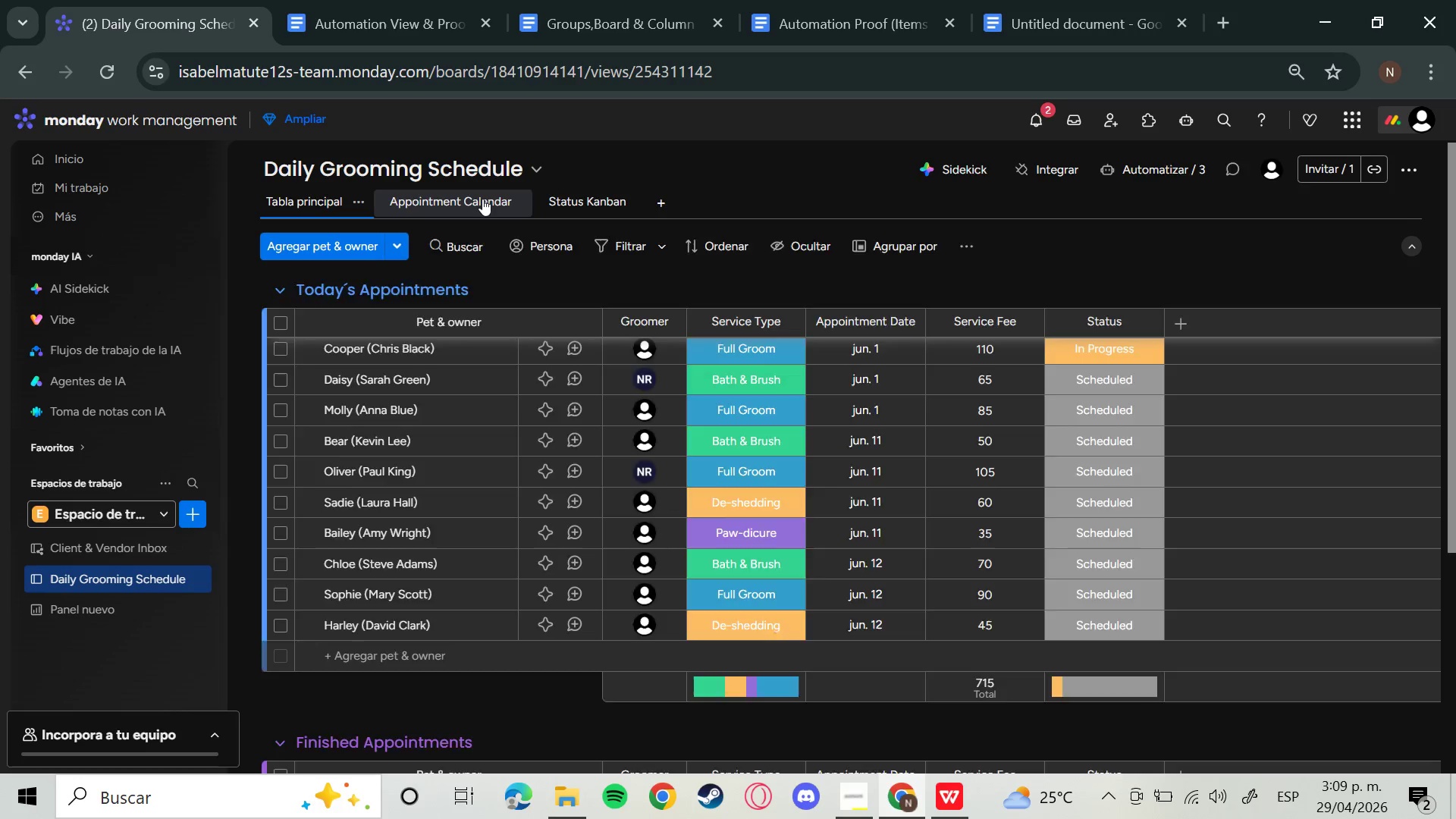 
left_click([1393, 250])
 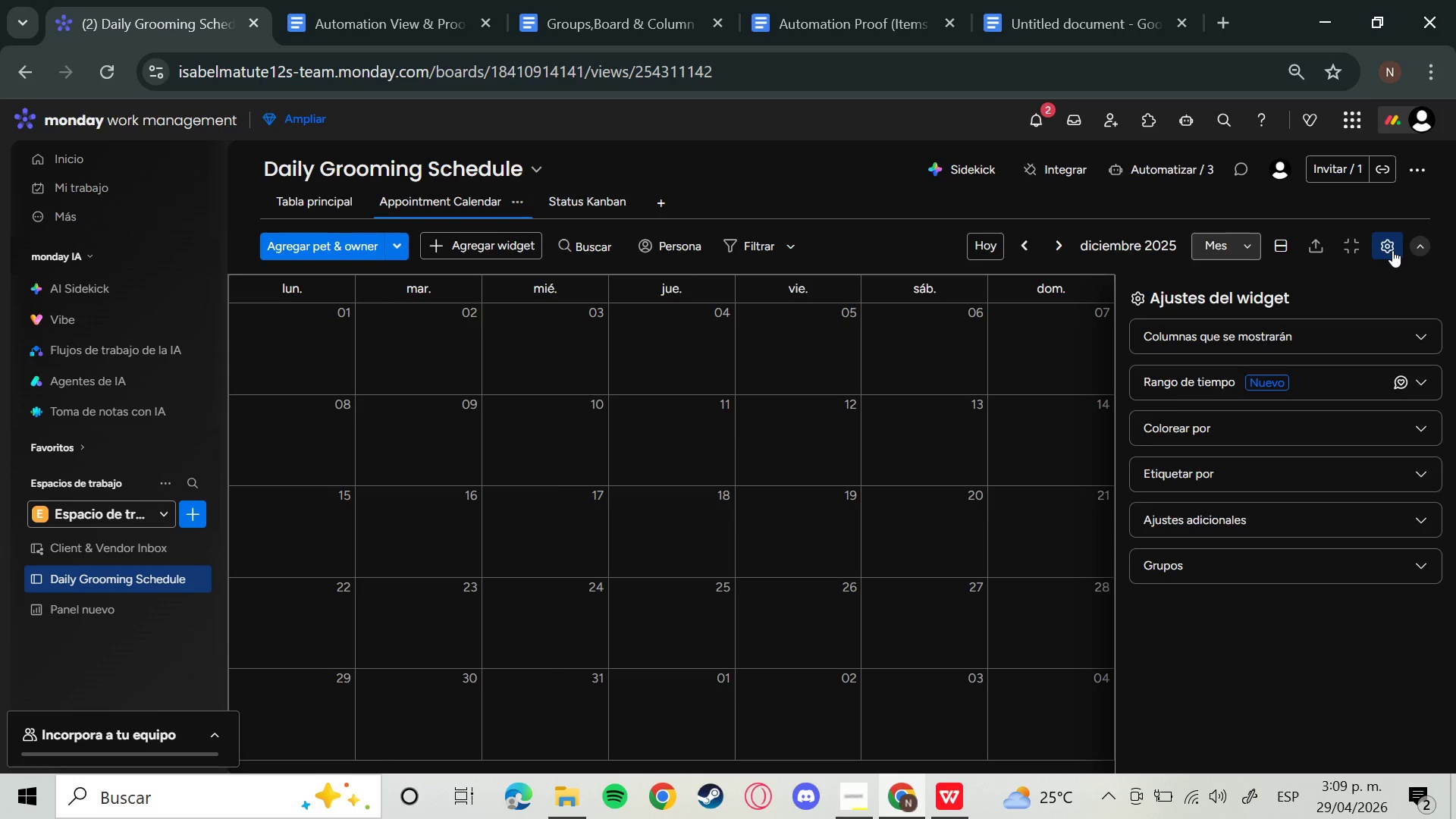 
left_click([1392, 250])
 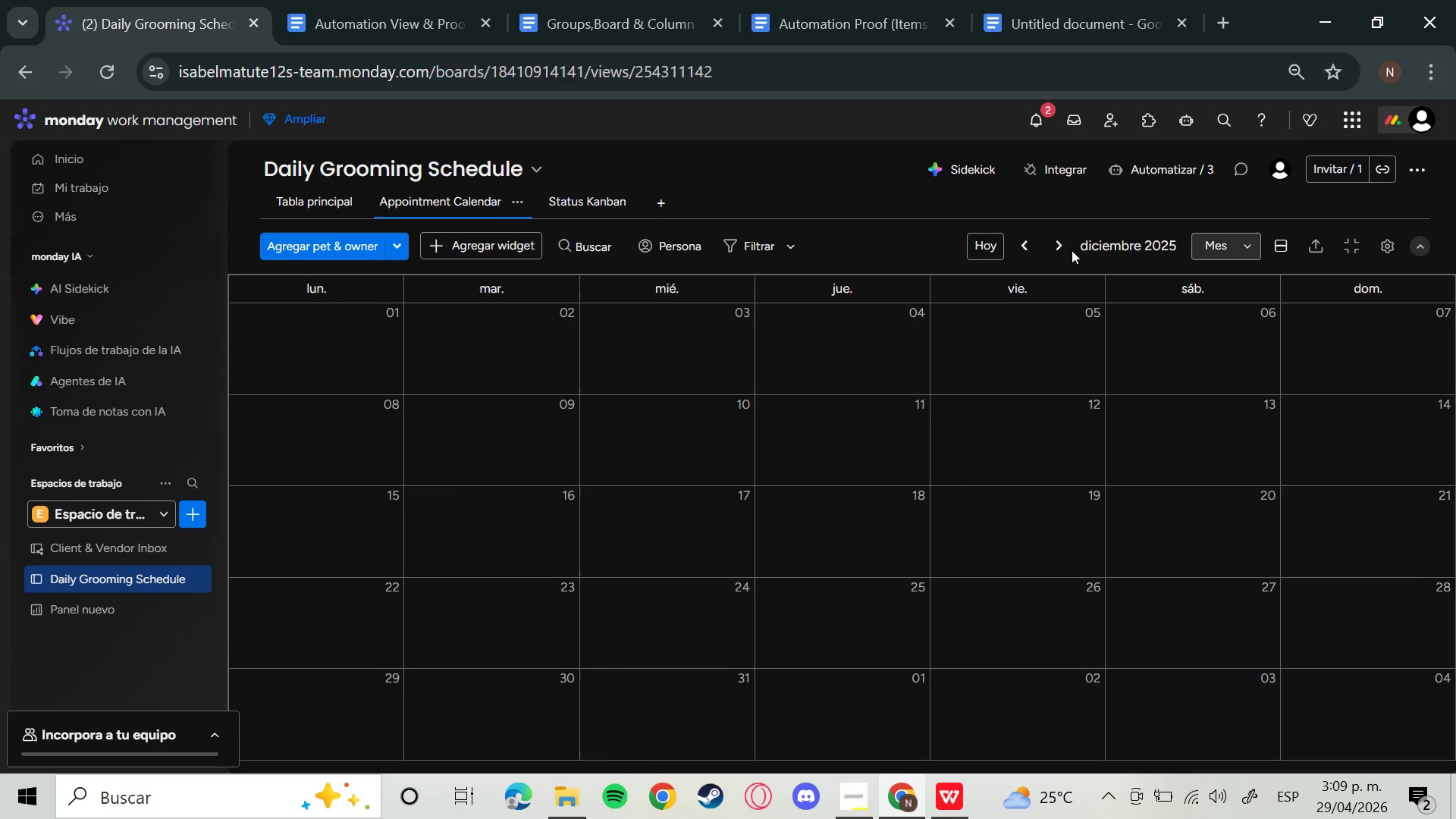 
left_click([1062, 248])
 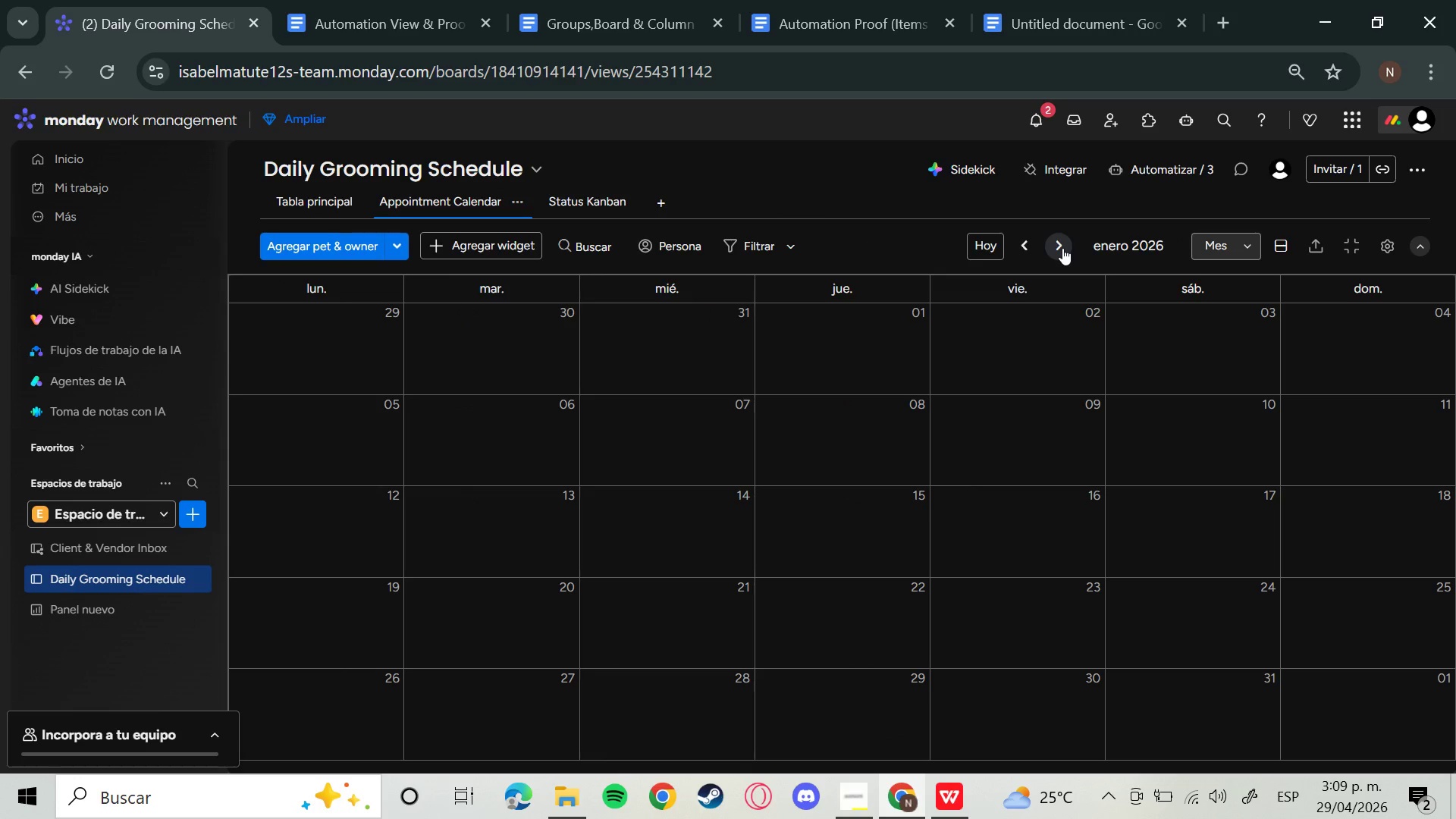 
left_click([1062, 248])
 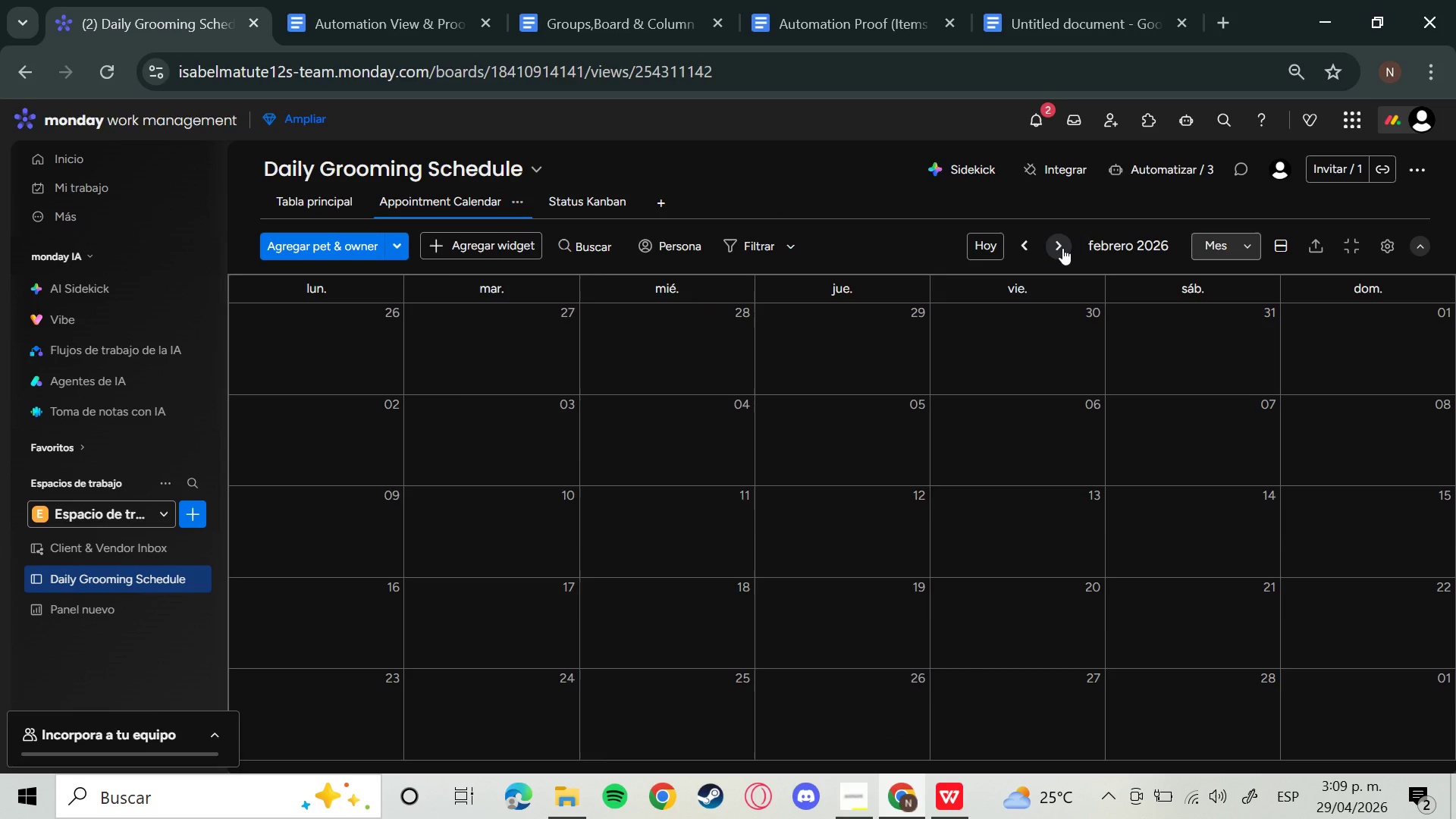 
double_click([1062, 248])
 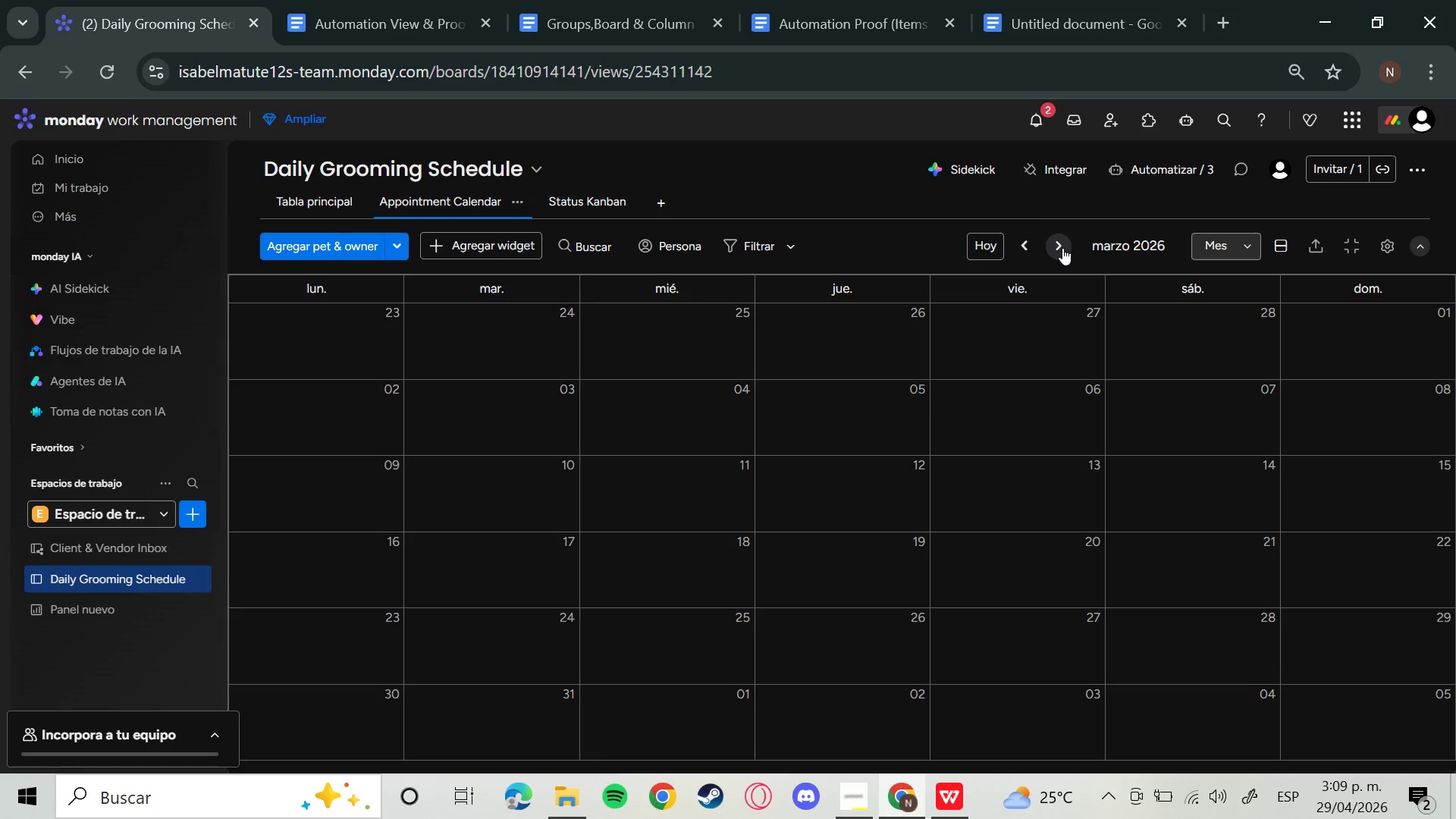 
triple_click([1062, 248])
 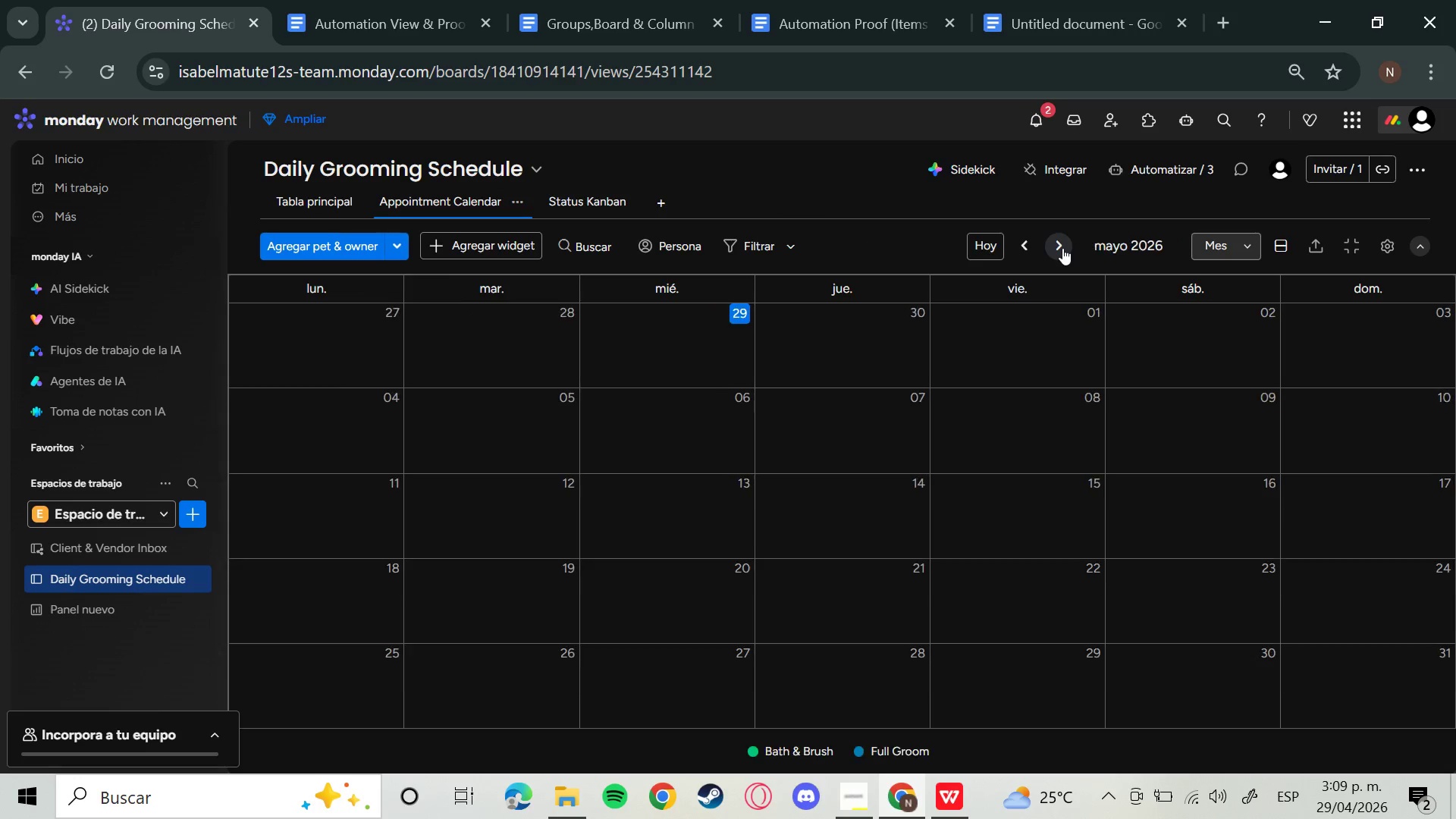 
triple_click([1062, 248])
 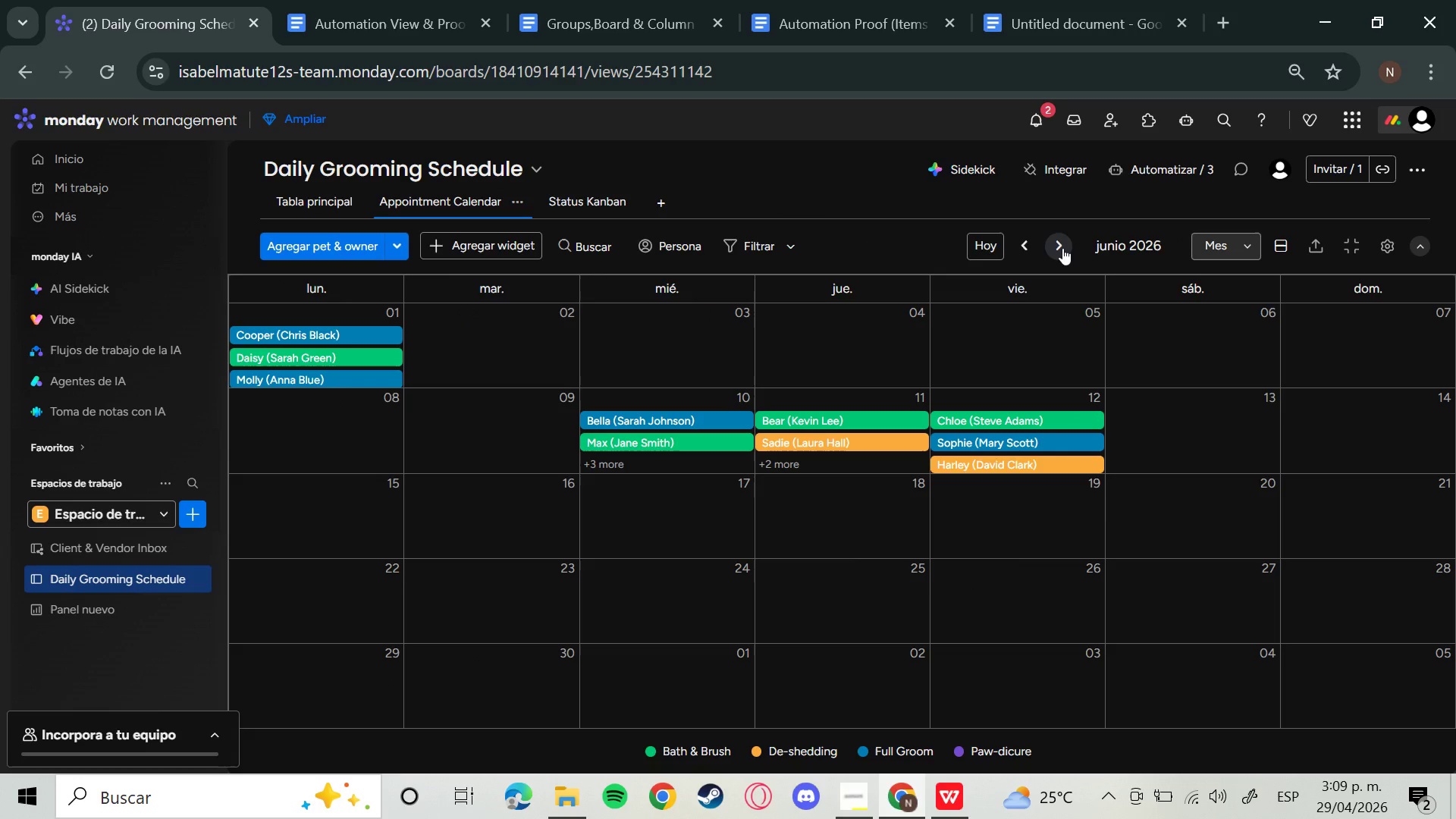 
left_click([1062, 248])
 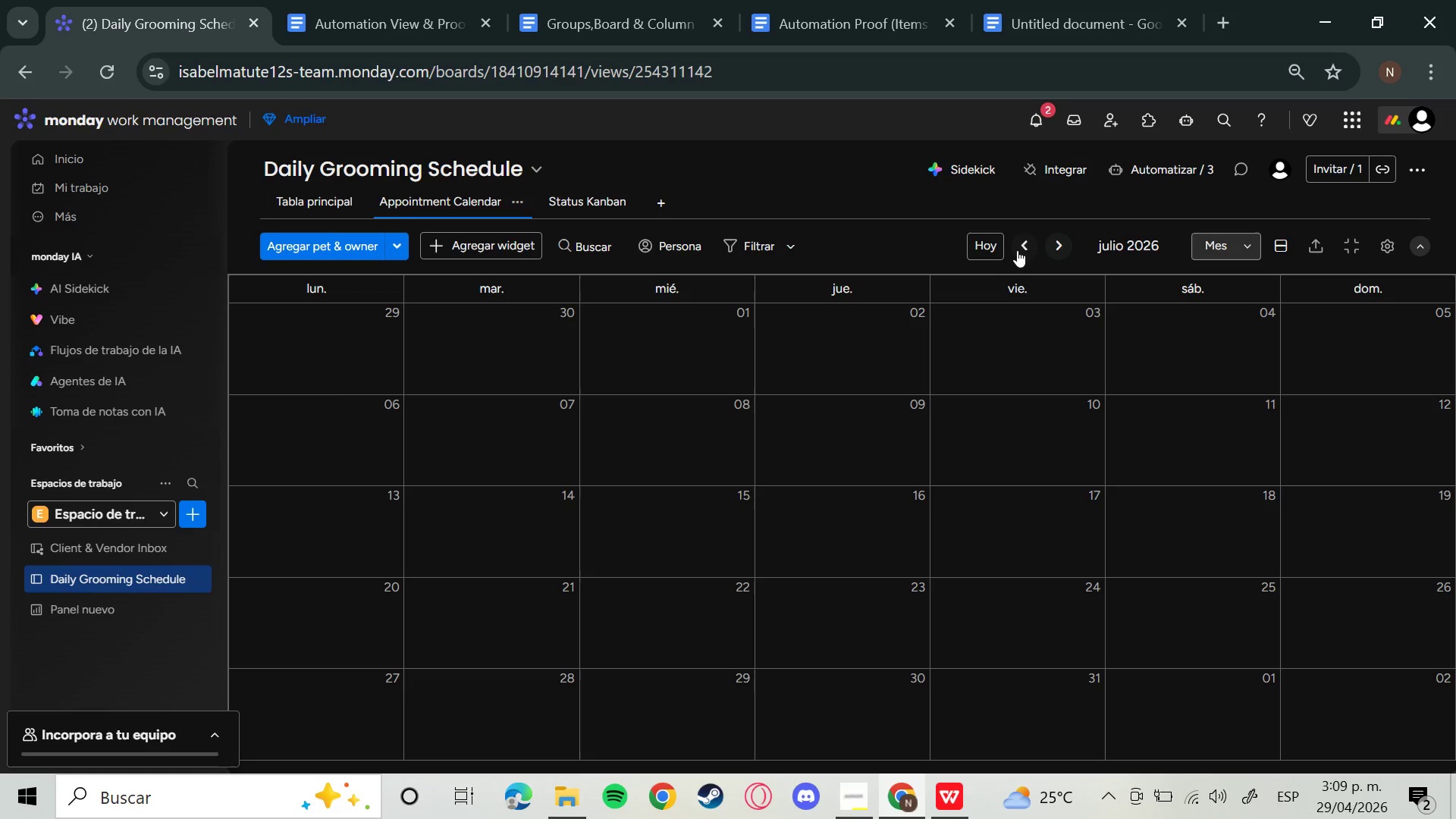 
left_click([1018, 247])
 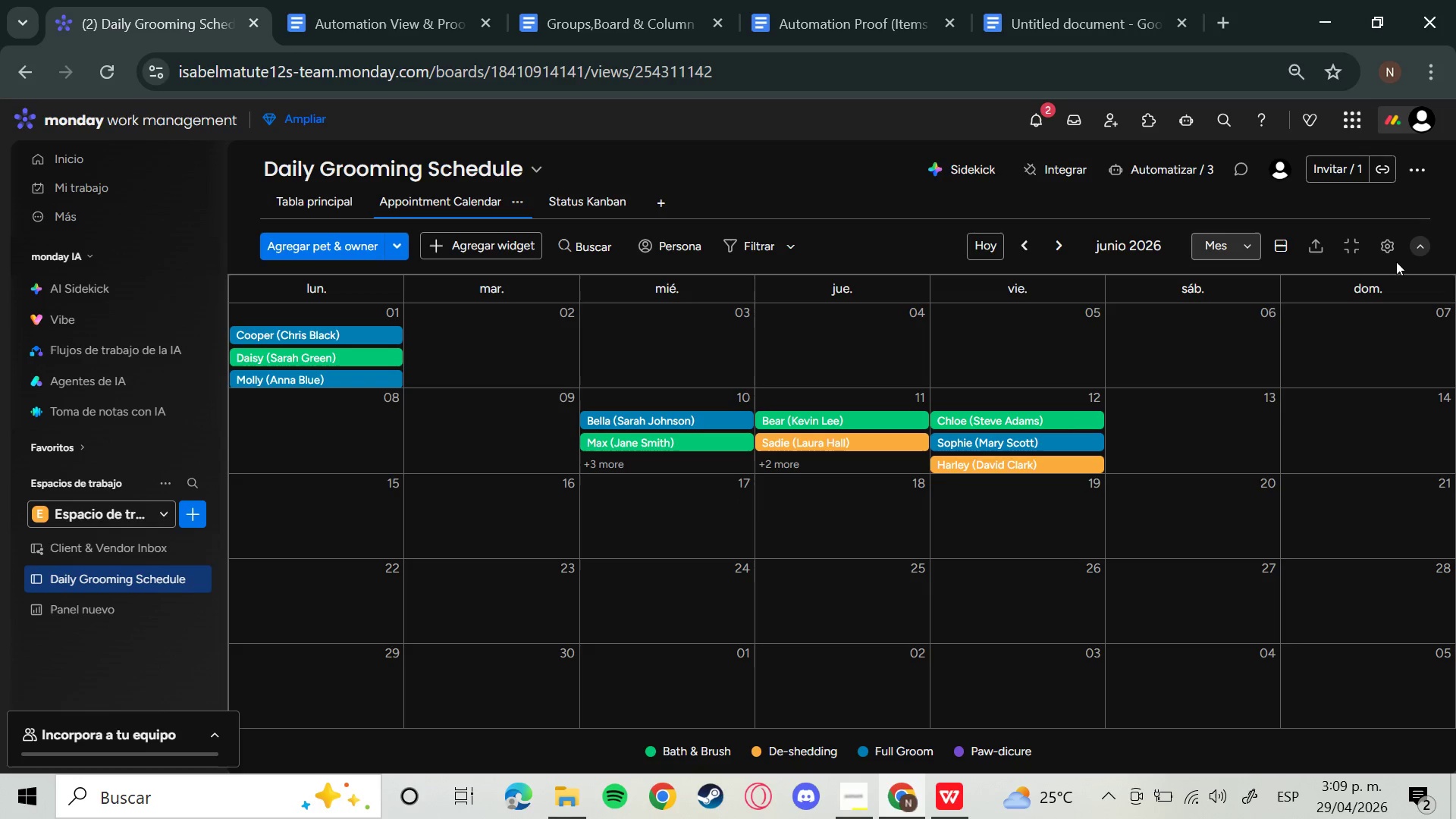 
left_click([1389, 251])
 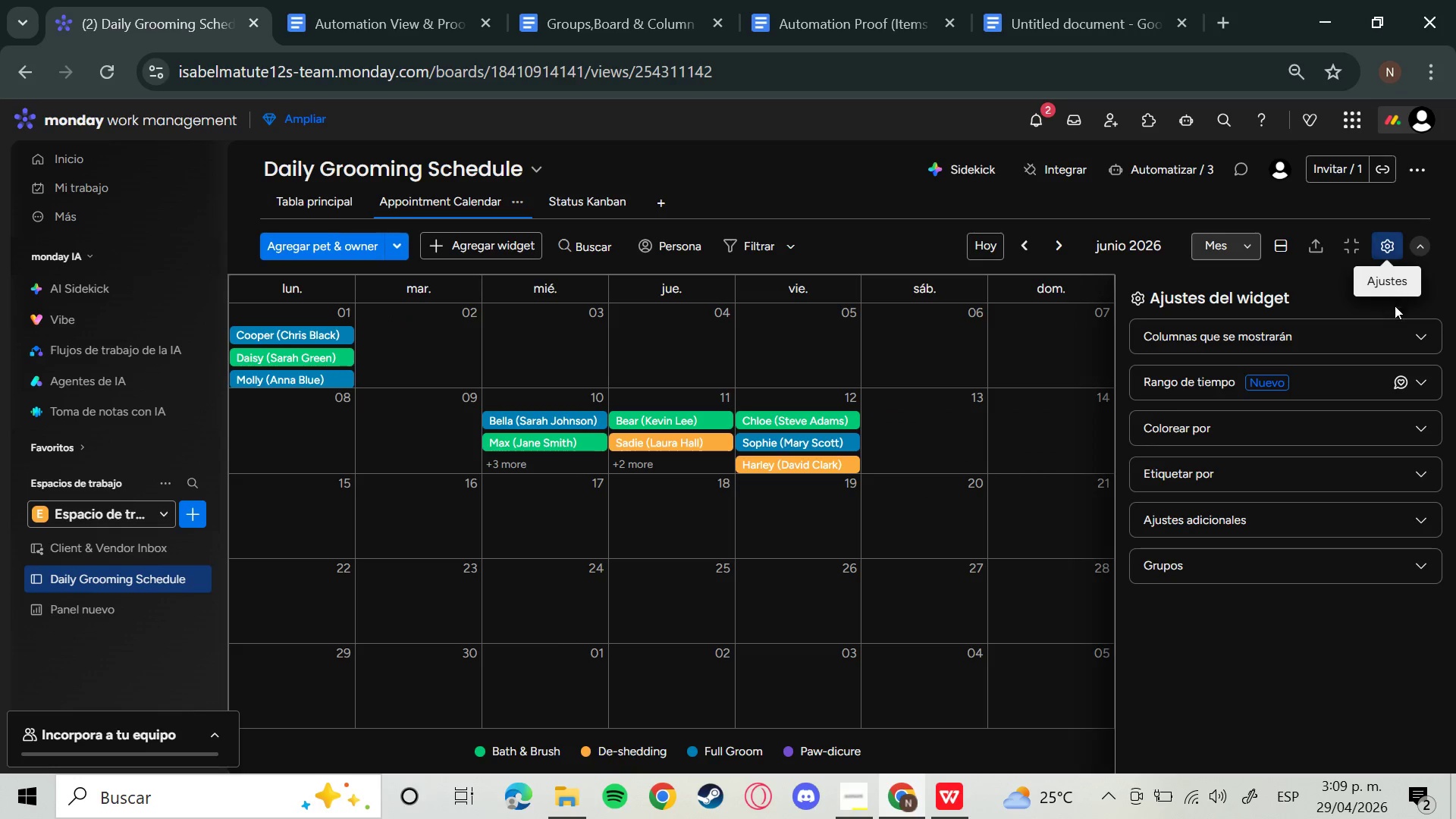 
left_click([1409, 328])
 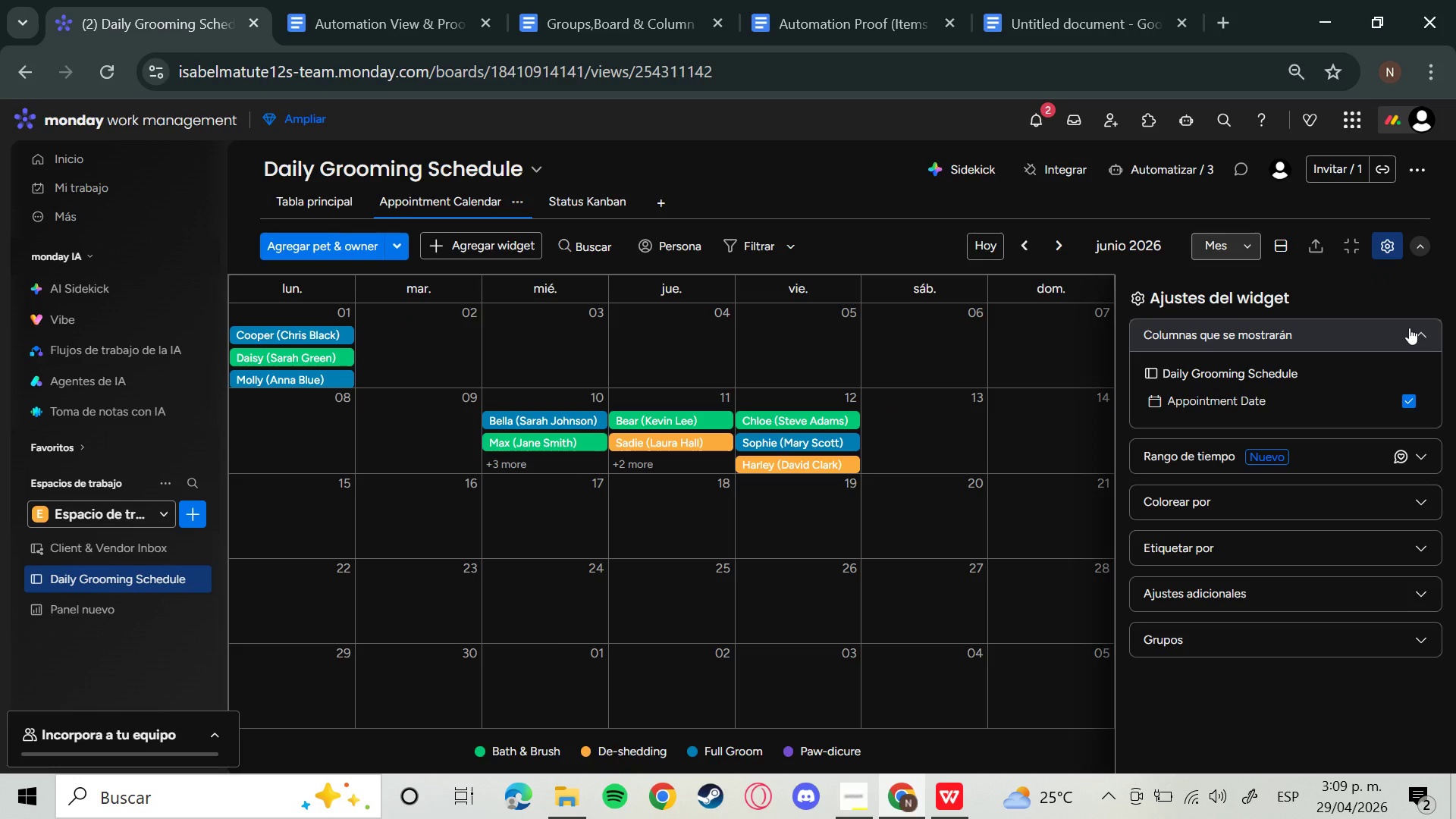 
left_click([1409, 328])
 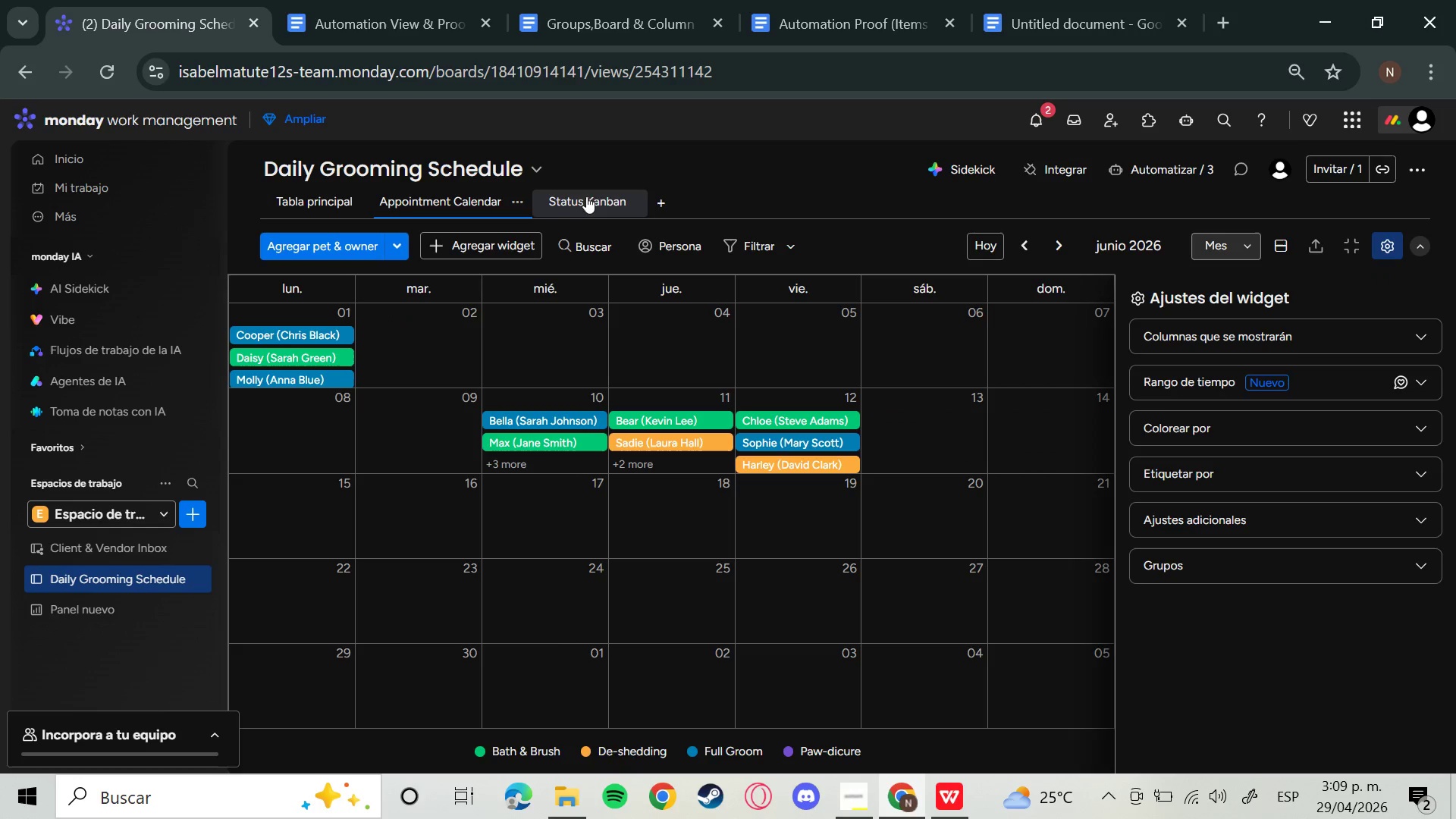 
left_click([585, 193])
 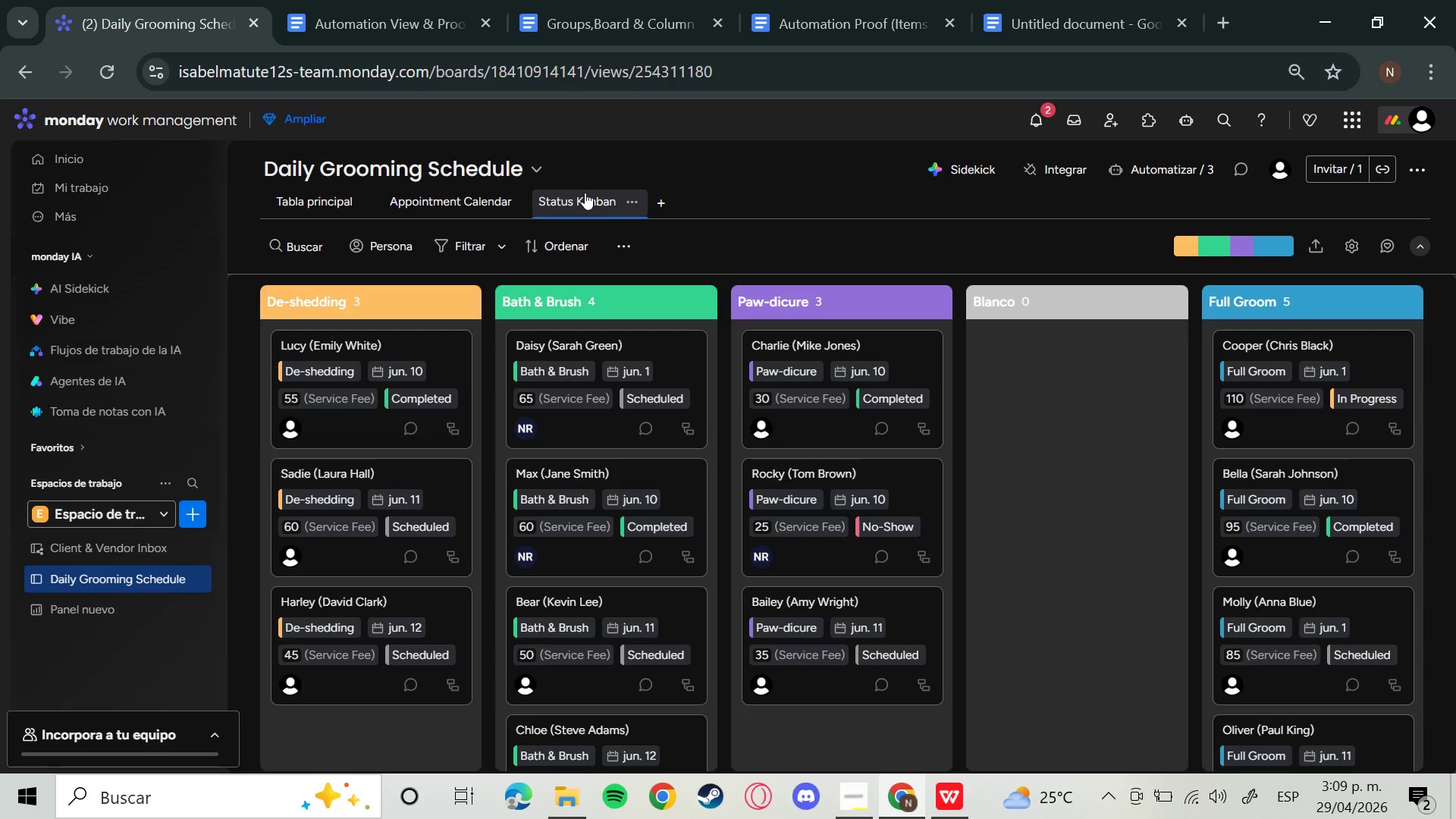 
wait(6.53)
 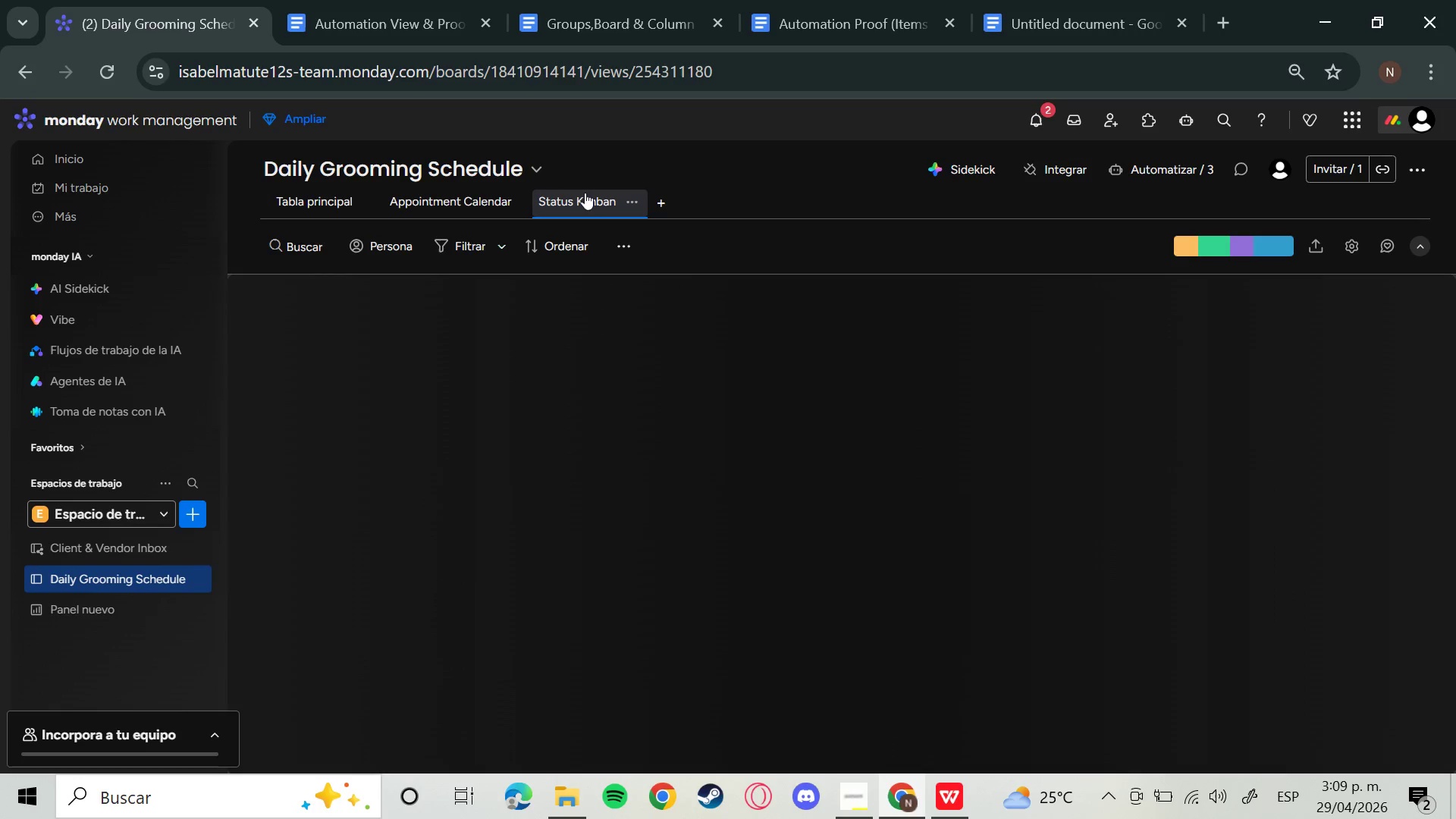 
left_click([1352, 247])
 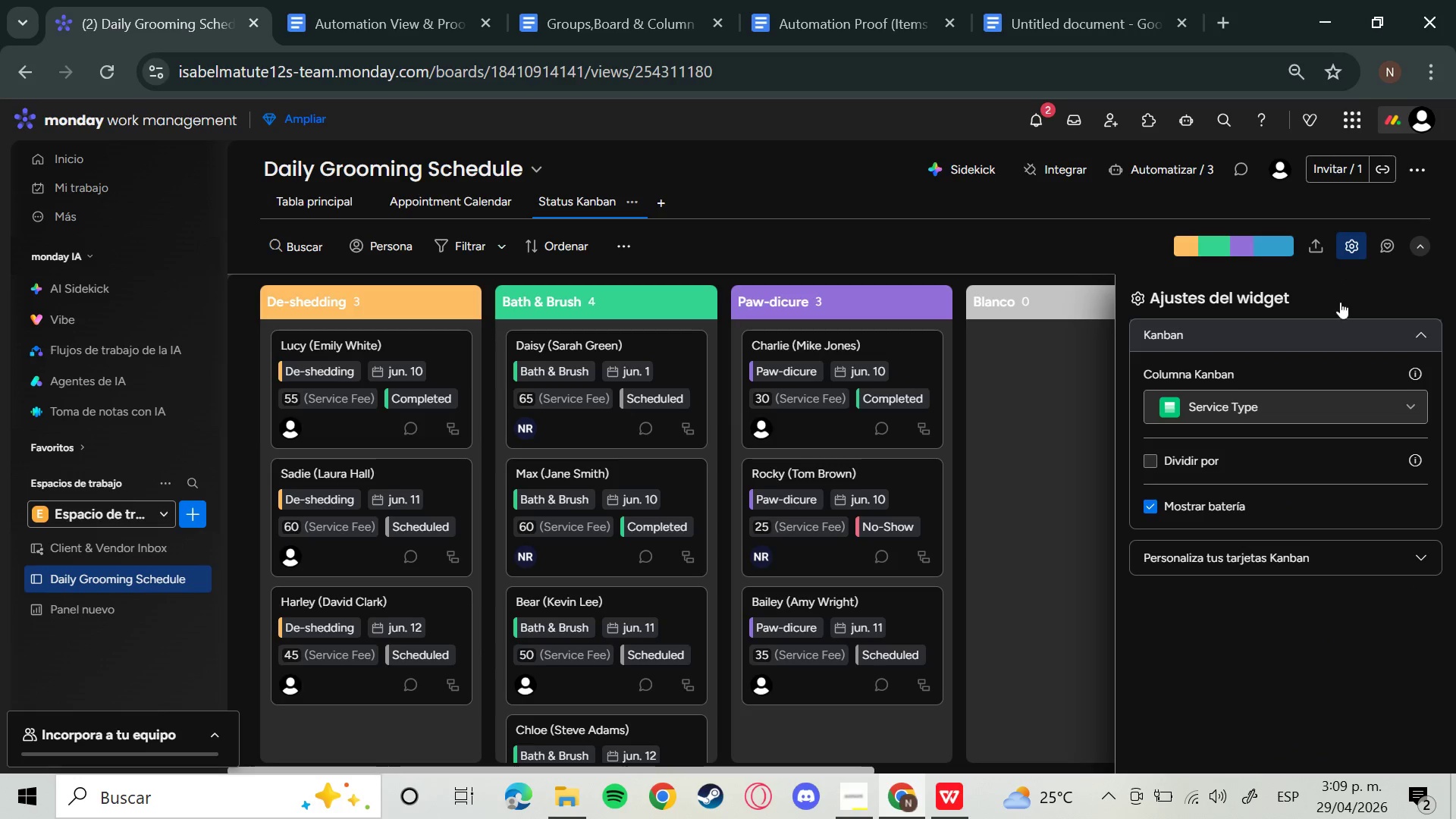 
left_click([1311, 416])
 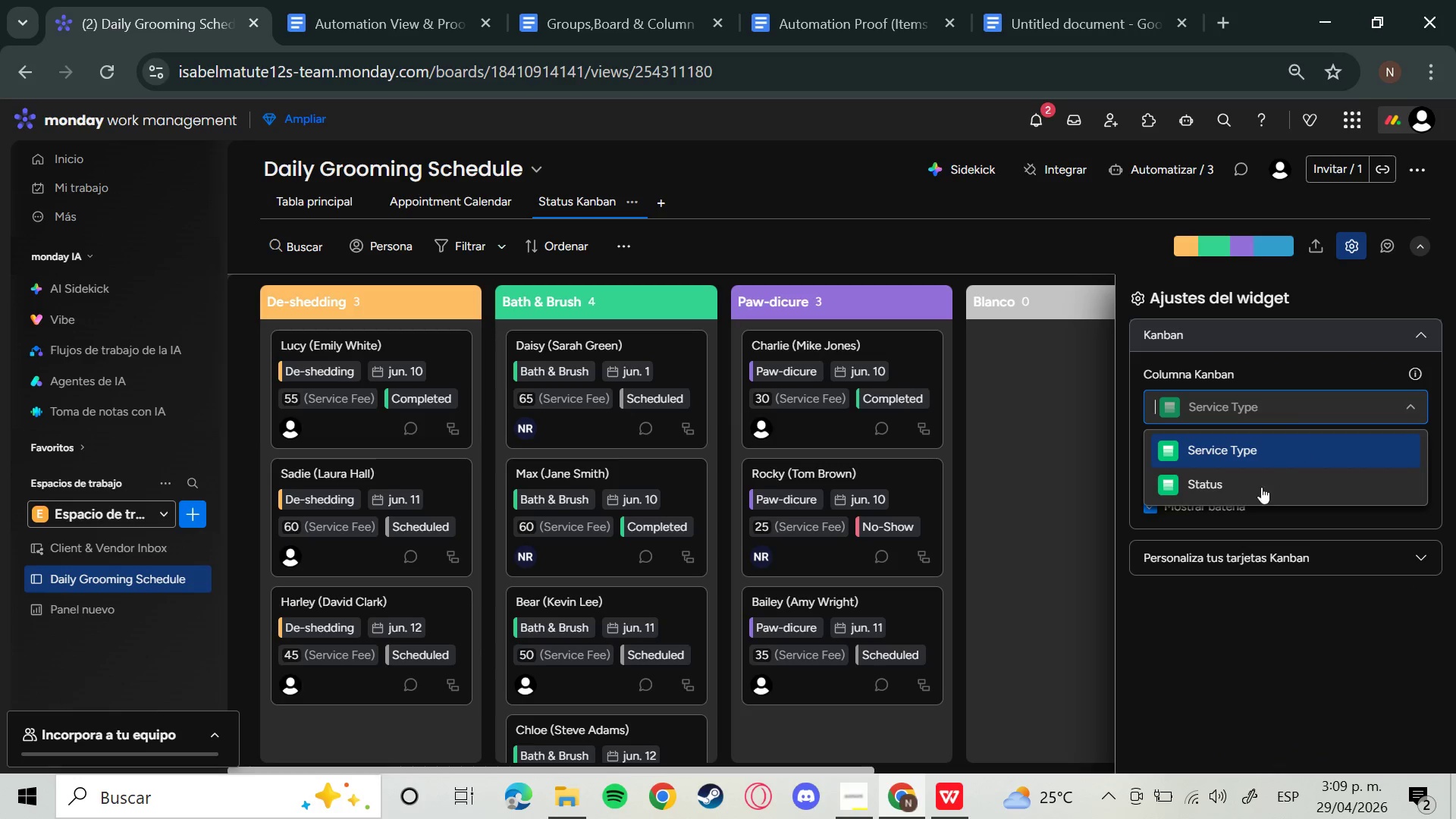 
left_click([1260, 488])
 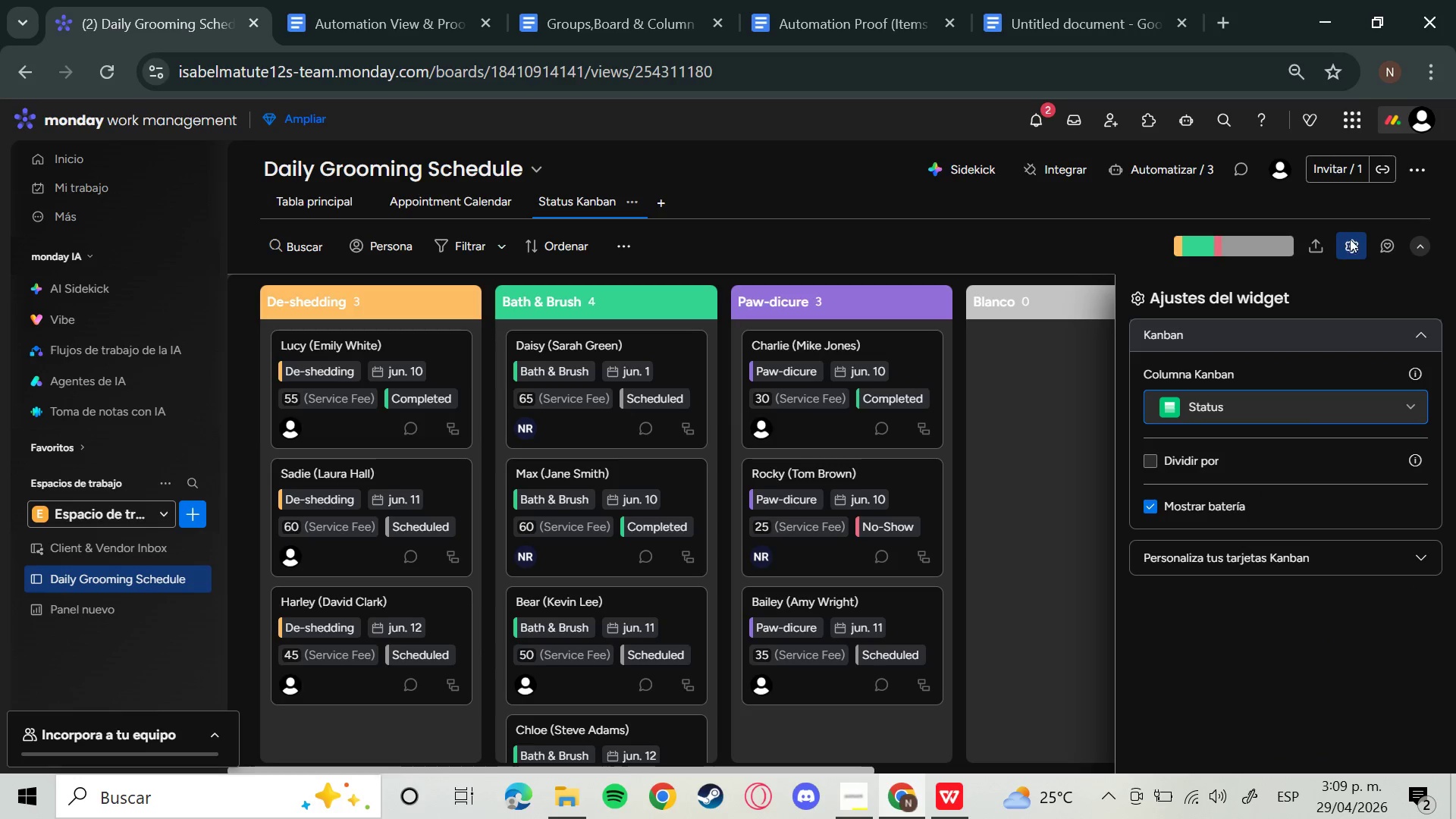 
left_click([1356, 246])
 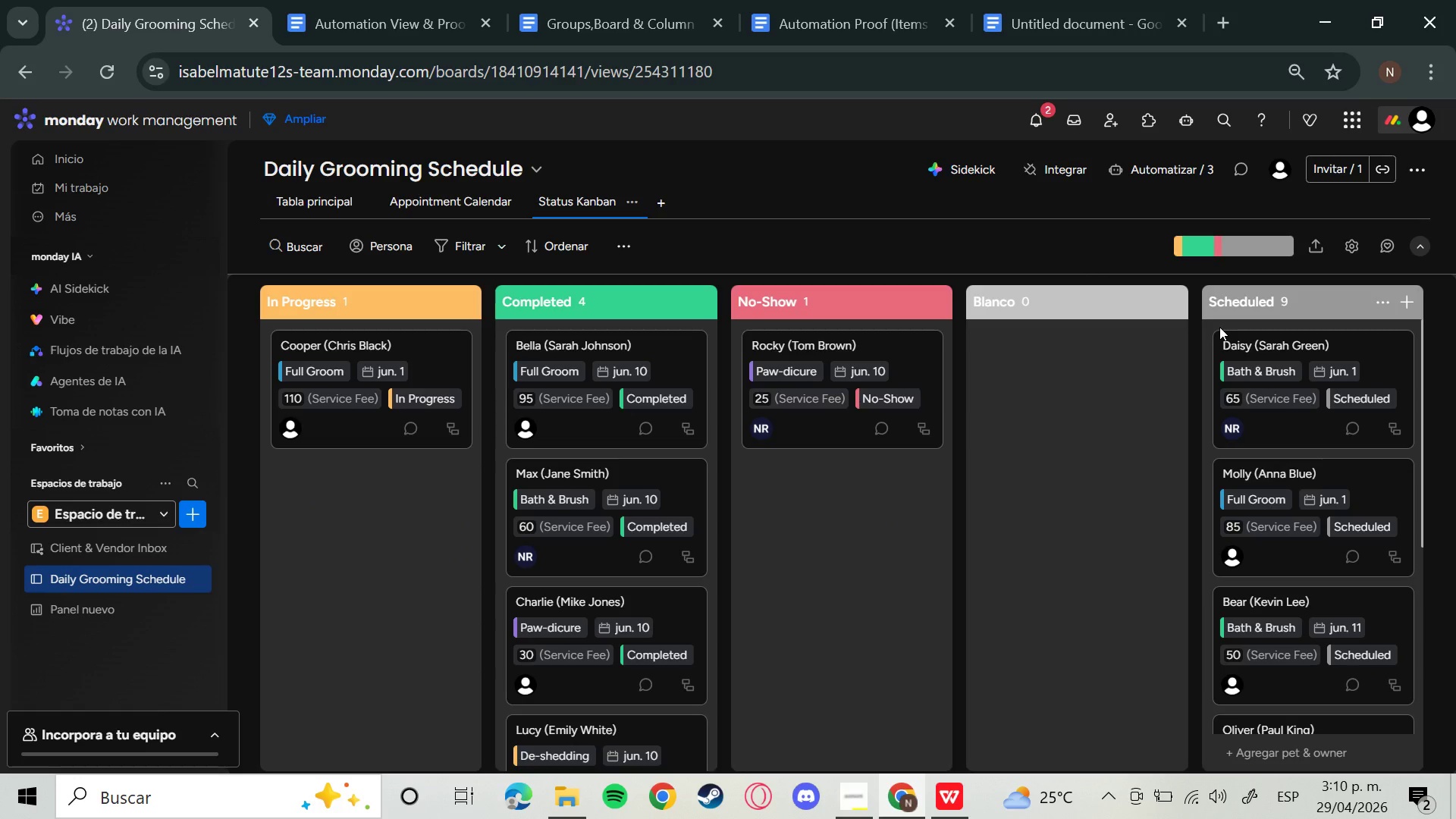 
wait(6.55)
 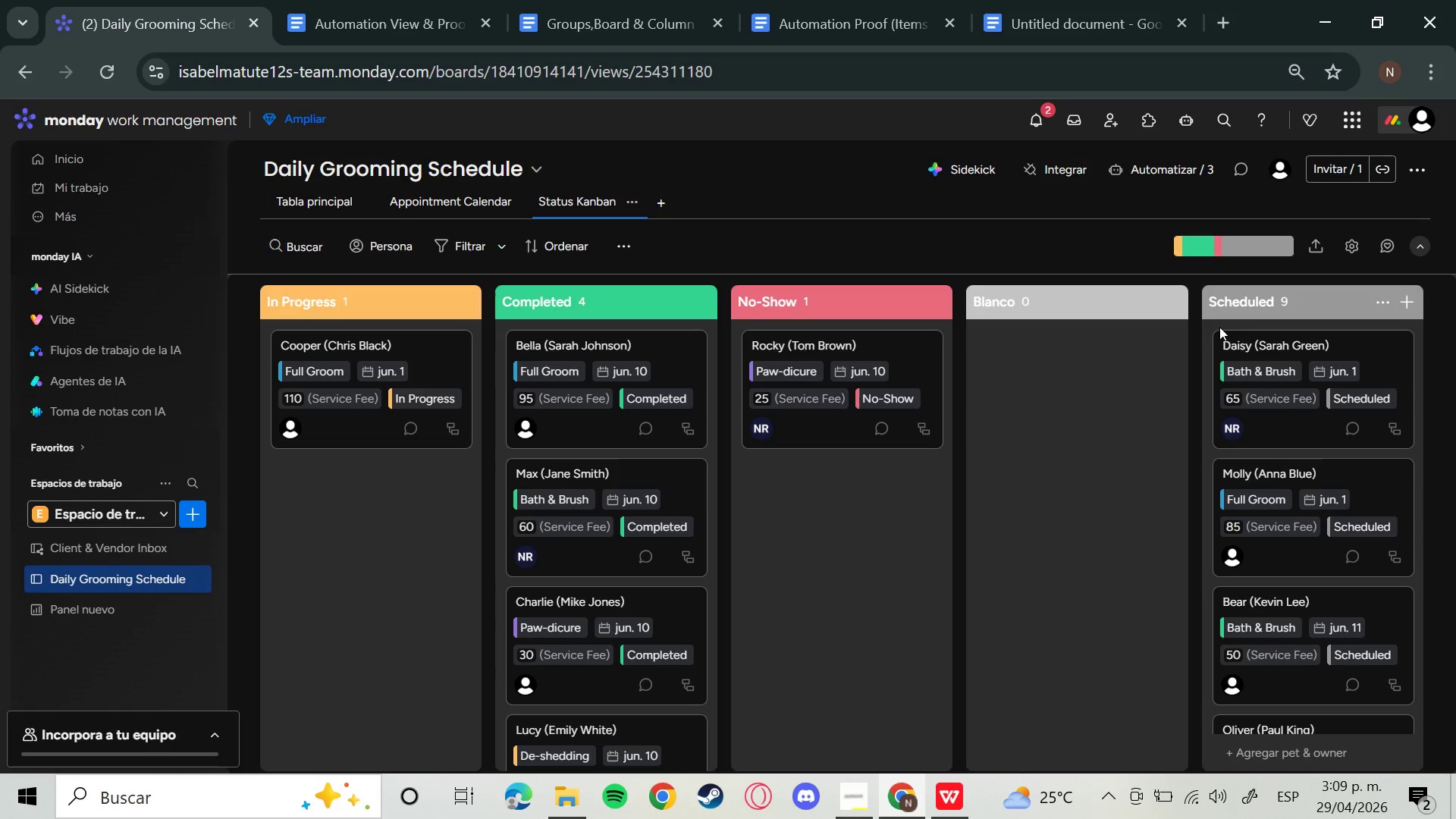 
left_click([346, 198])
 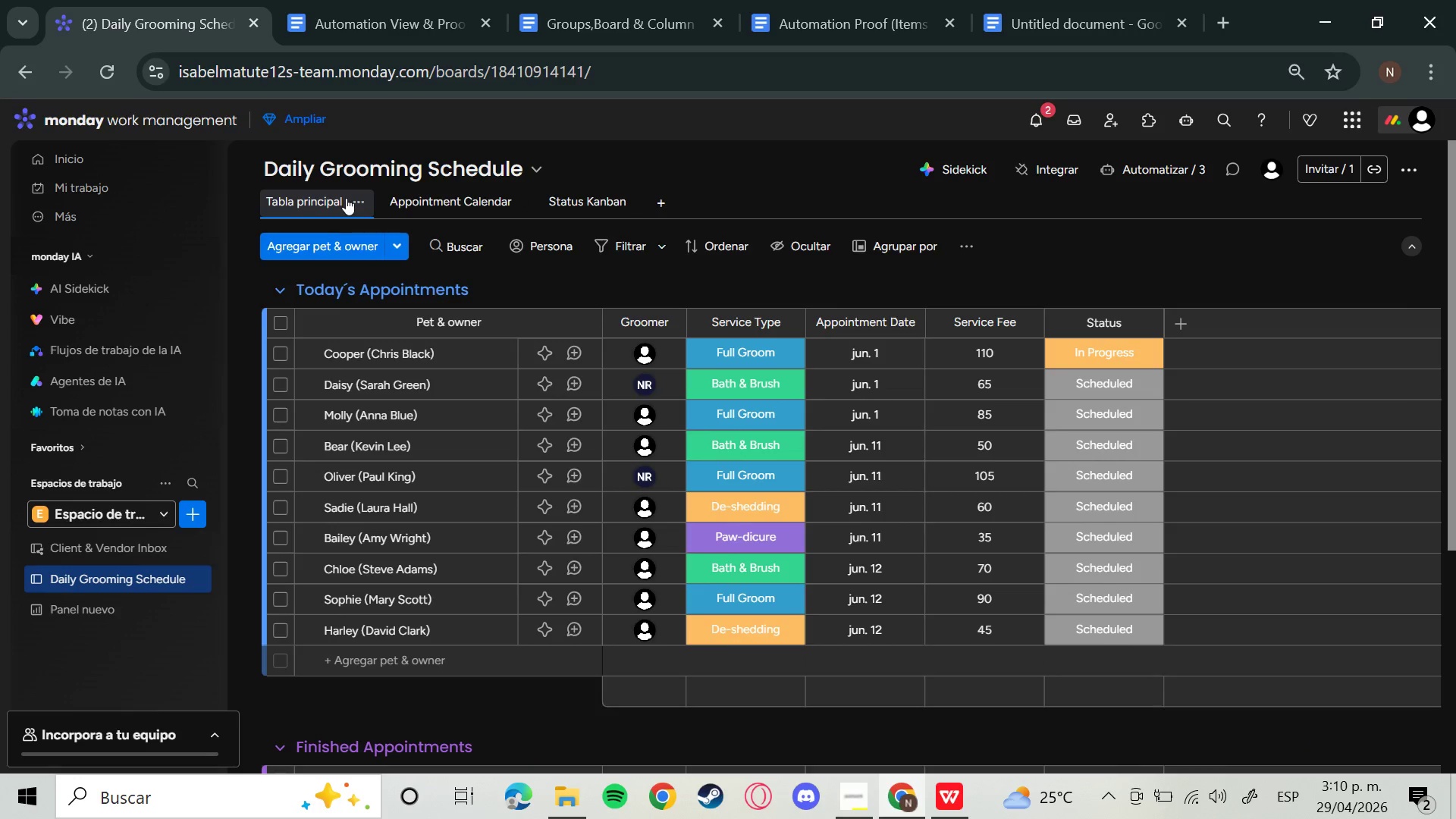 
left_click([104, 601])
 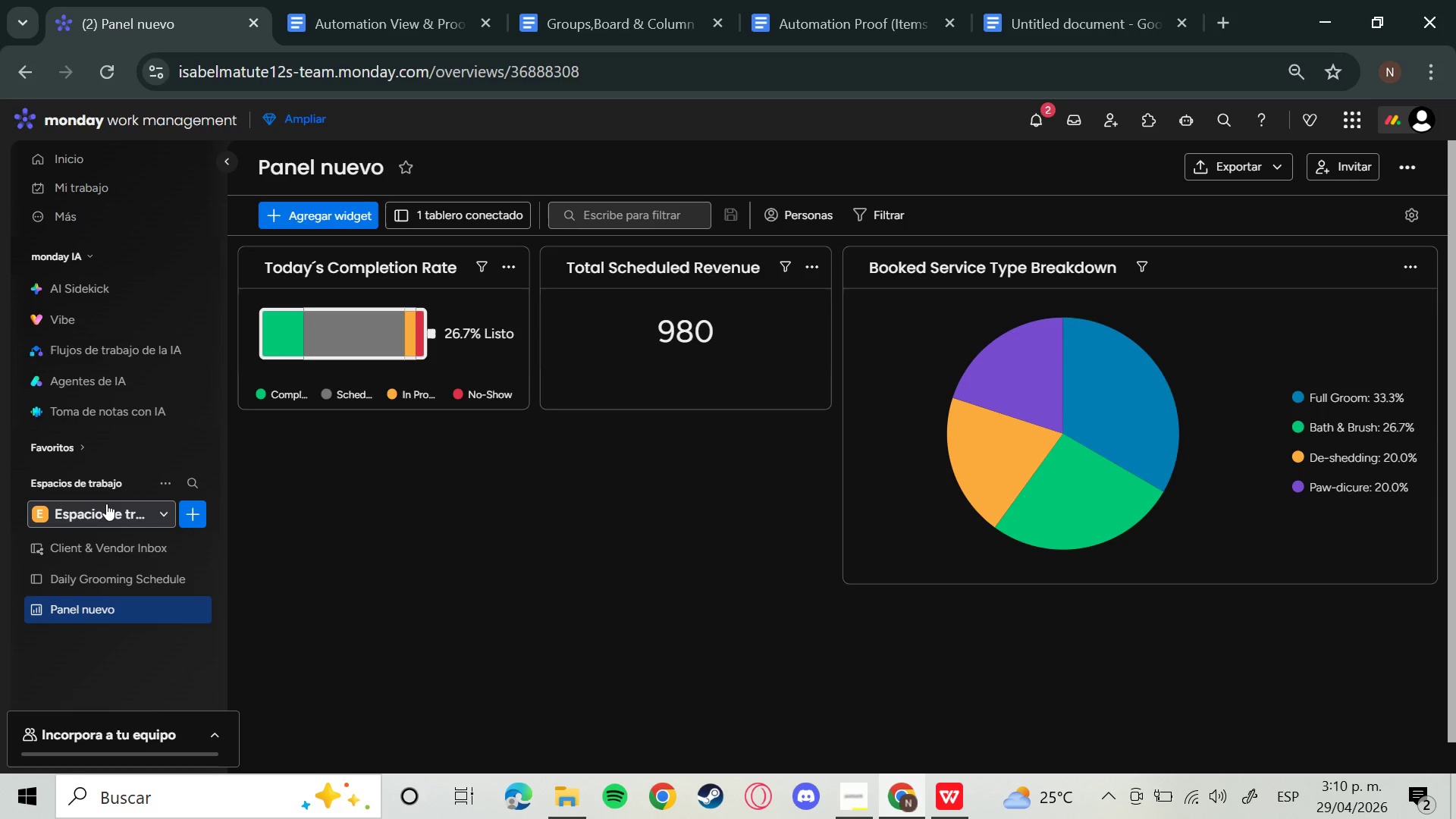 
wait(47.45)
 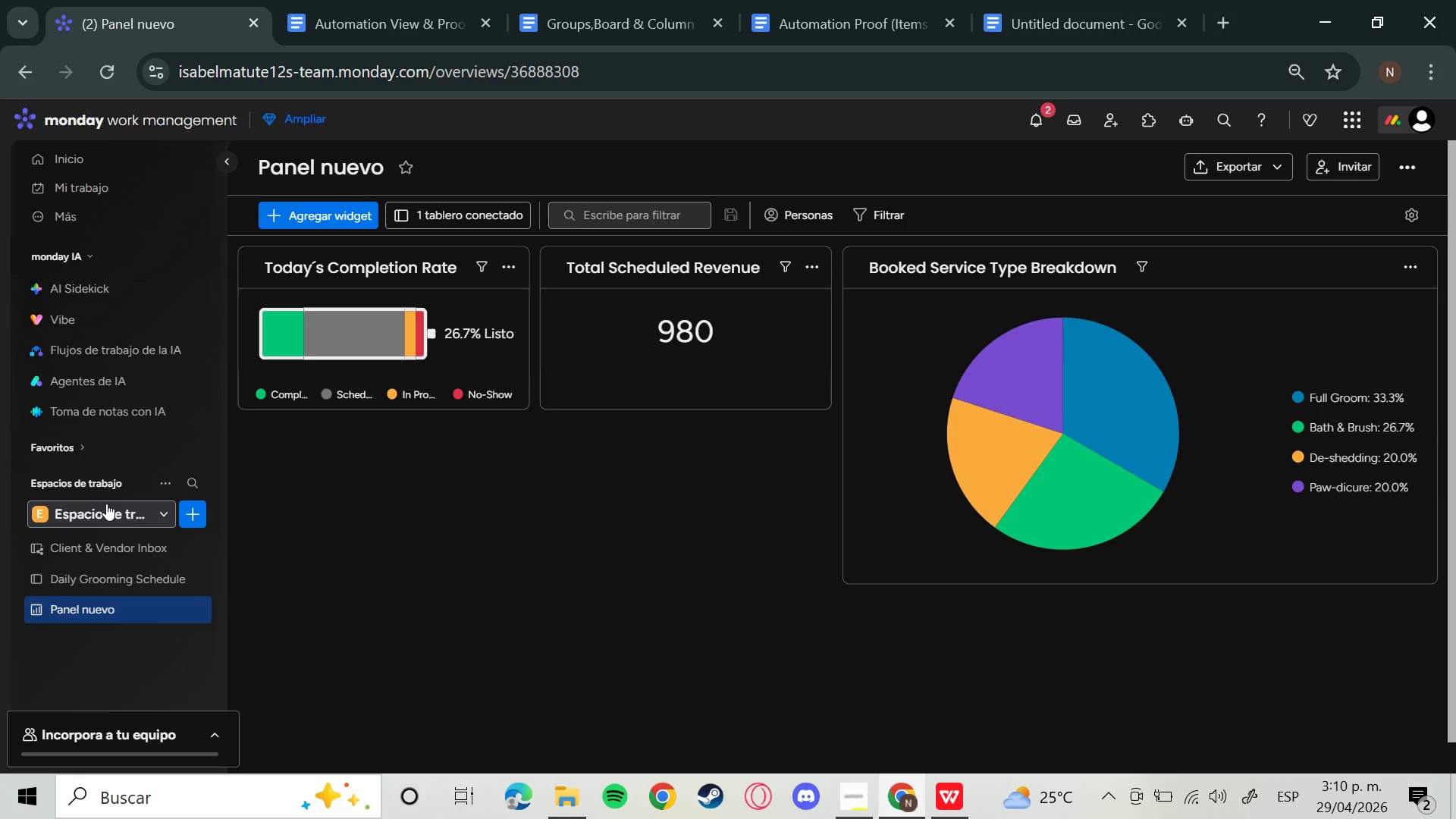 
left_click([180, 582])
 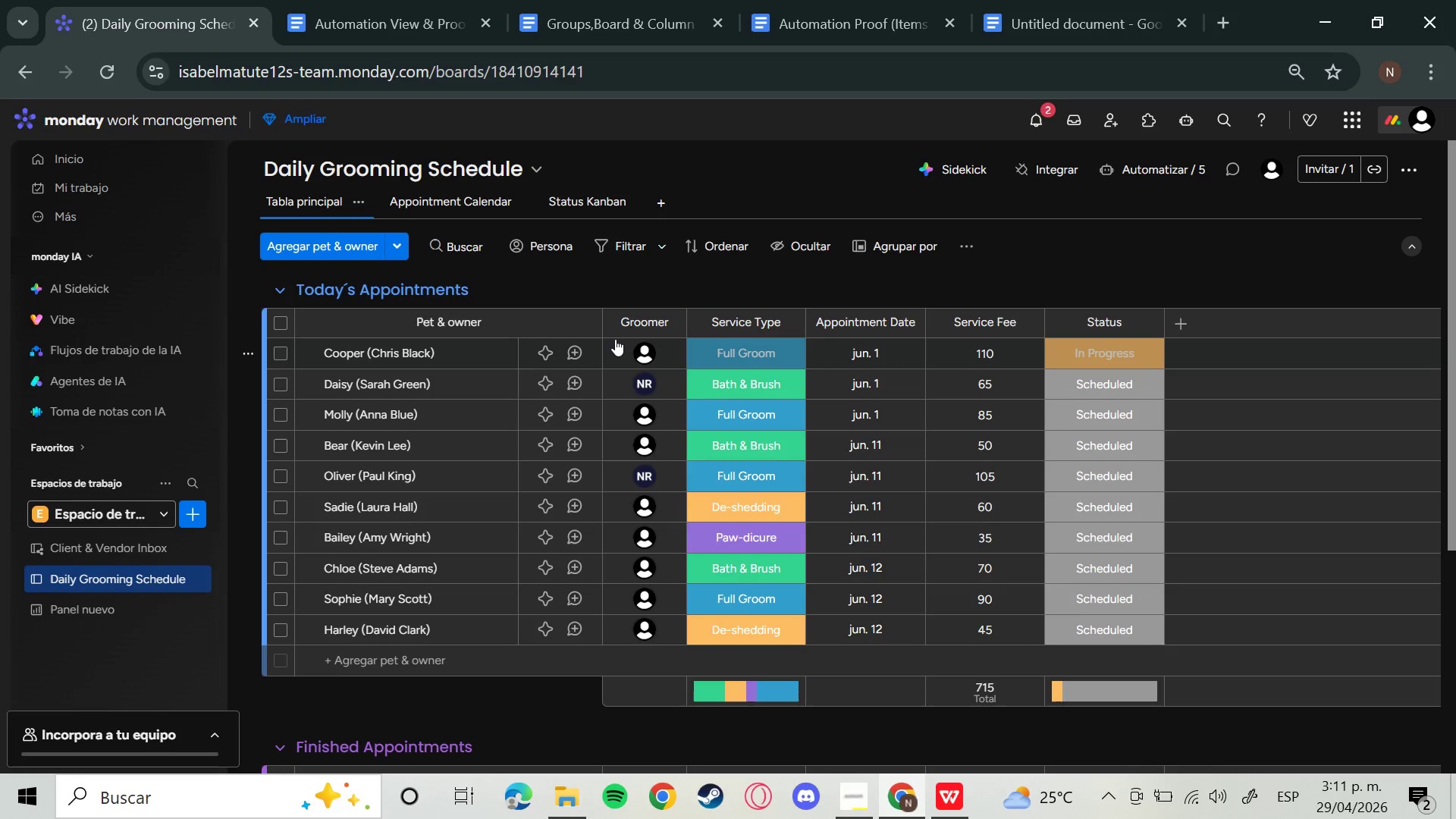 
wait(39.98)
 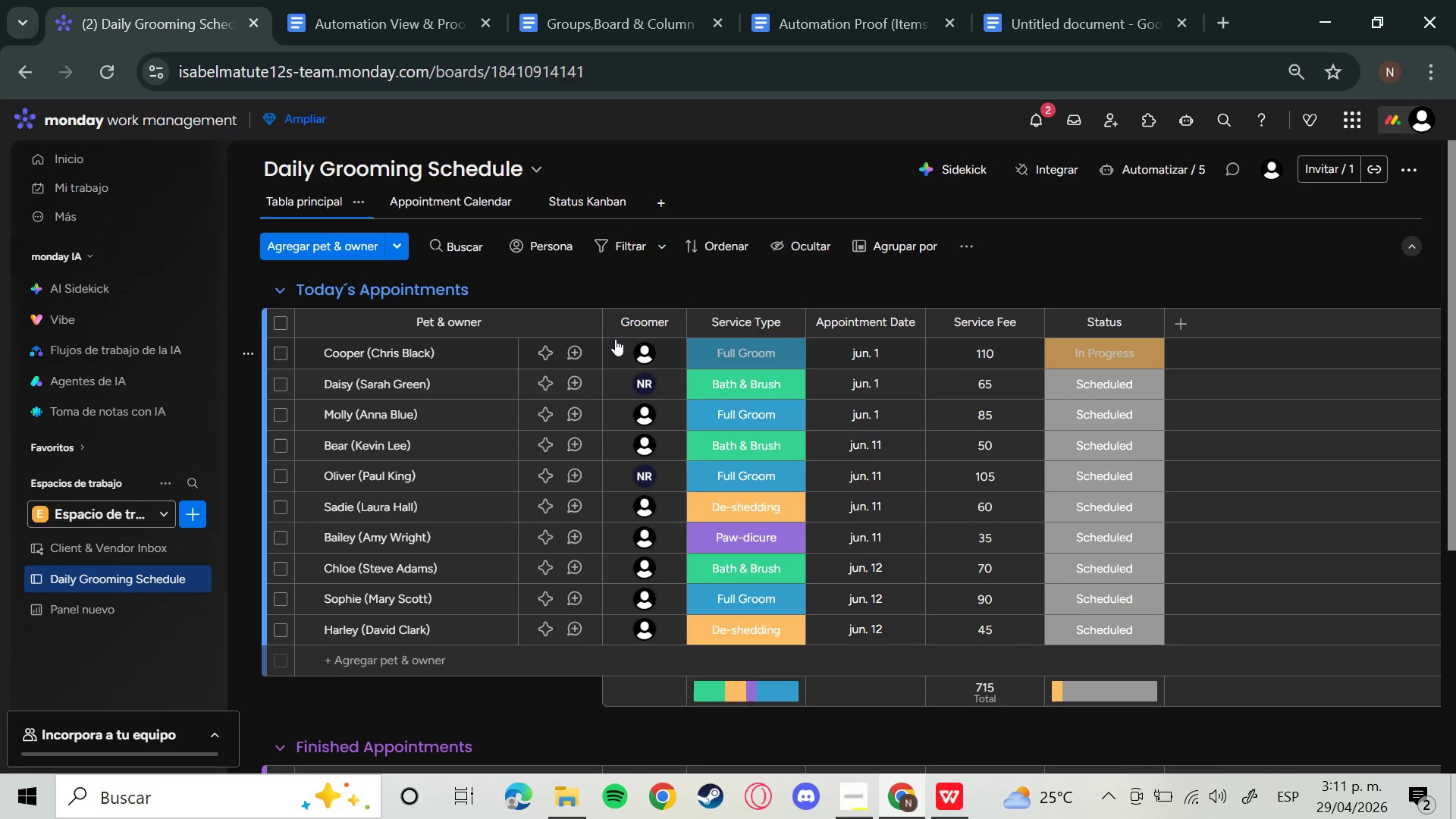 
scroll: coordinate [425, 674], scroll_direction: down, amount: 2.0
 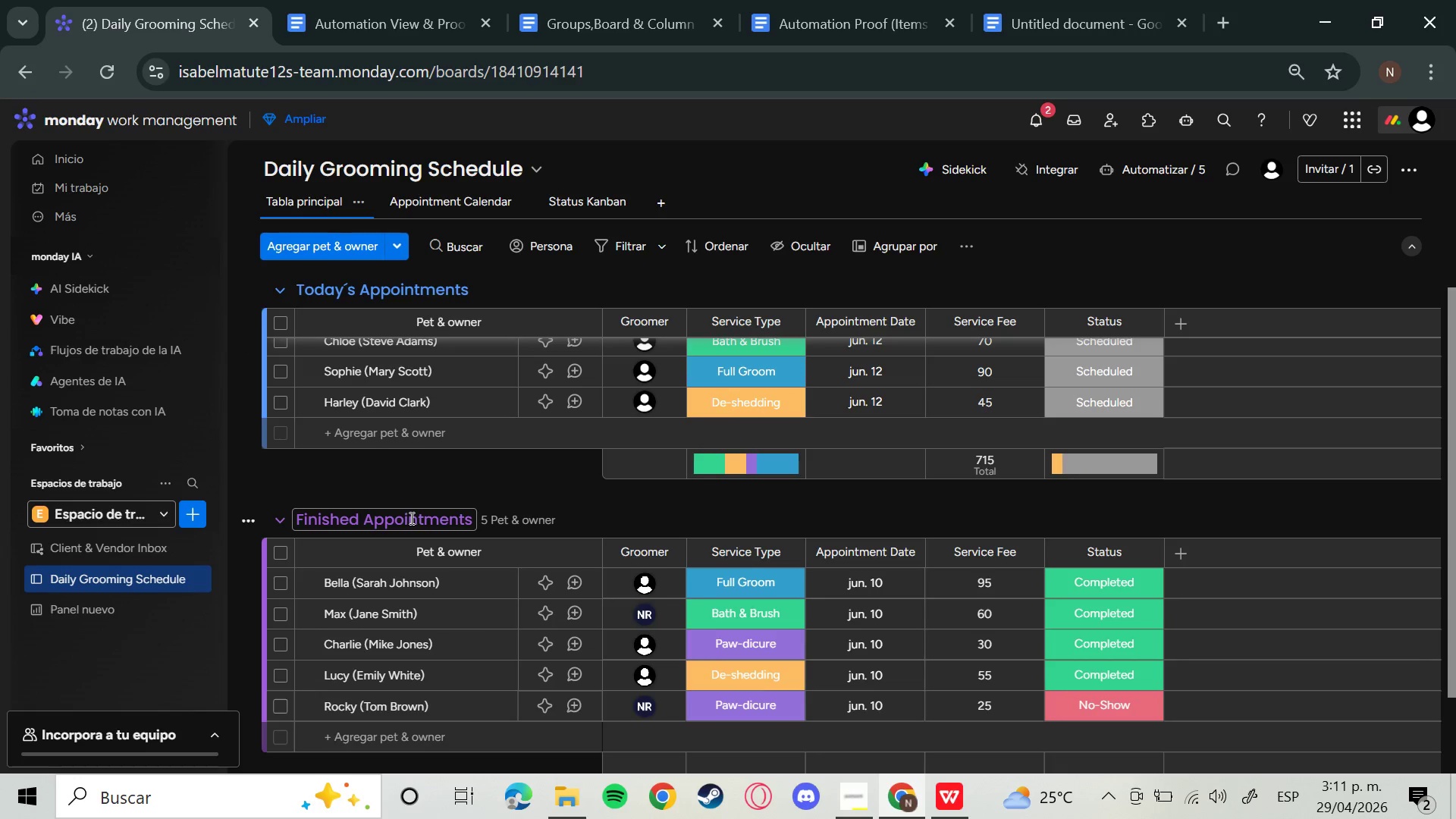 
left_click([410, 523])
 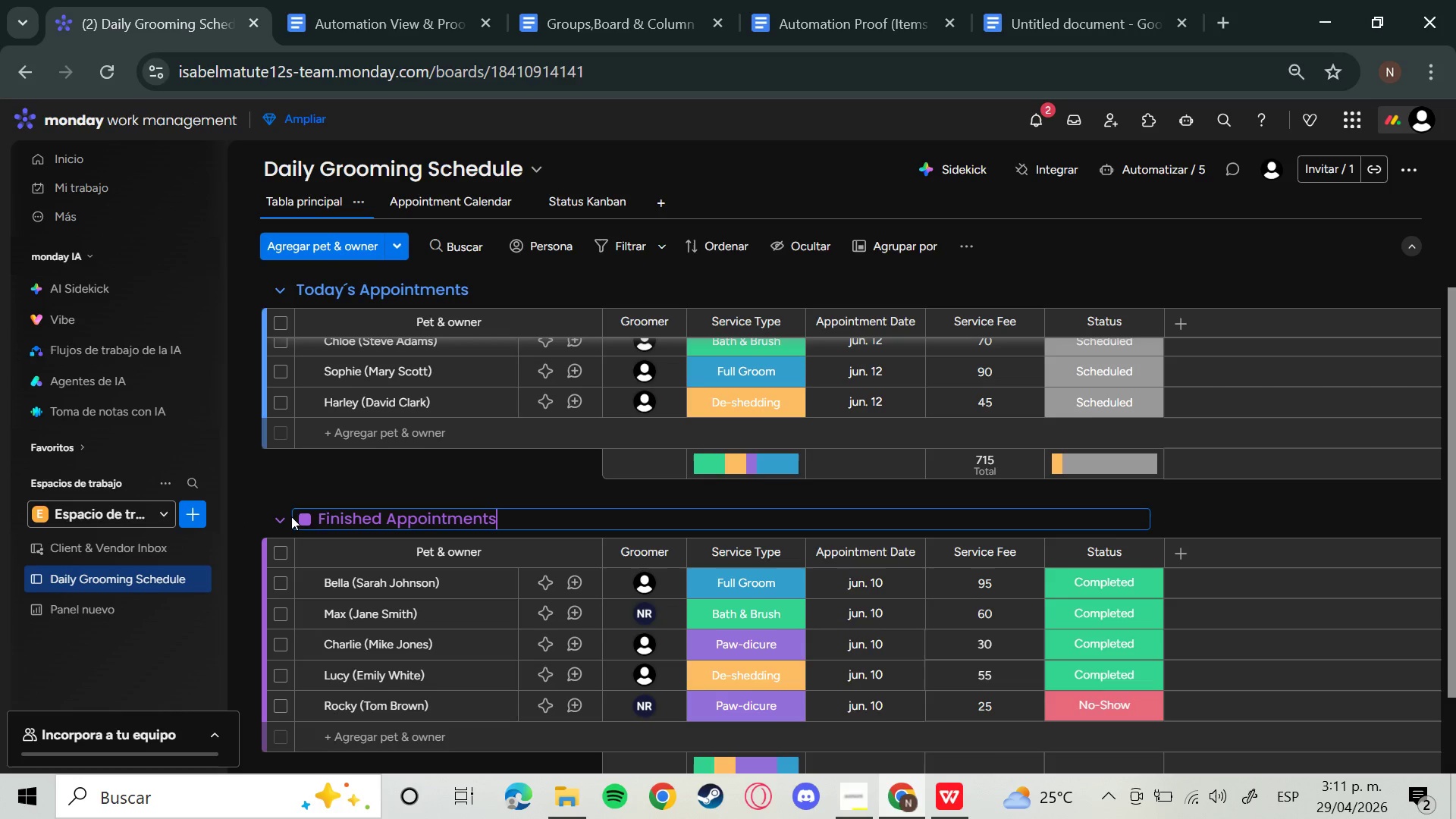 
left_click([301, 520])
 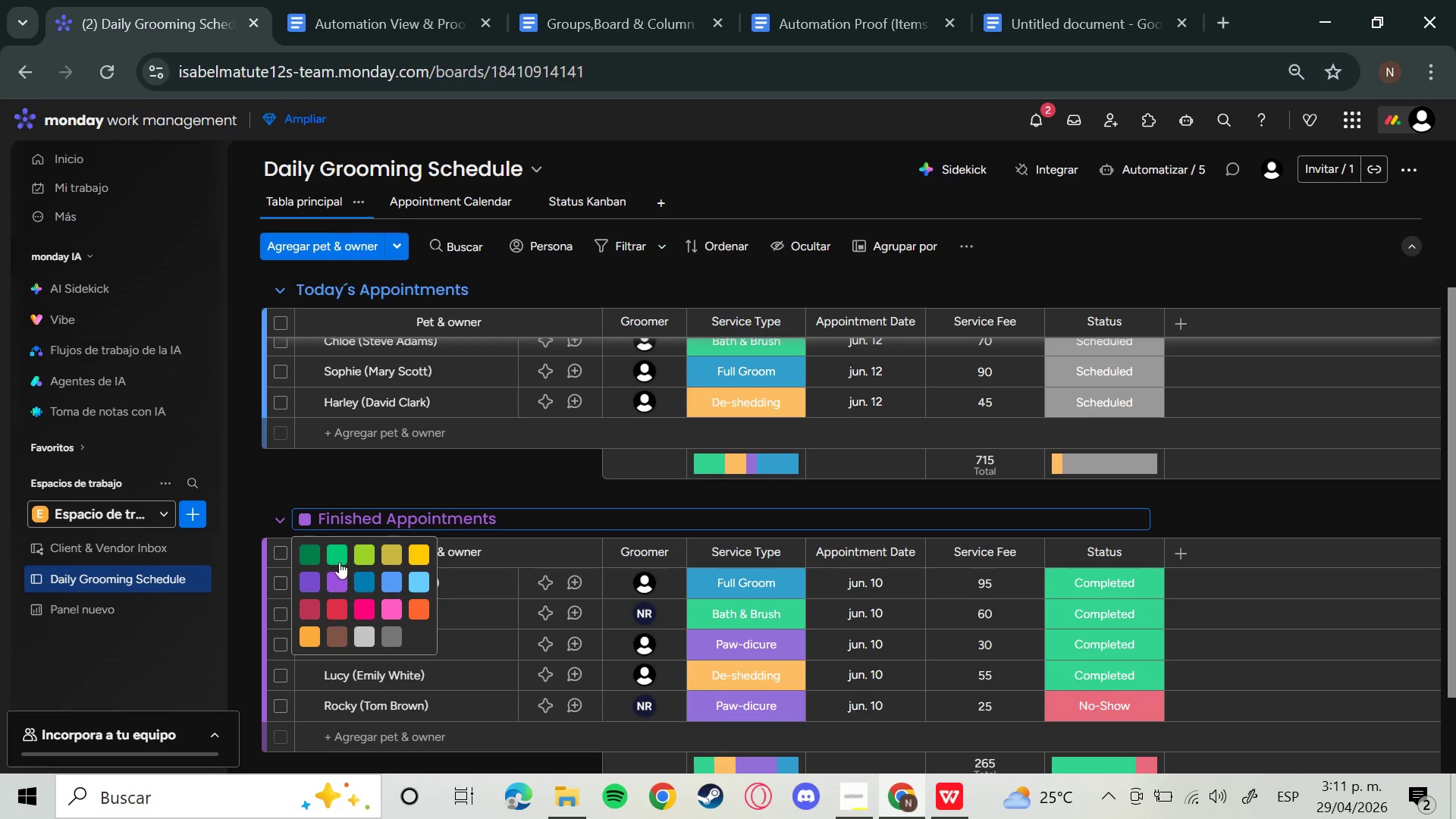 
left_click([335, 554])
 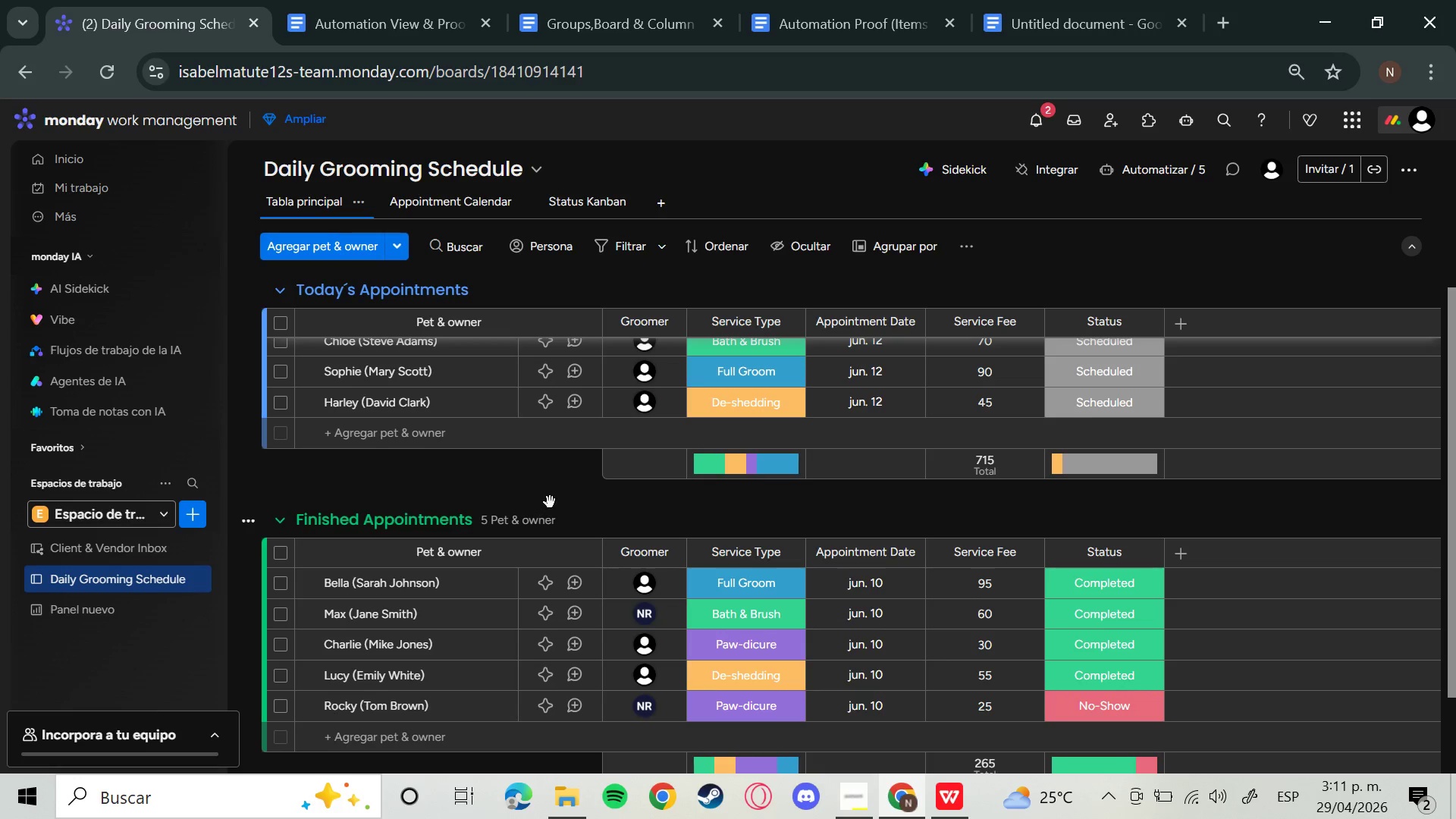 
mouse_move([472, 201])
 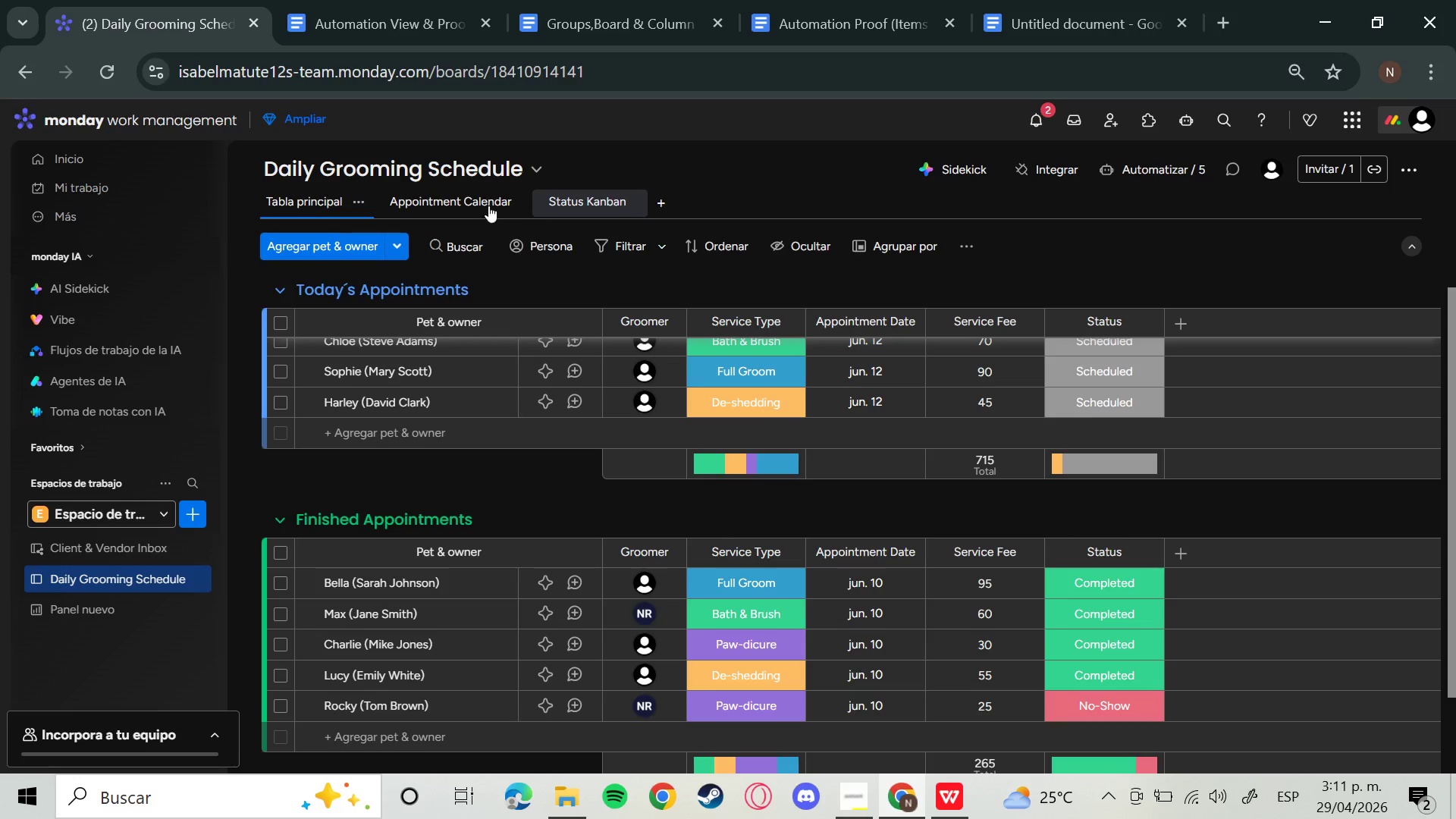 
left_click([457, 202])
 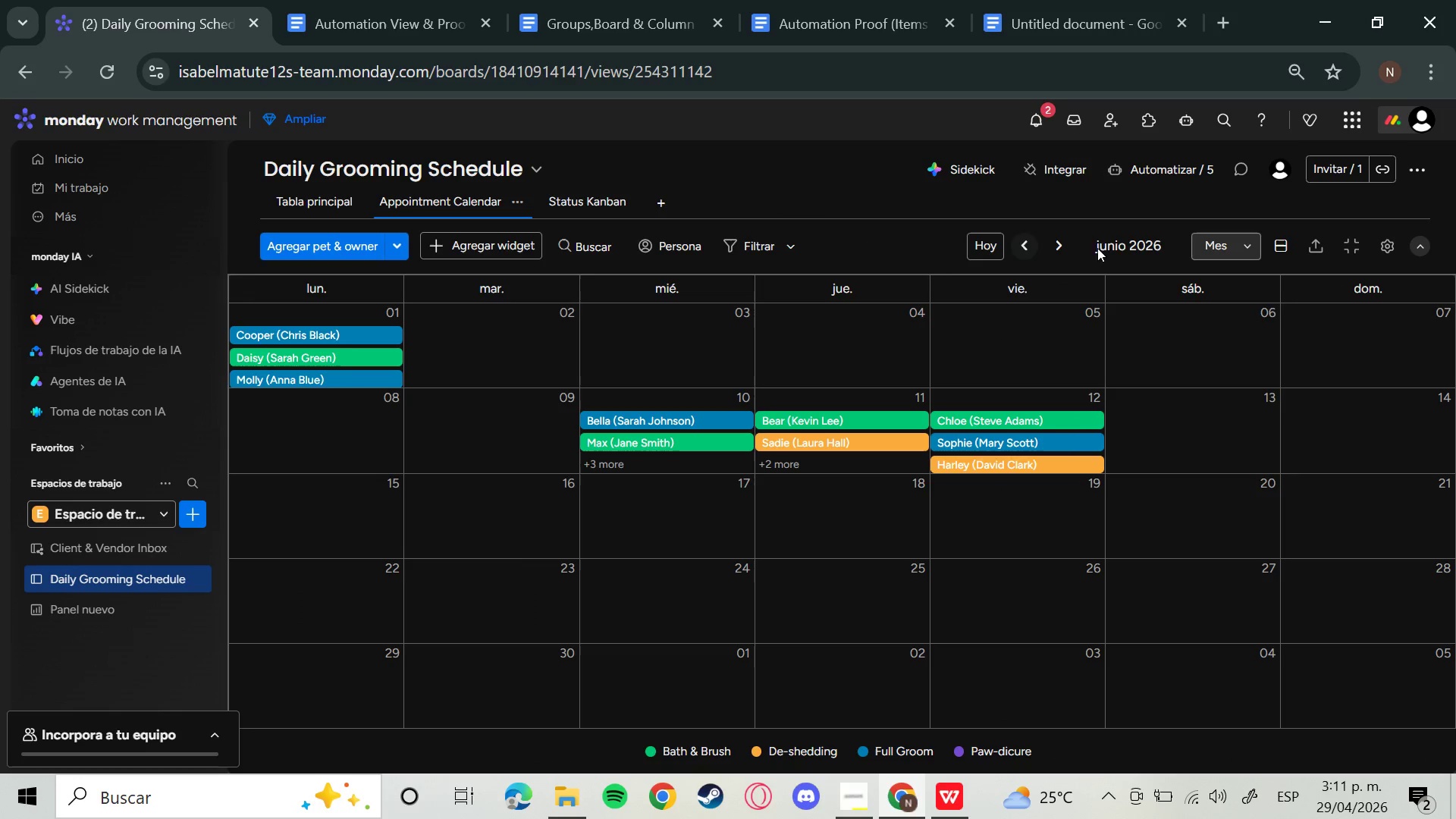 
left_click([1311, 246])
 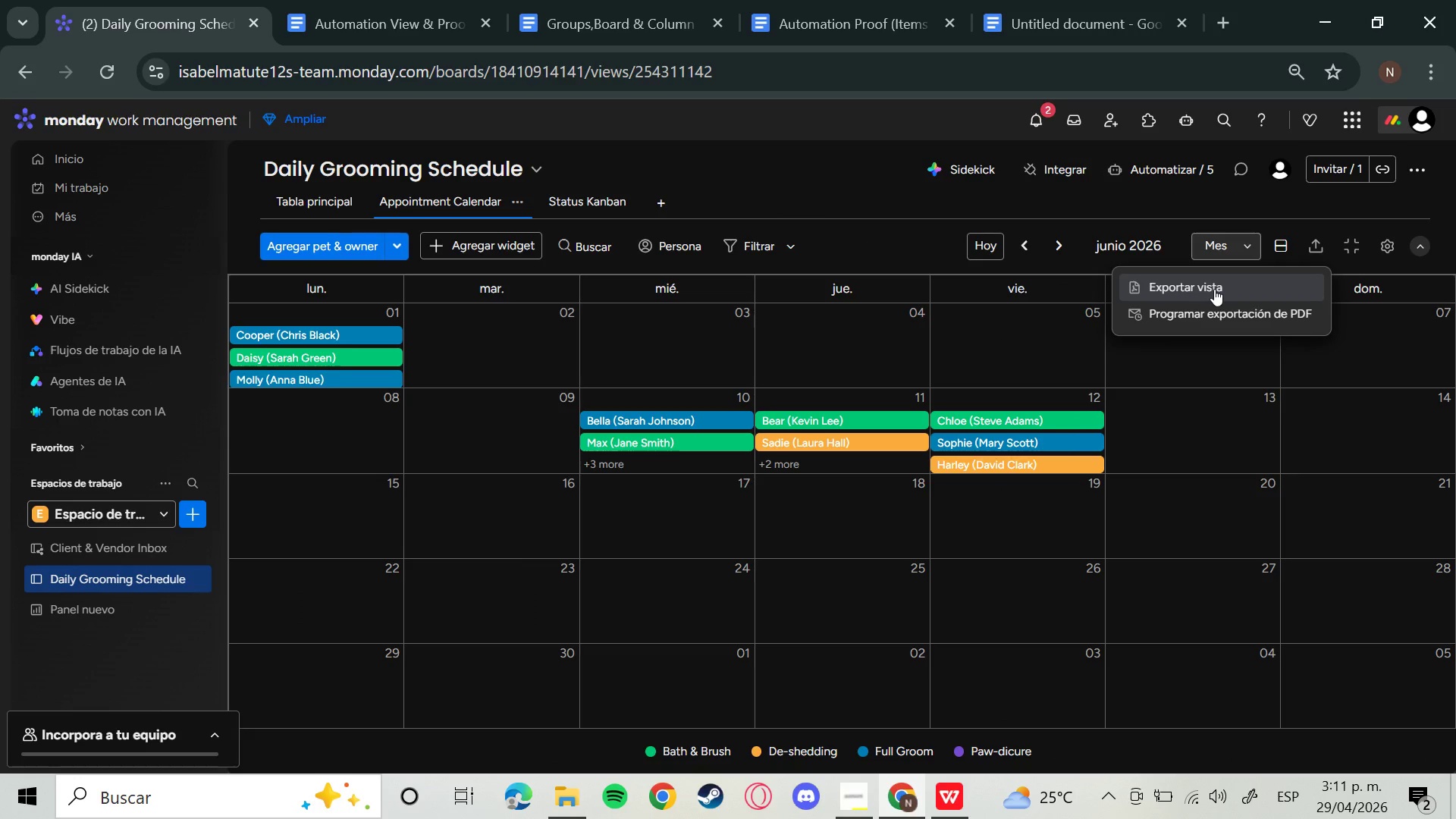 
left_click([1214, 289])
 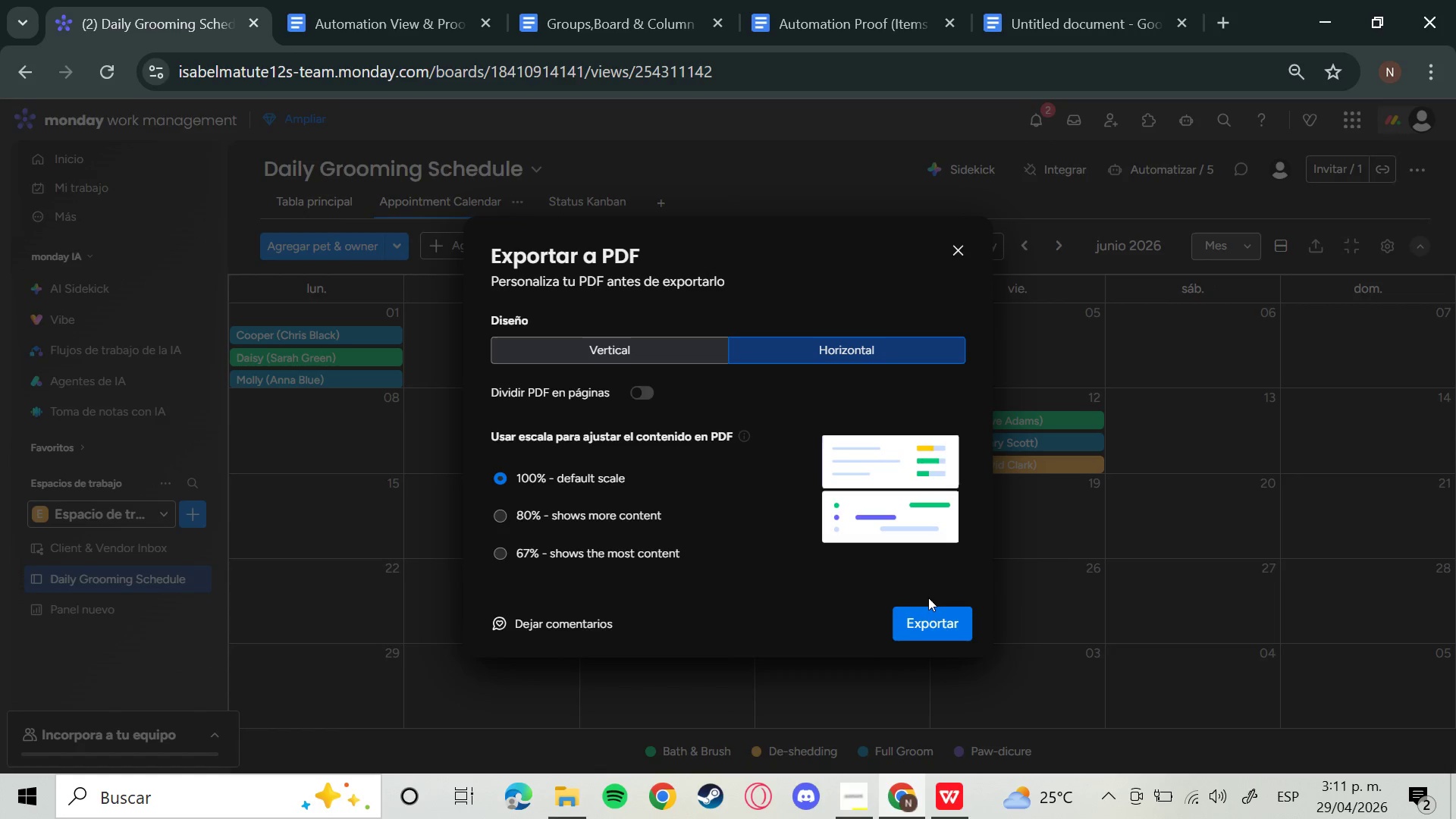 
left_click([927, 632])
 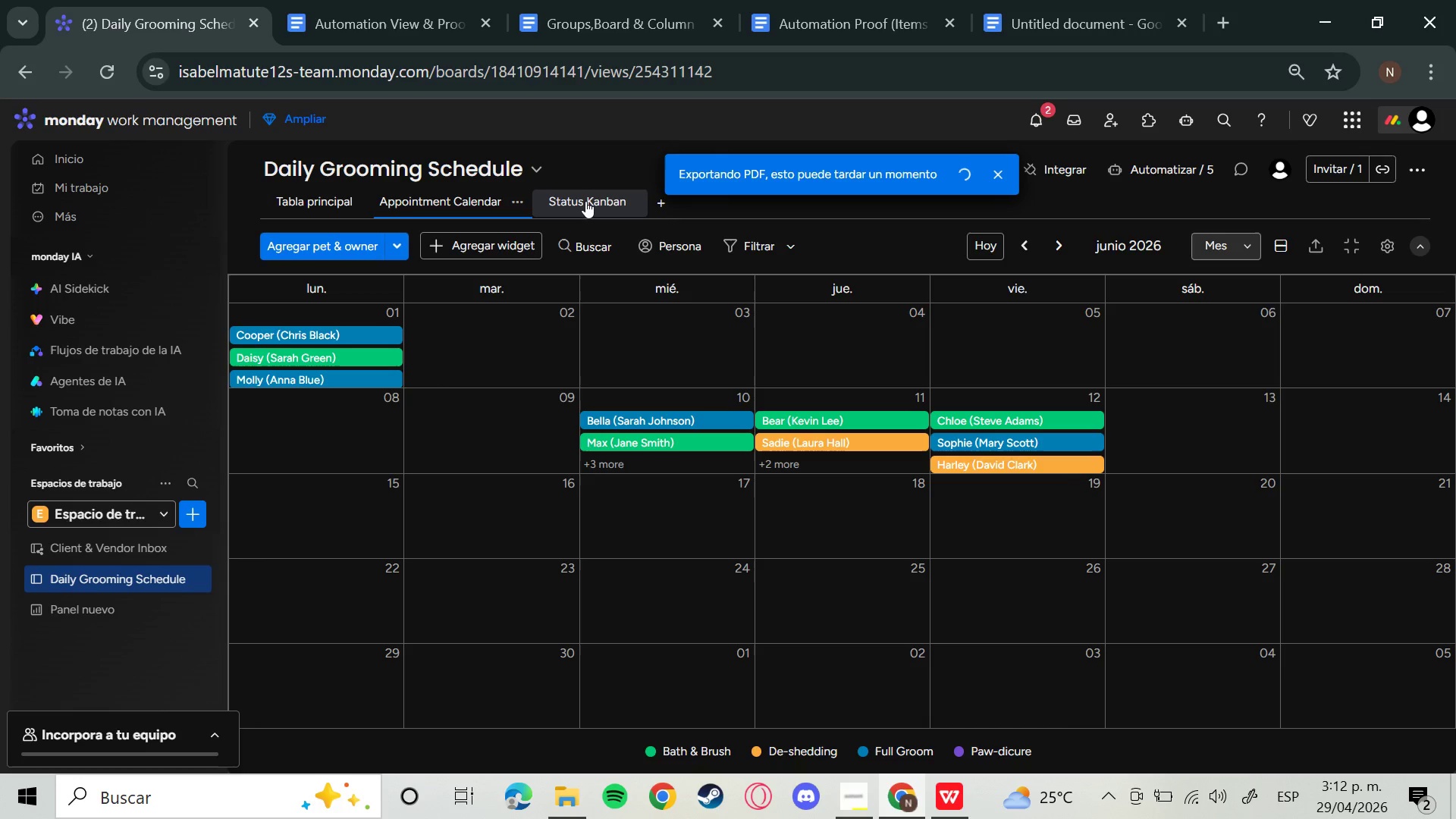 
wait(15.73)
 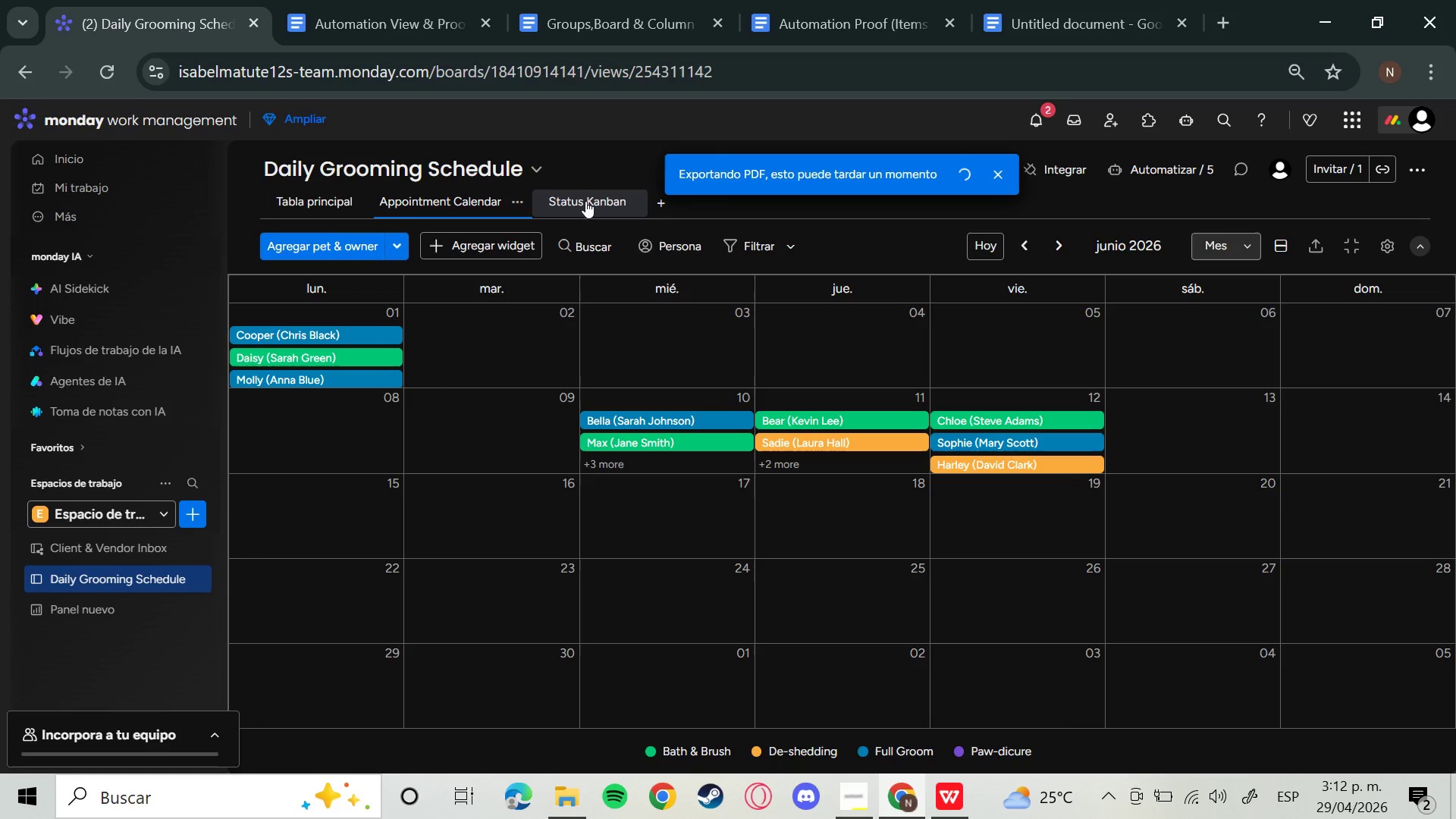 
left_click([585, 201])
 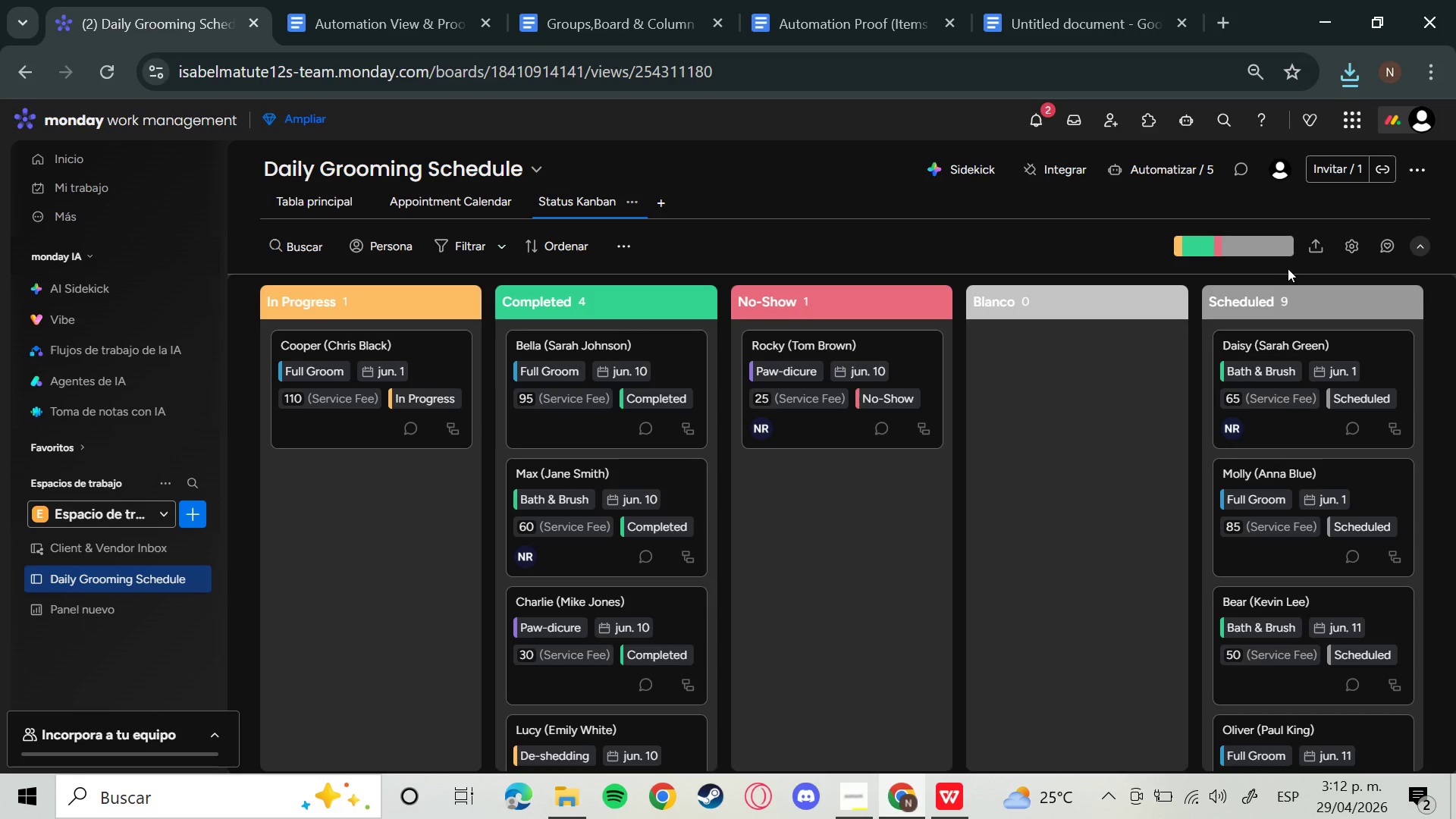 
wait(6.19)
 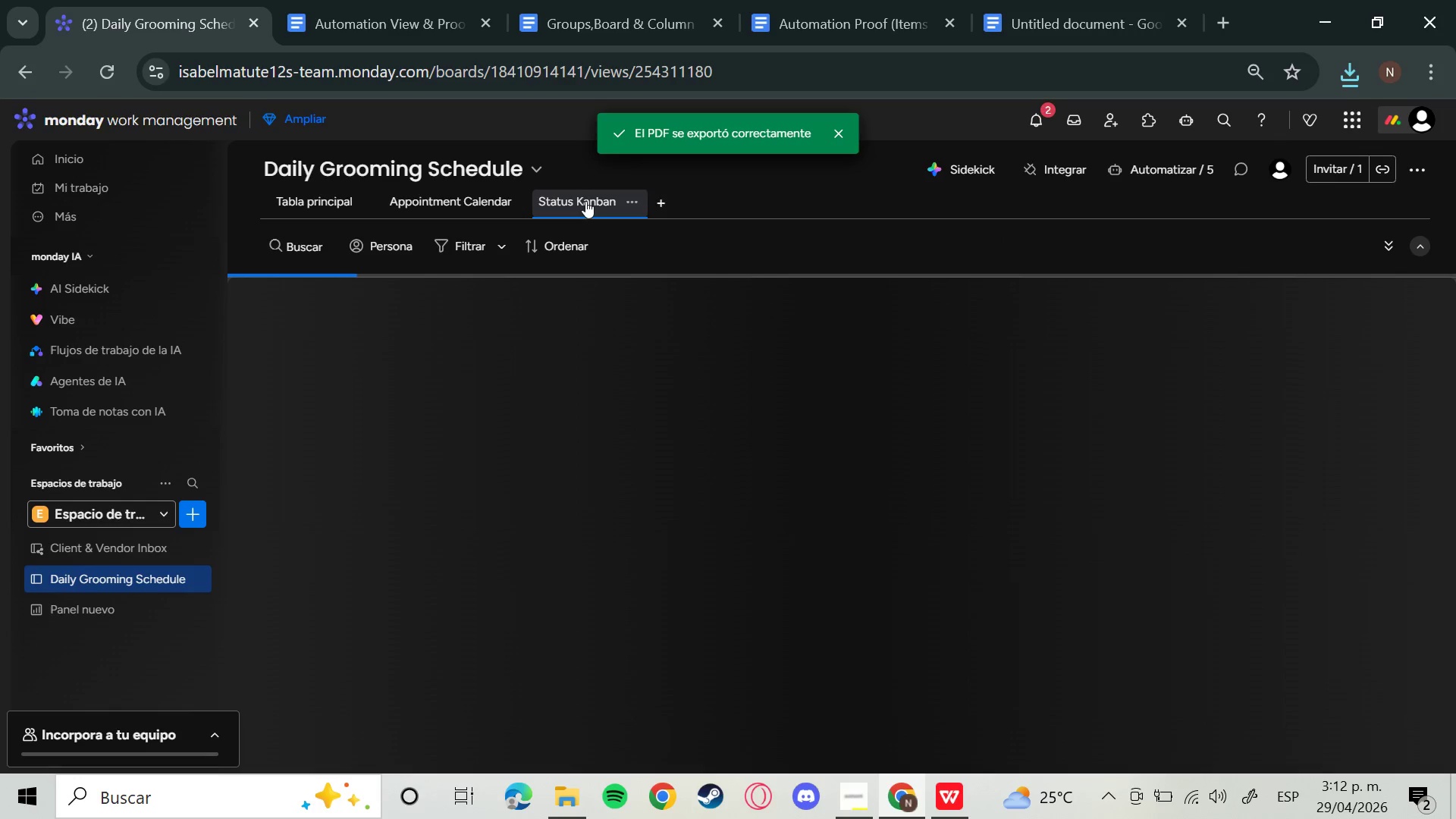 
left_click([1313, 243])
 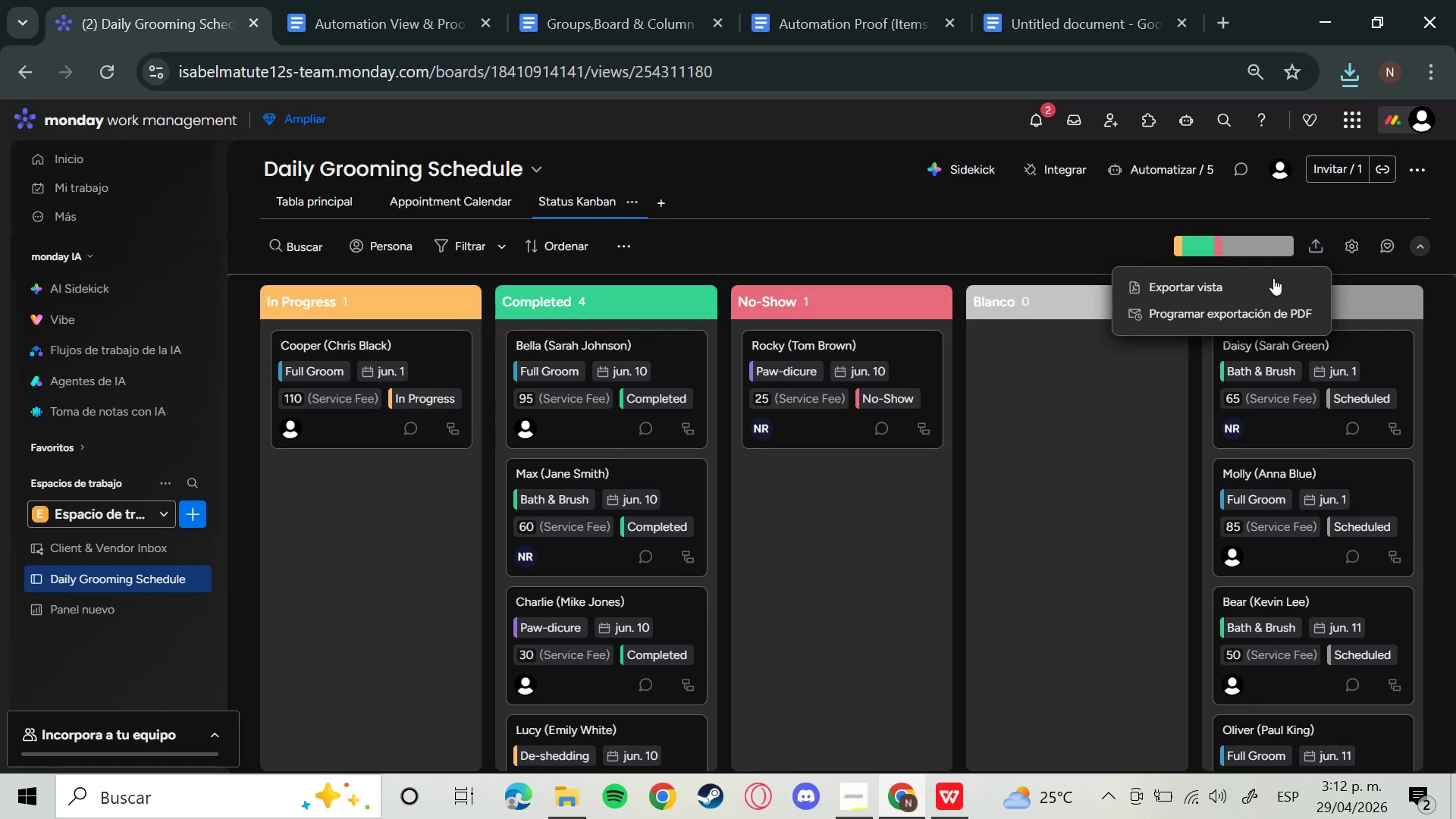 
left_click([1223, 287])
 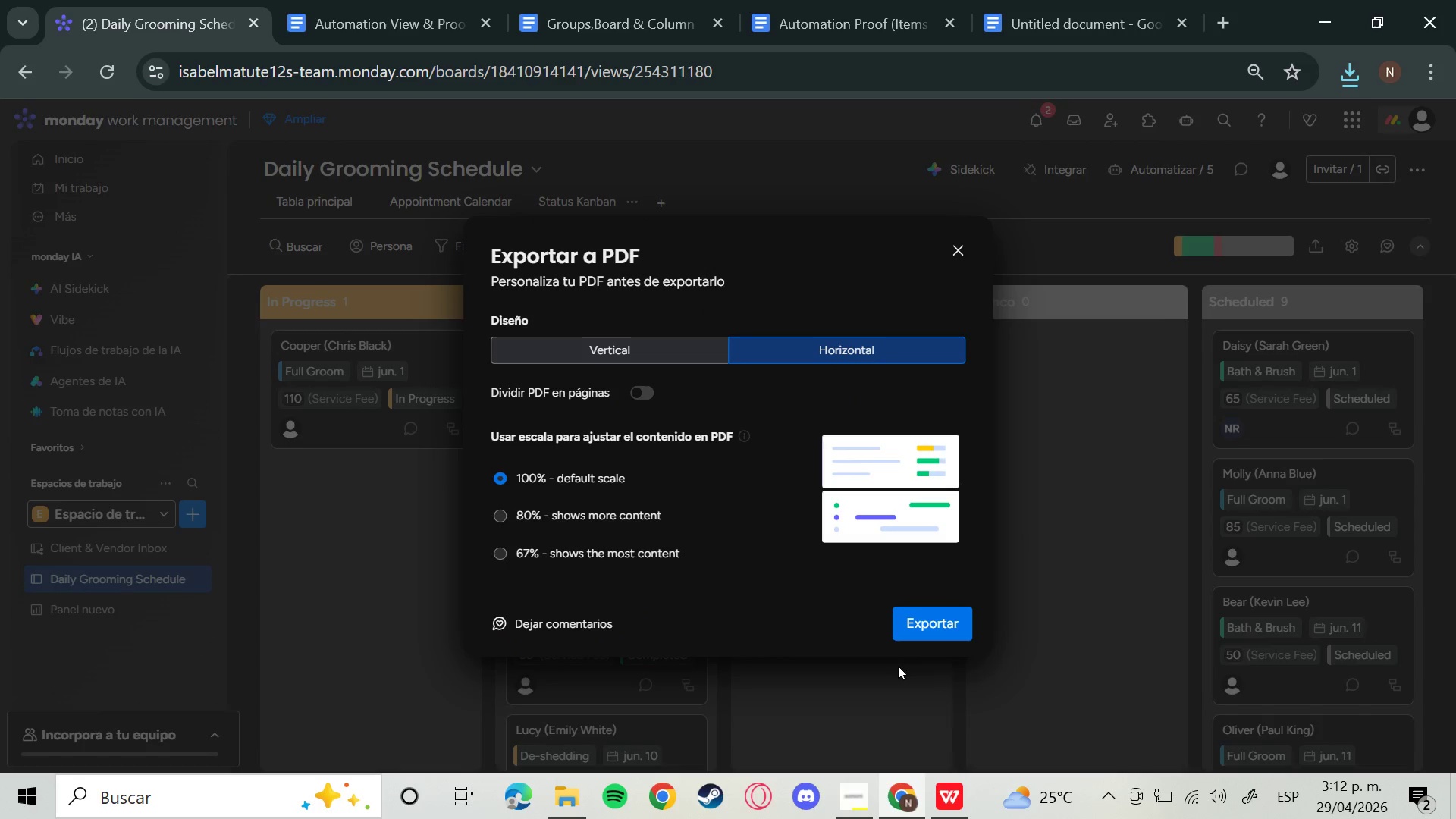 
left_click([952, 634])
 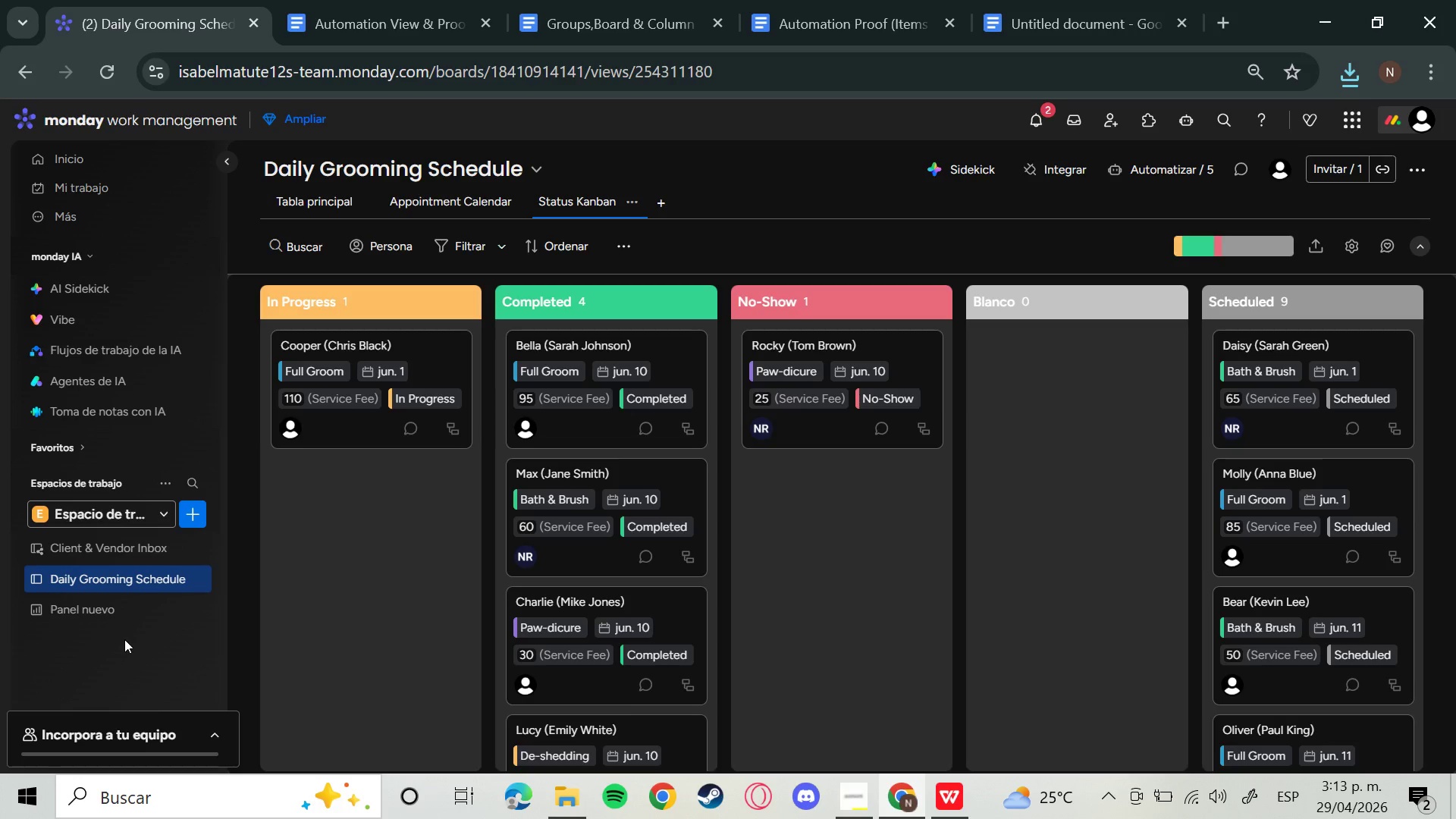 
wait(44.38)
 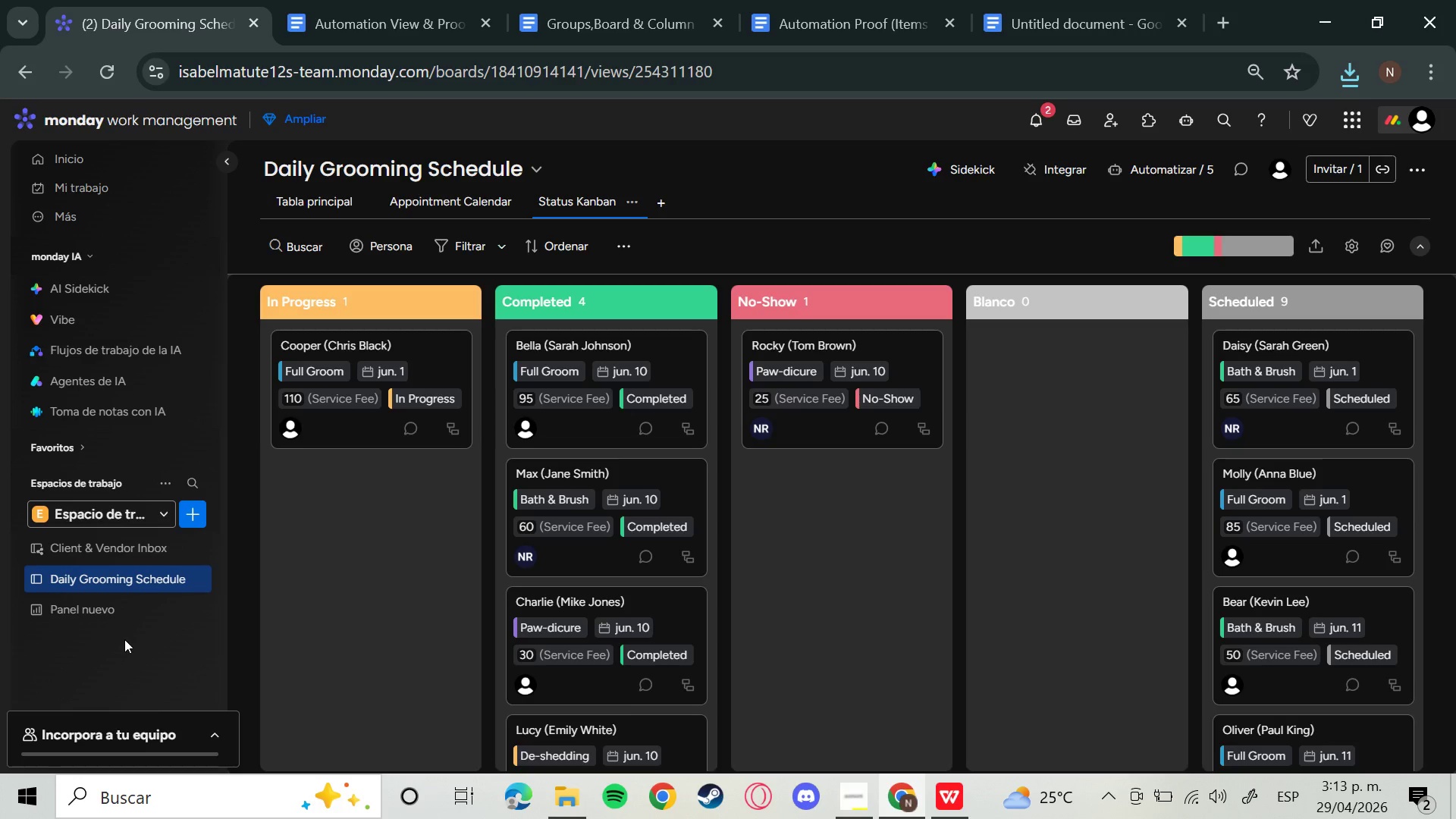 
left_click([202, 610])
 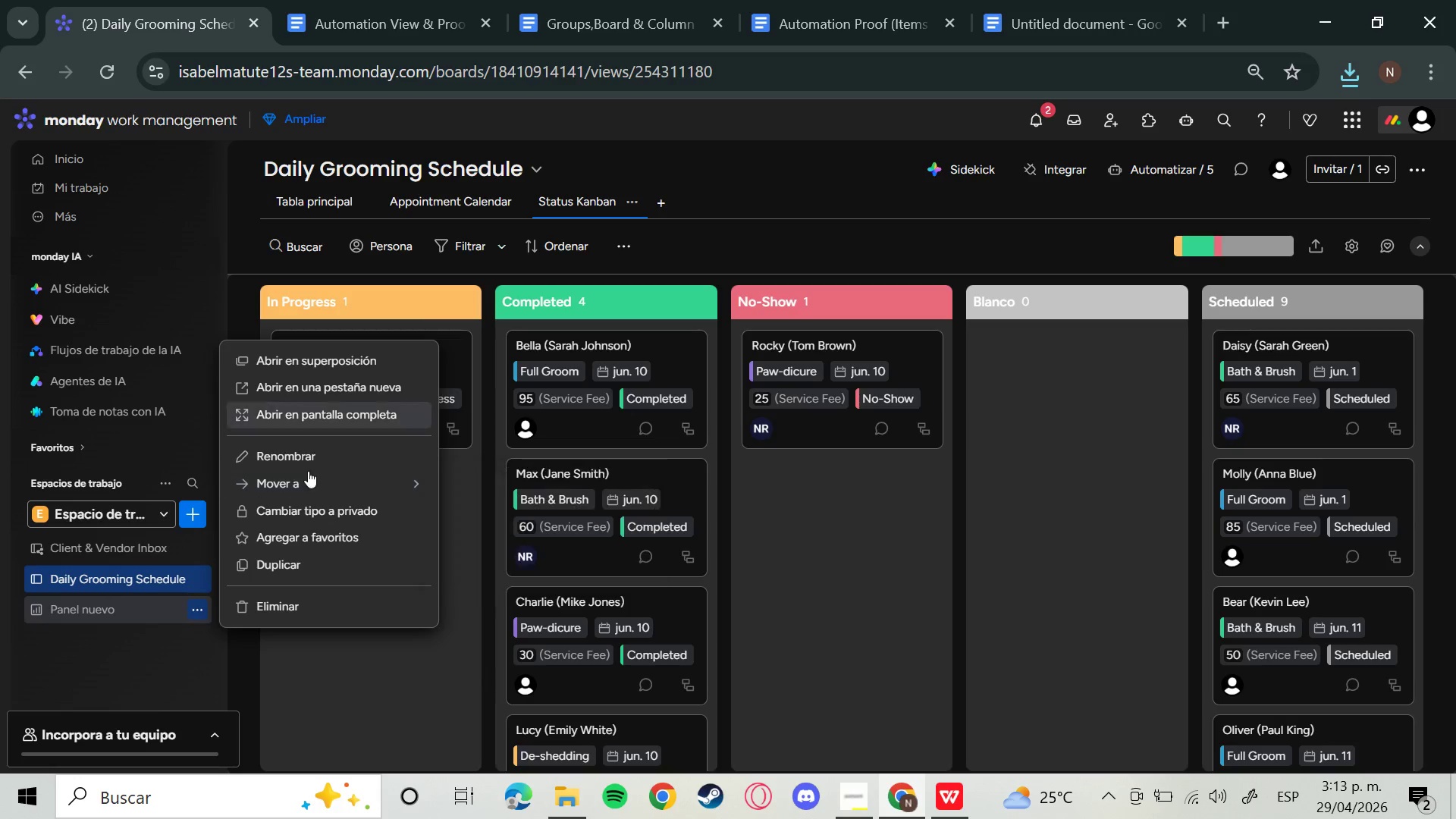 
left_click([319, 457])
 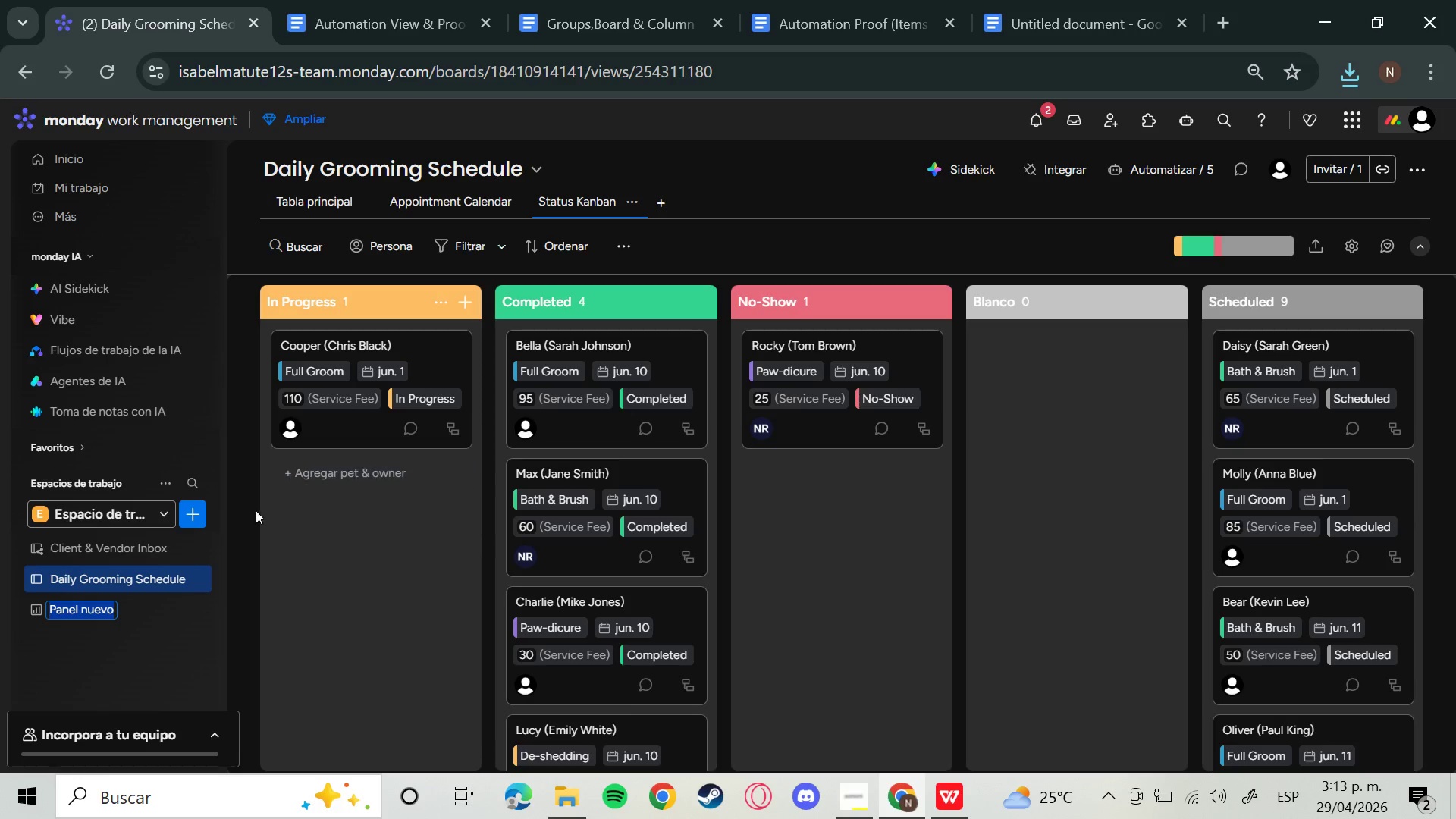 
key(Backspace)
 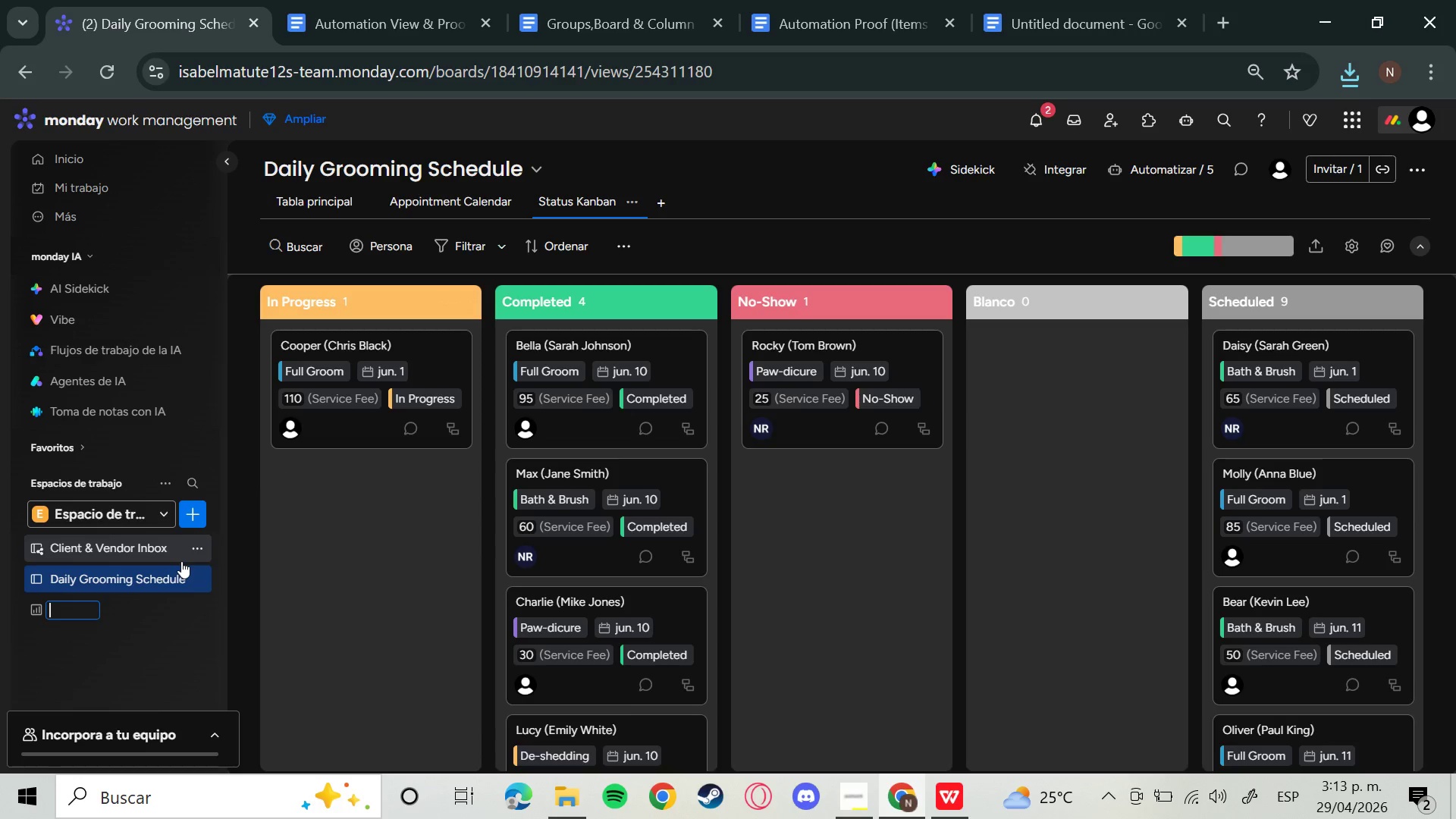 
type(Moib)
key(Backspace)
key(Backspace)
type(bile Grooming Dl)
key(Backspace)
key(Backspace)
type(Fleet Dashboard)
 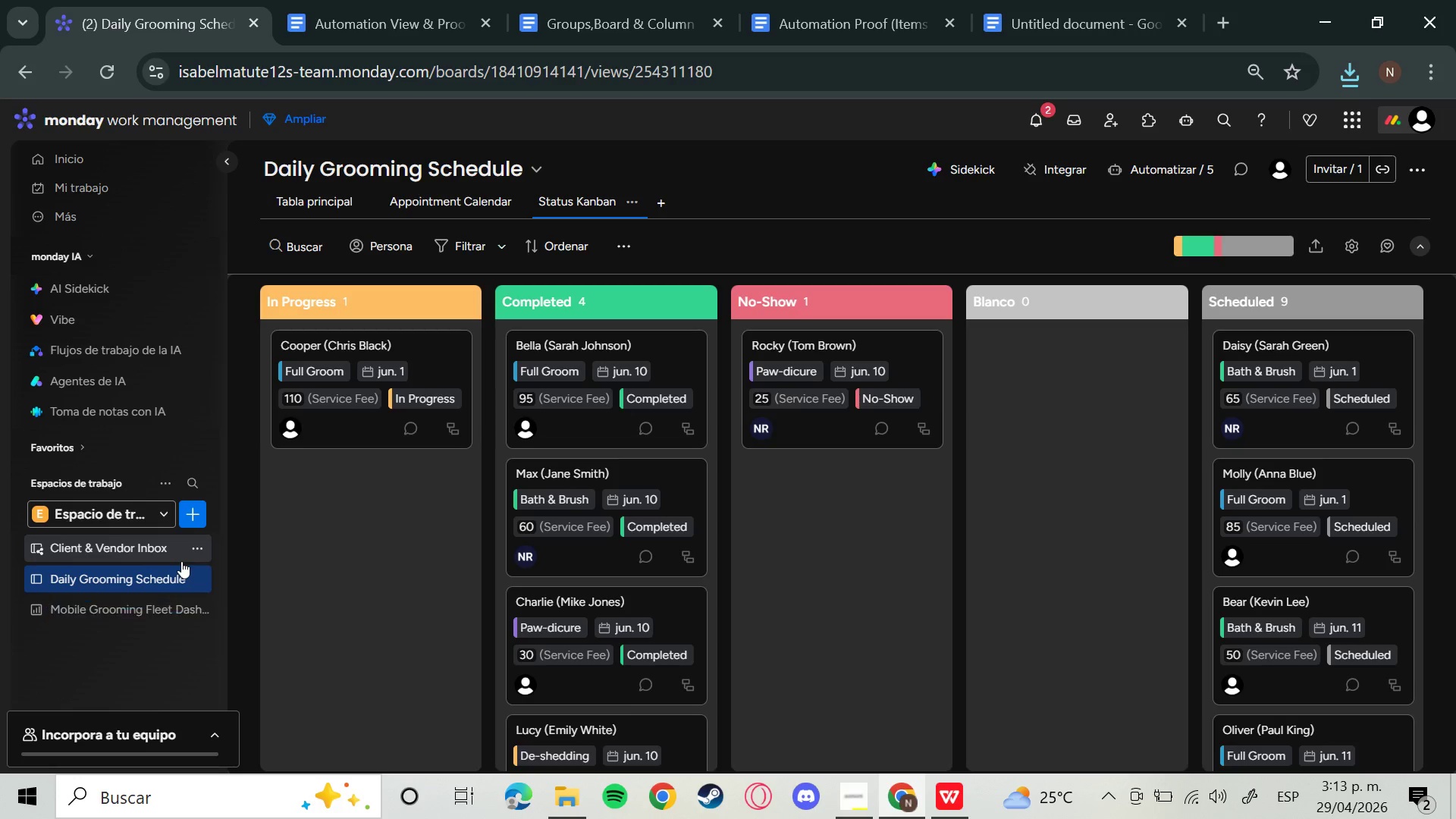 
key(Enter)
 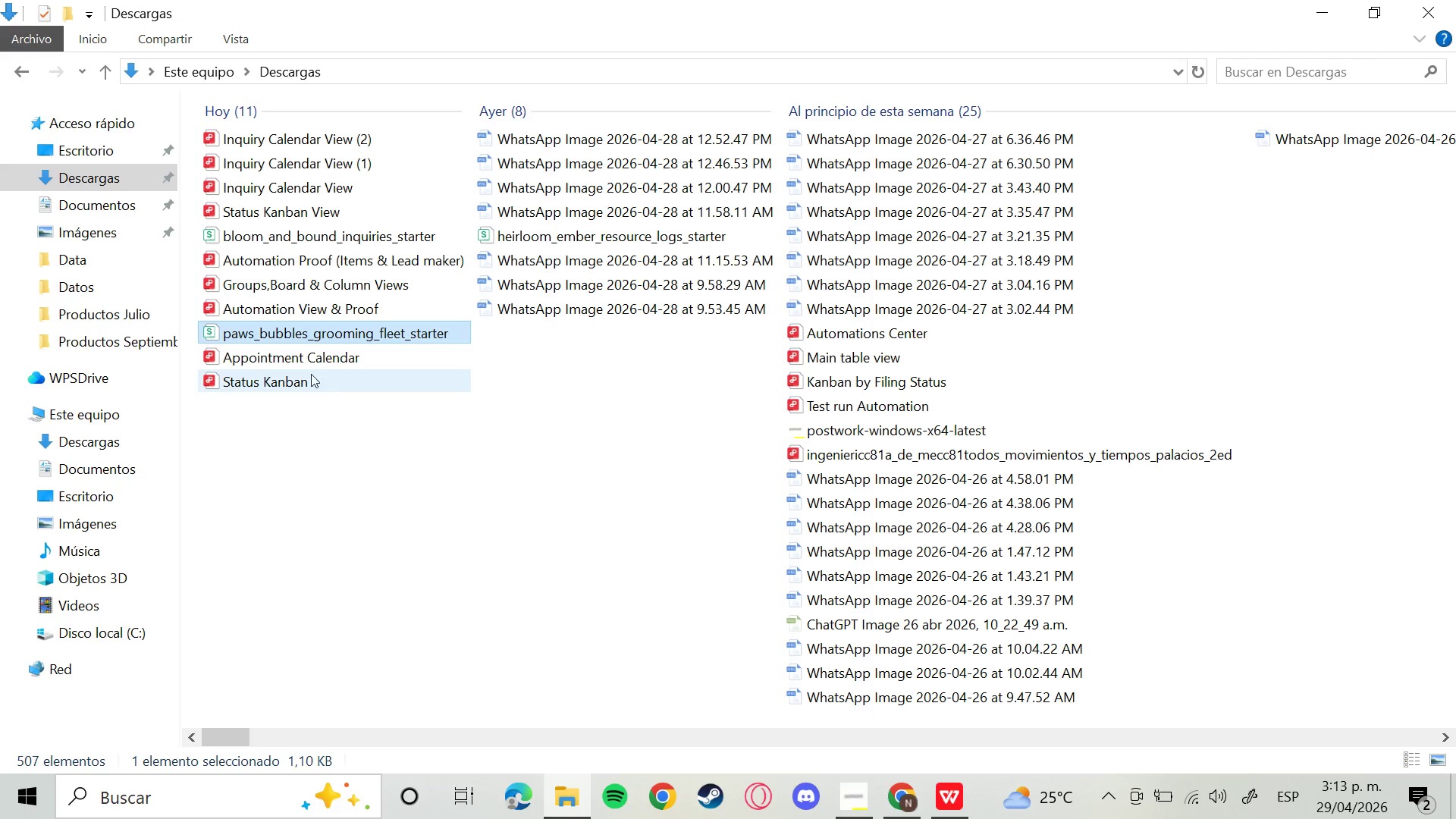 
wait(14.8)
 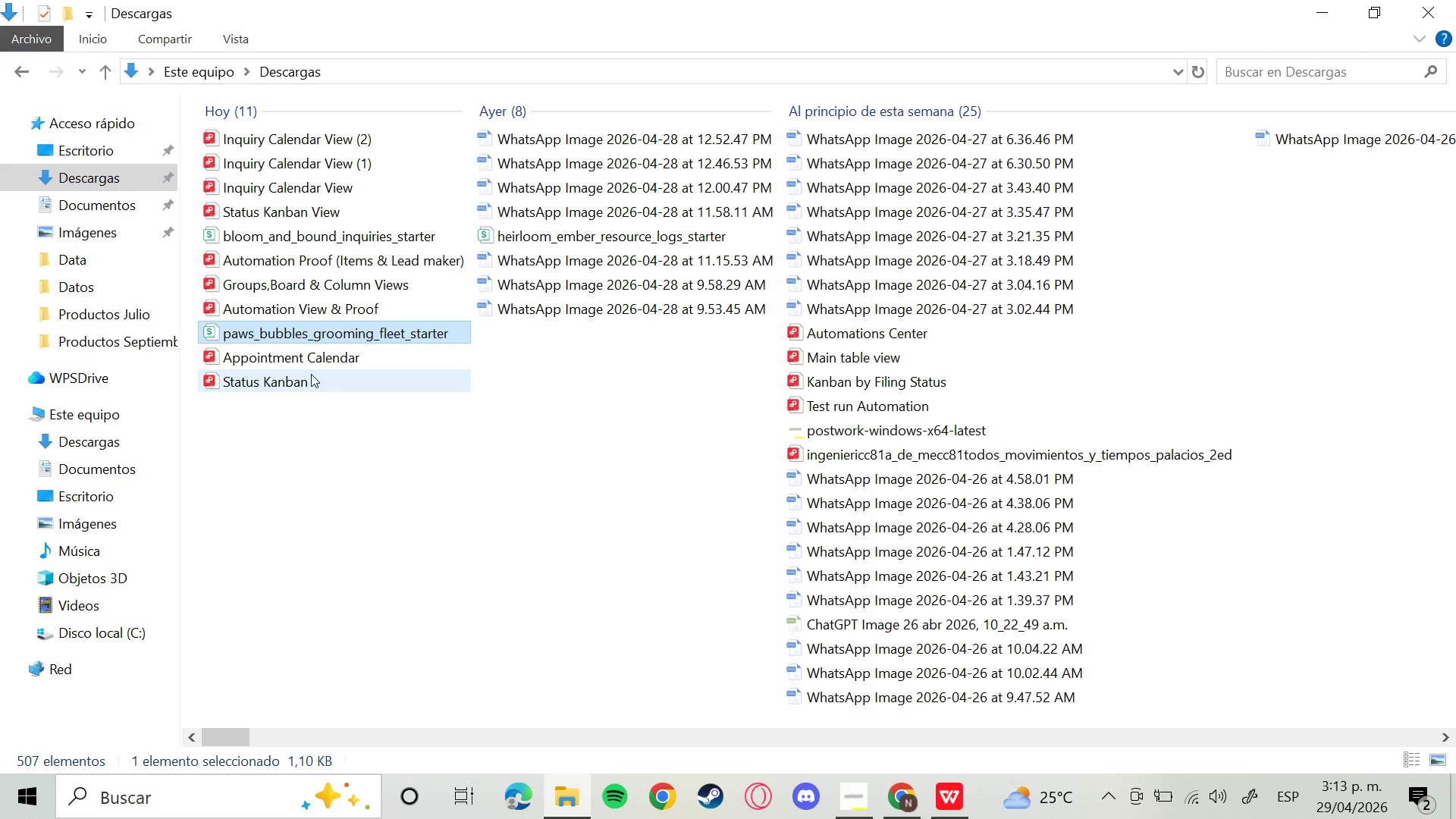 
left_click([159, 602])
 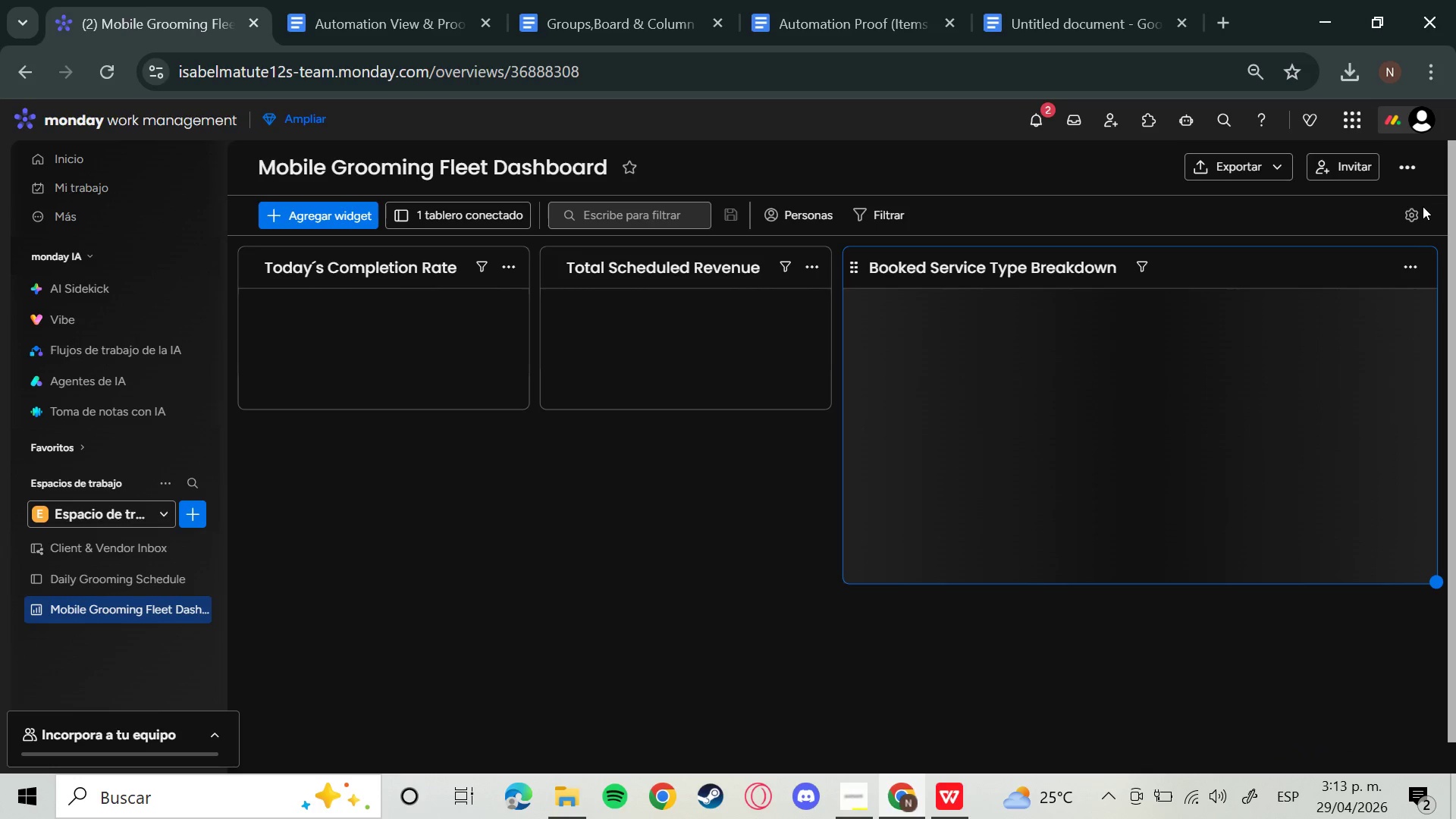 
left_click([1420, 218])
 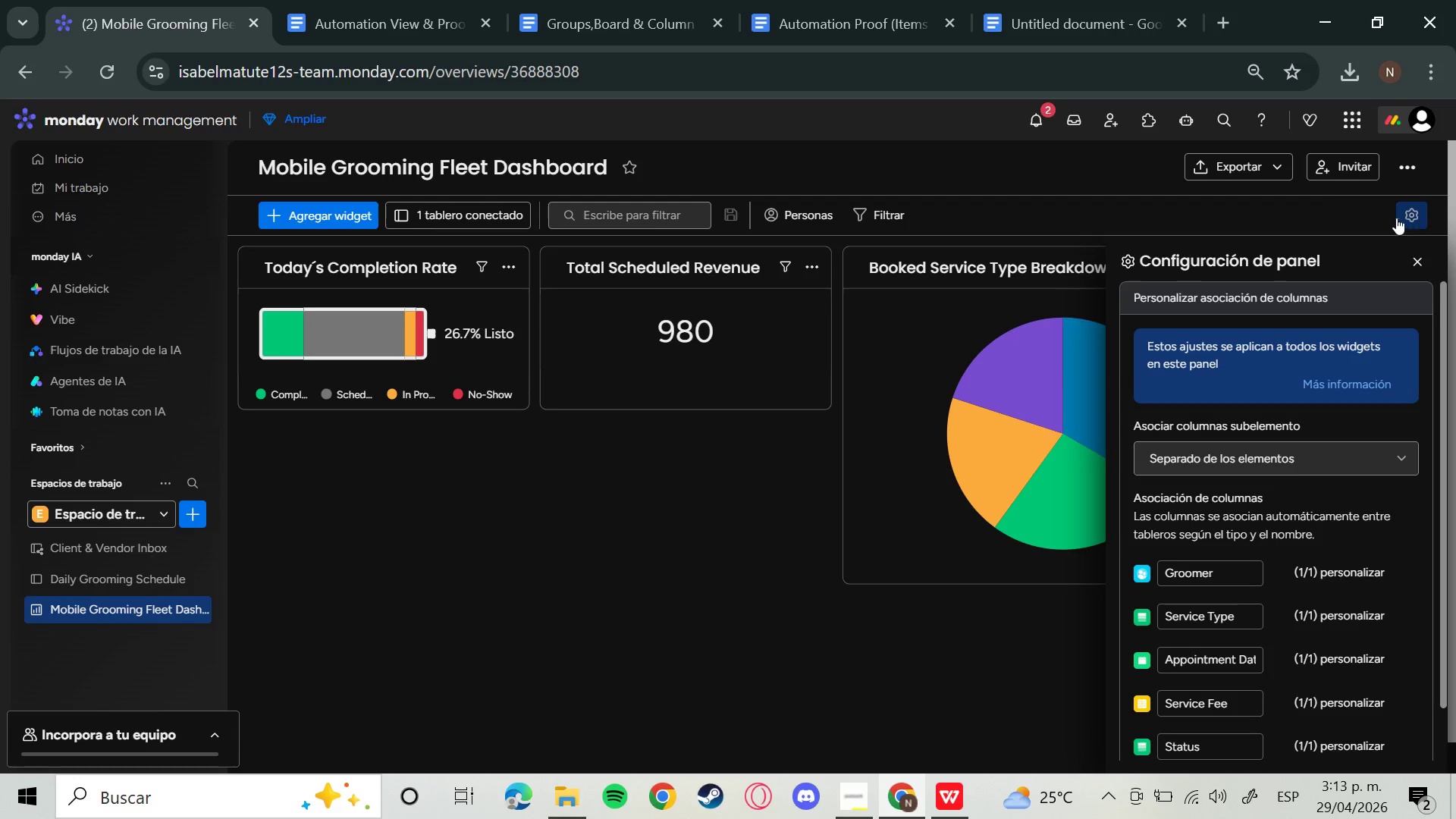 
left_click([1225, 162])
 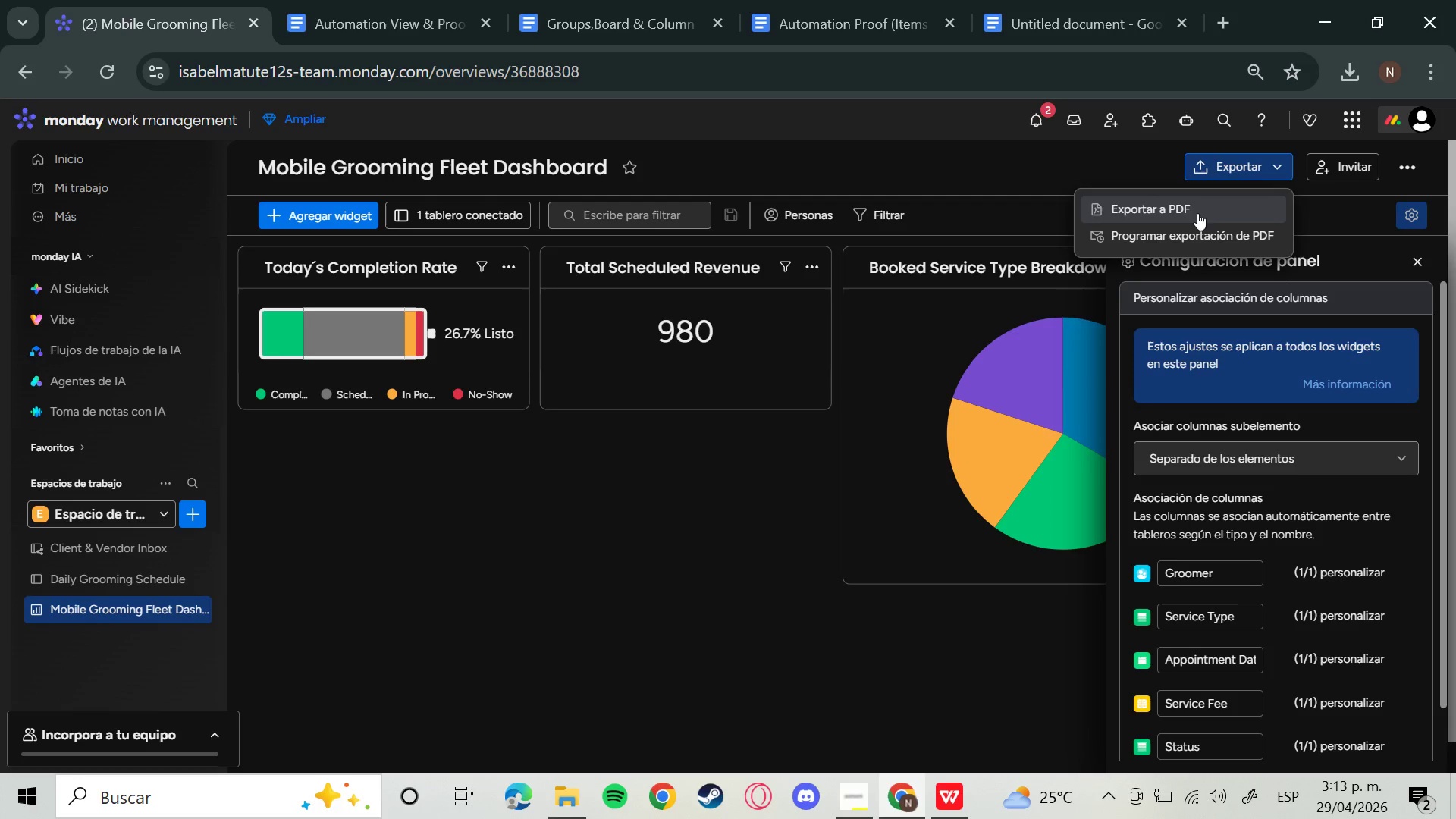 
left_click([1193, 202])
 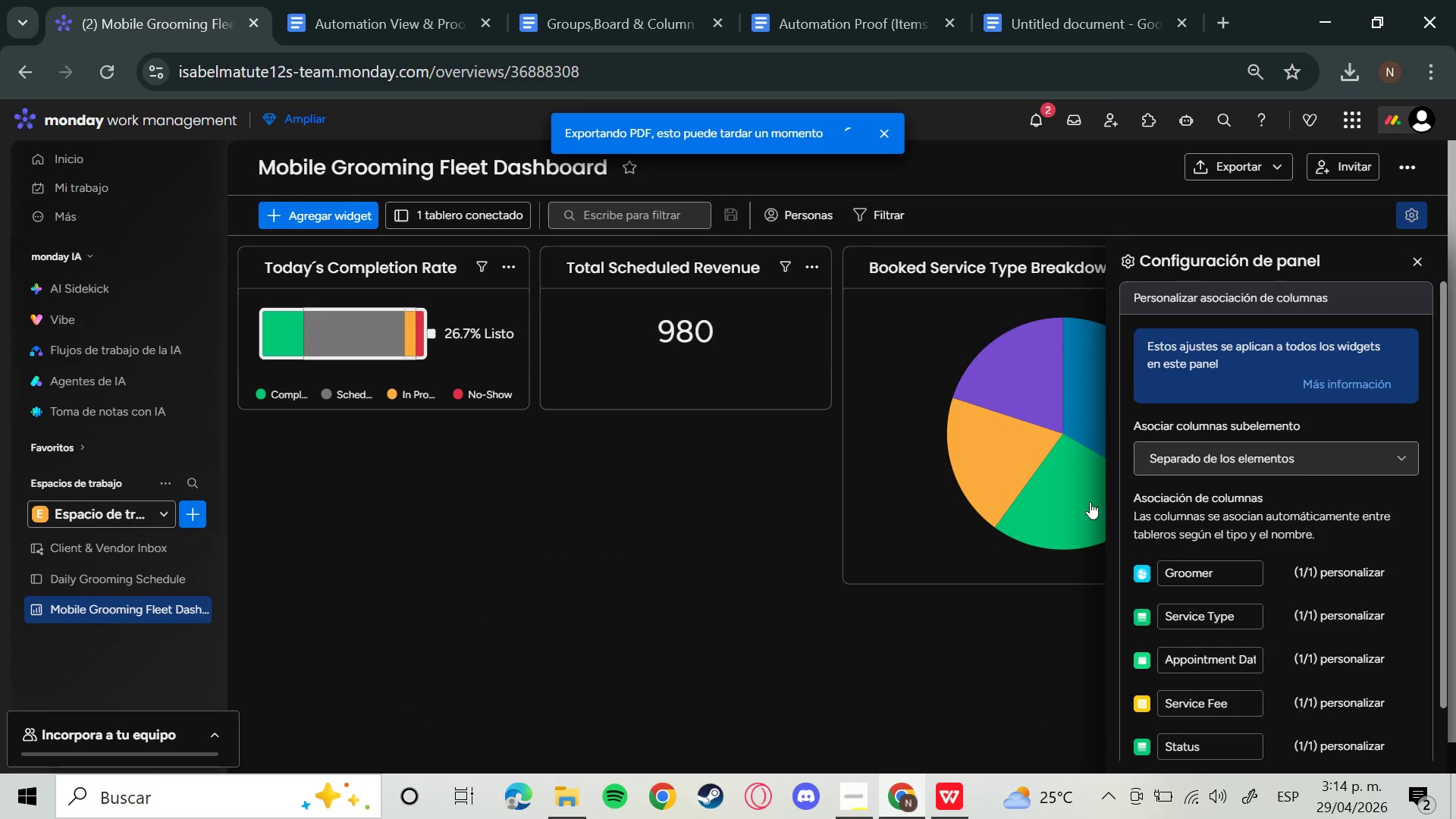 
left_click([1407, 224])
 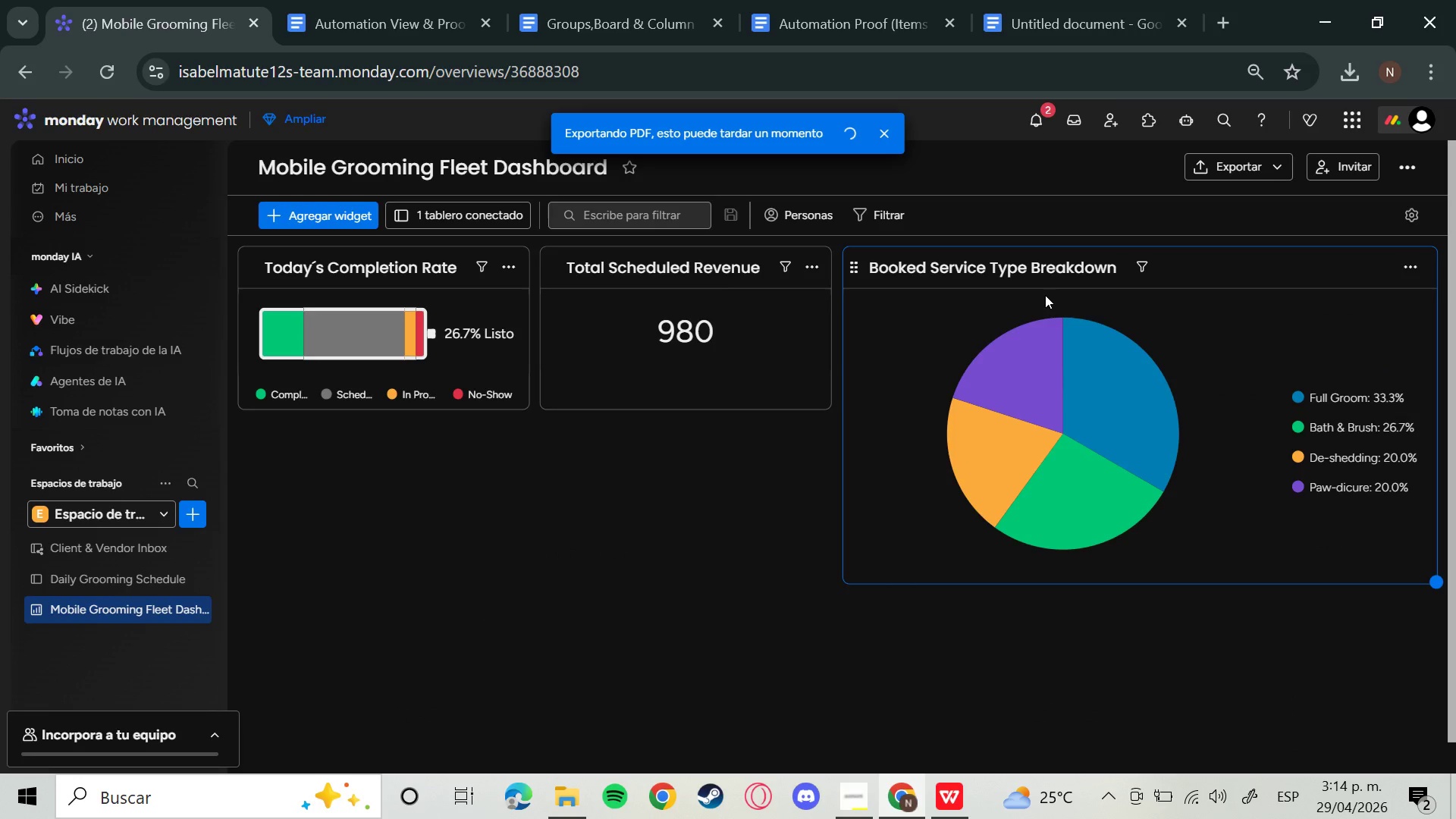 
wait(8.5)
 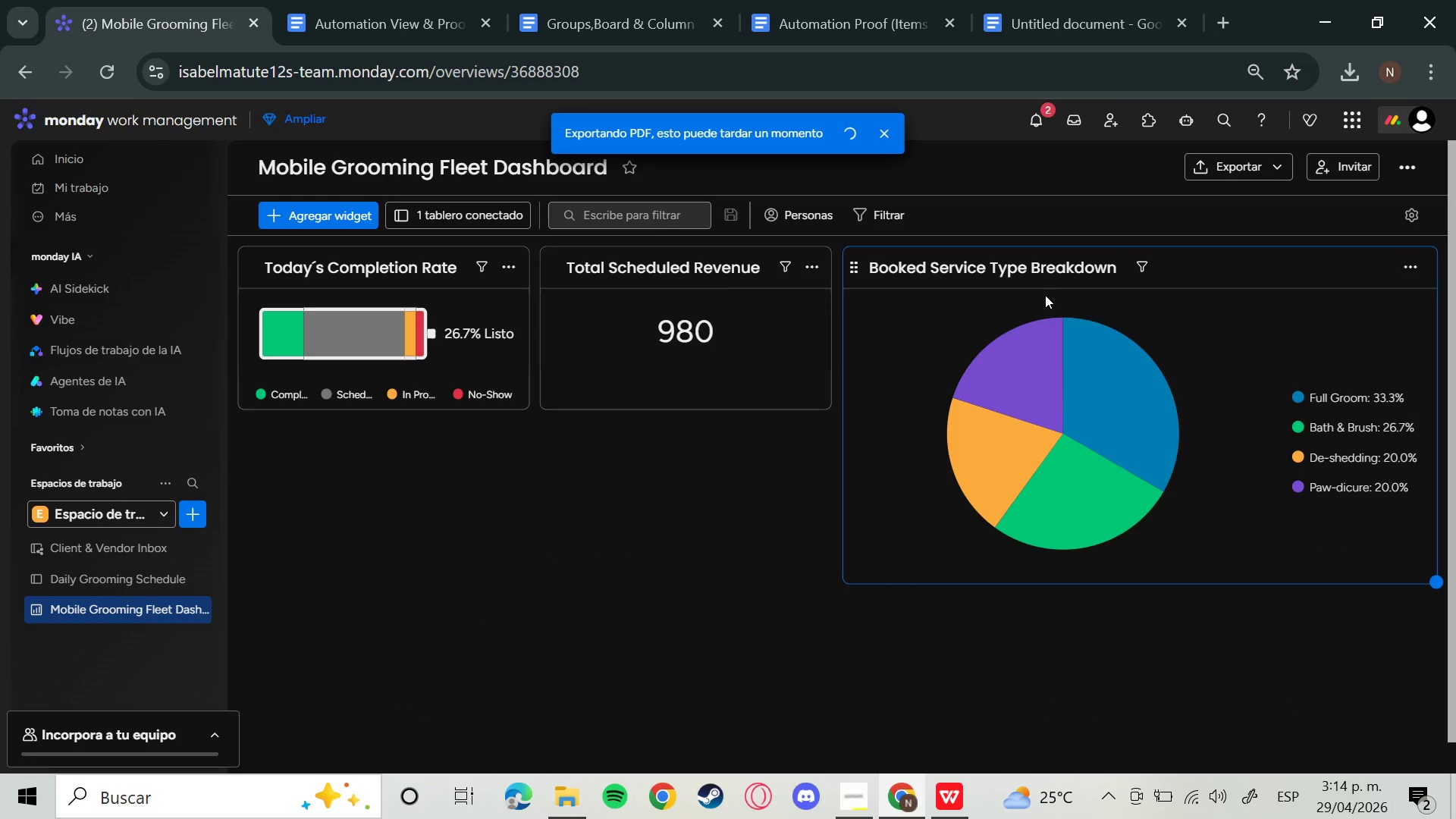 
left_click([403, 2])
 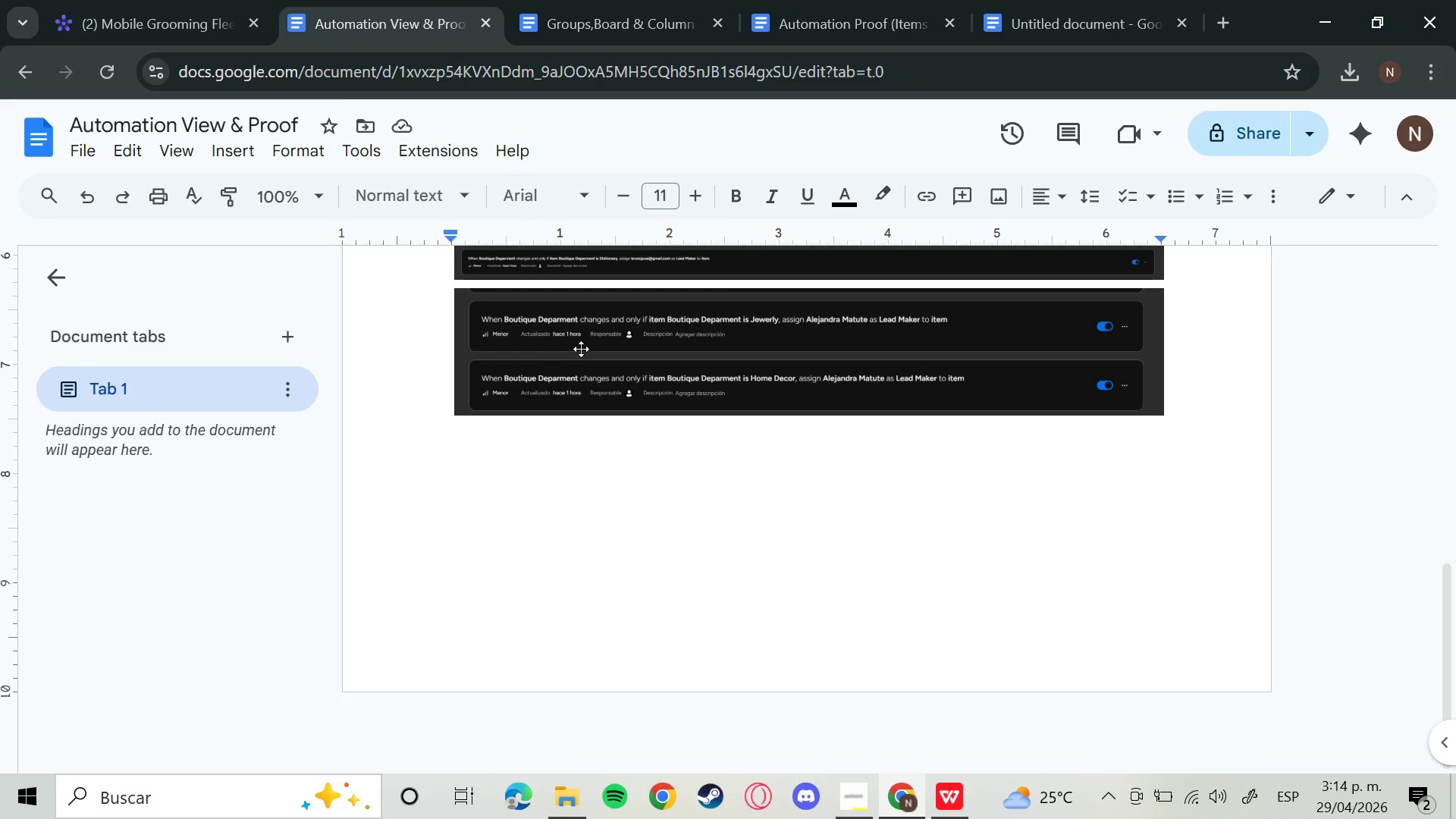 
scroll: coordinate [716, 736], scroll_direction: up, amount: 7.0
 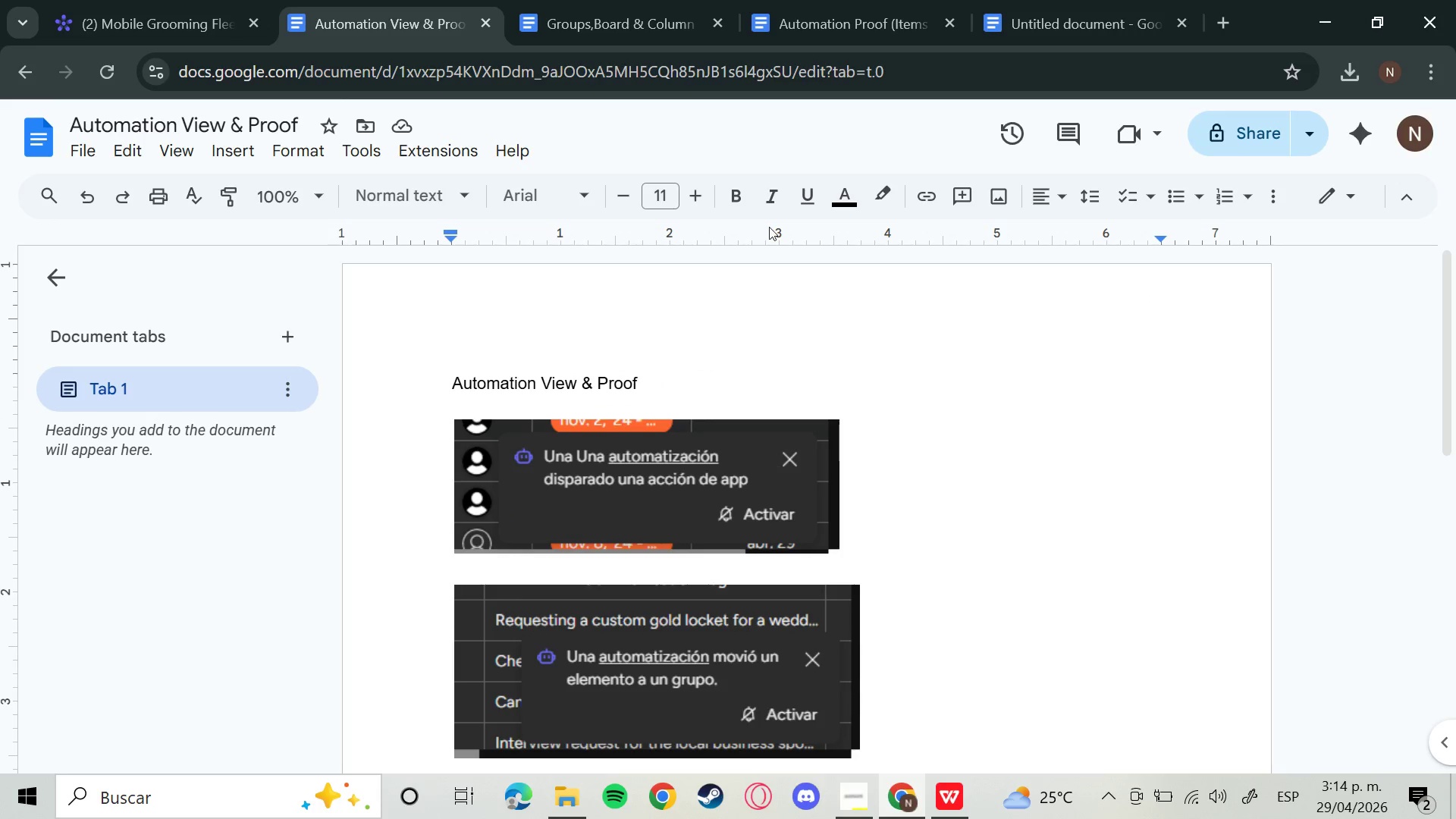 
left_click([136, 0])
 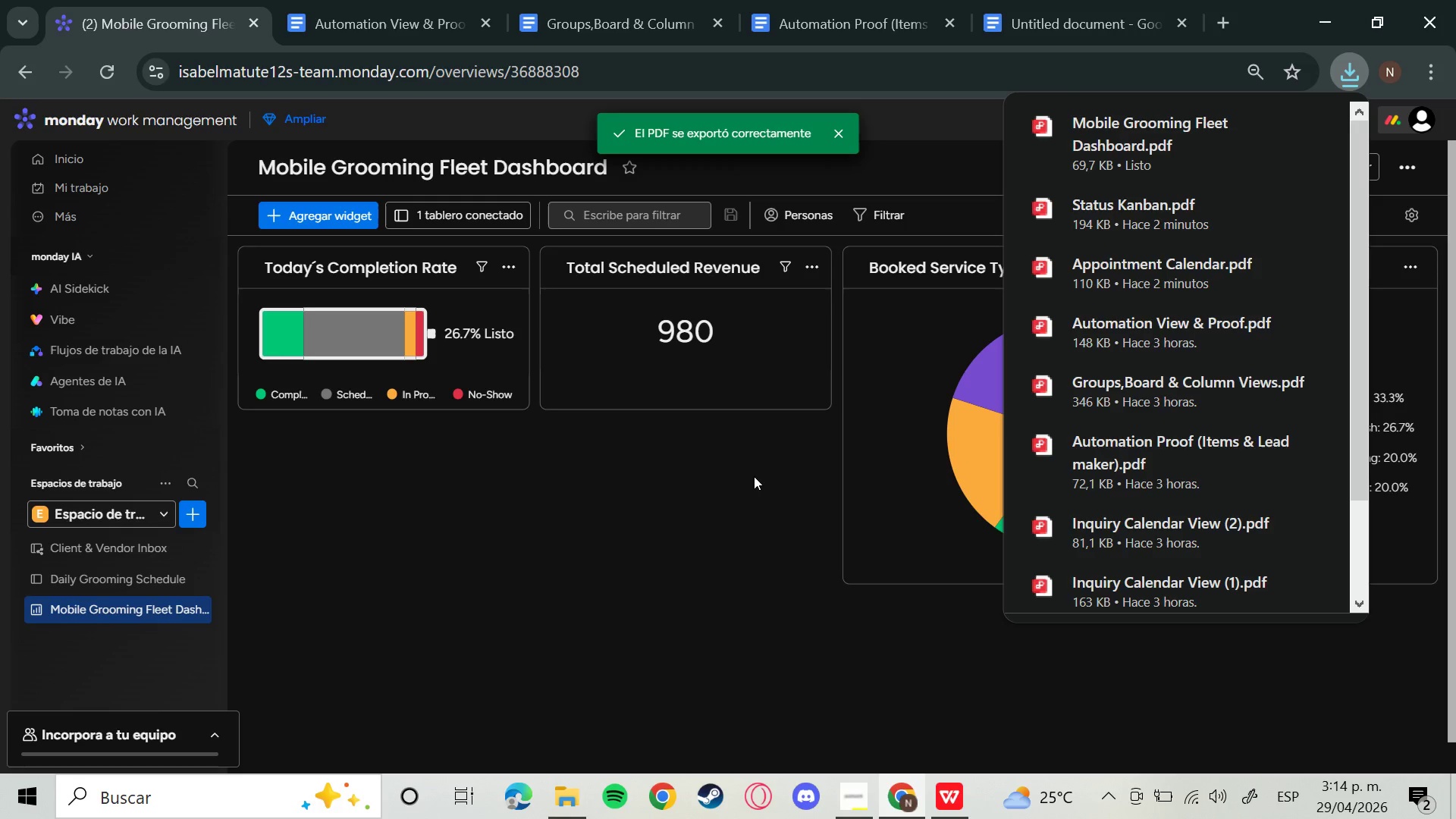 
wait(6.25)
 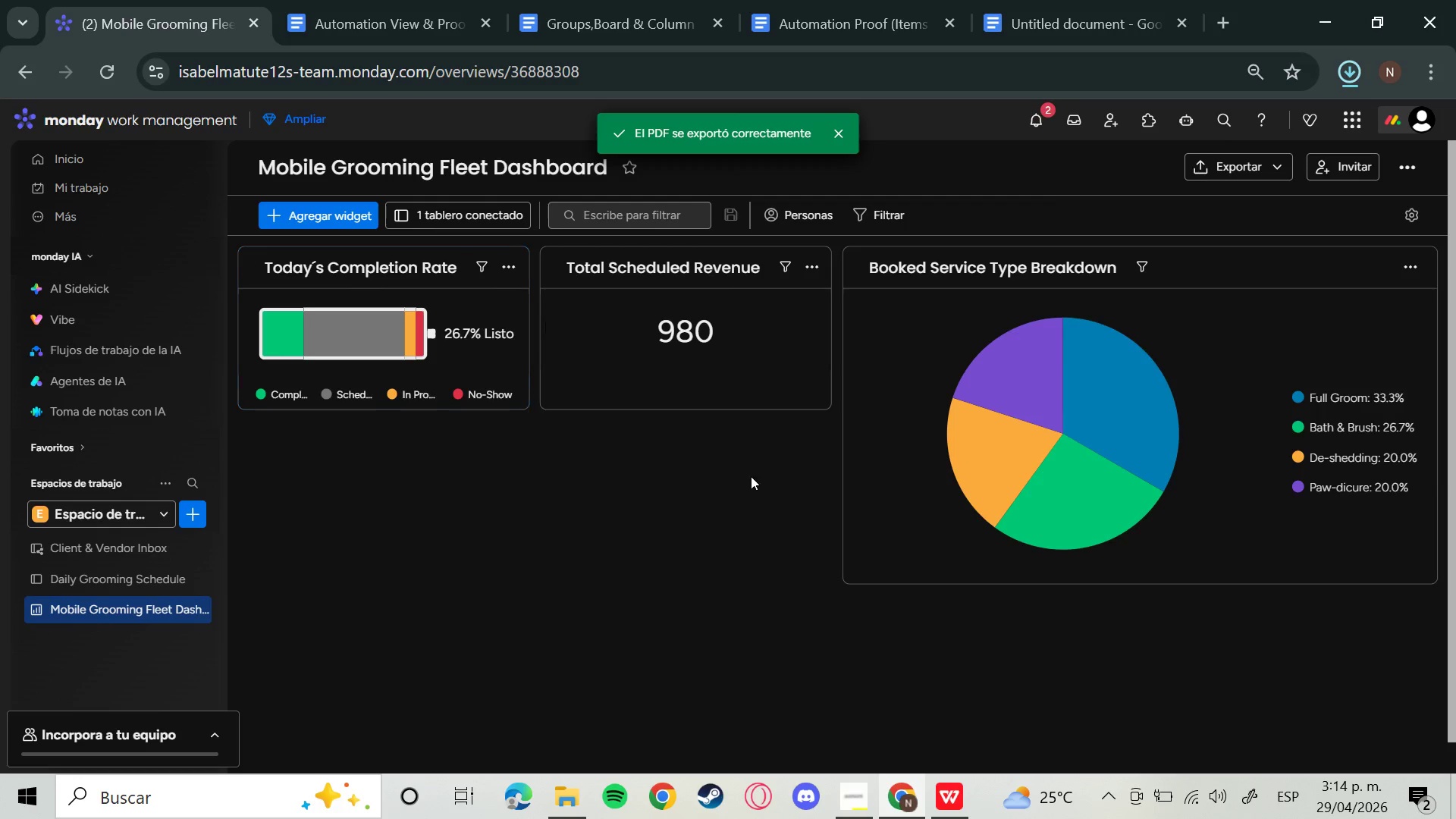 
left_click([146, 587])
 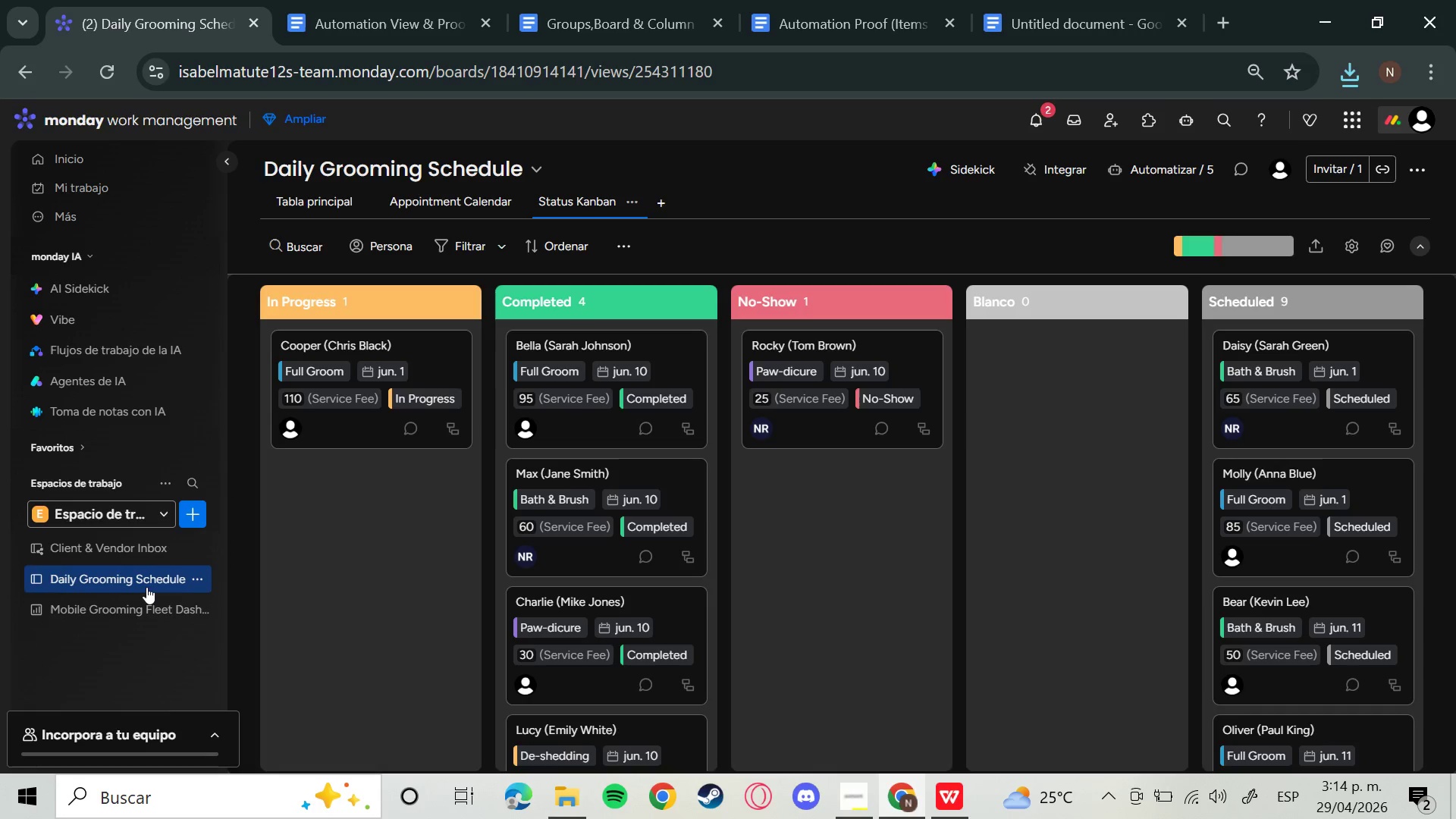 
wait(7.53)
 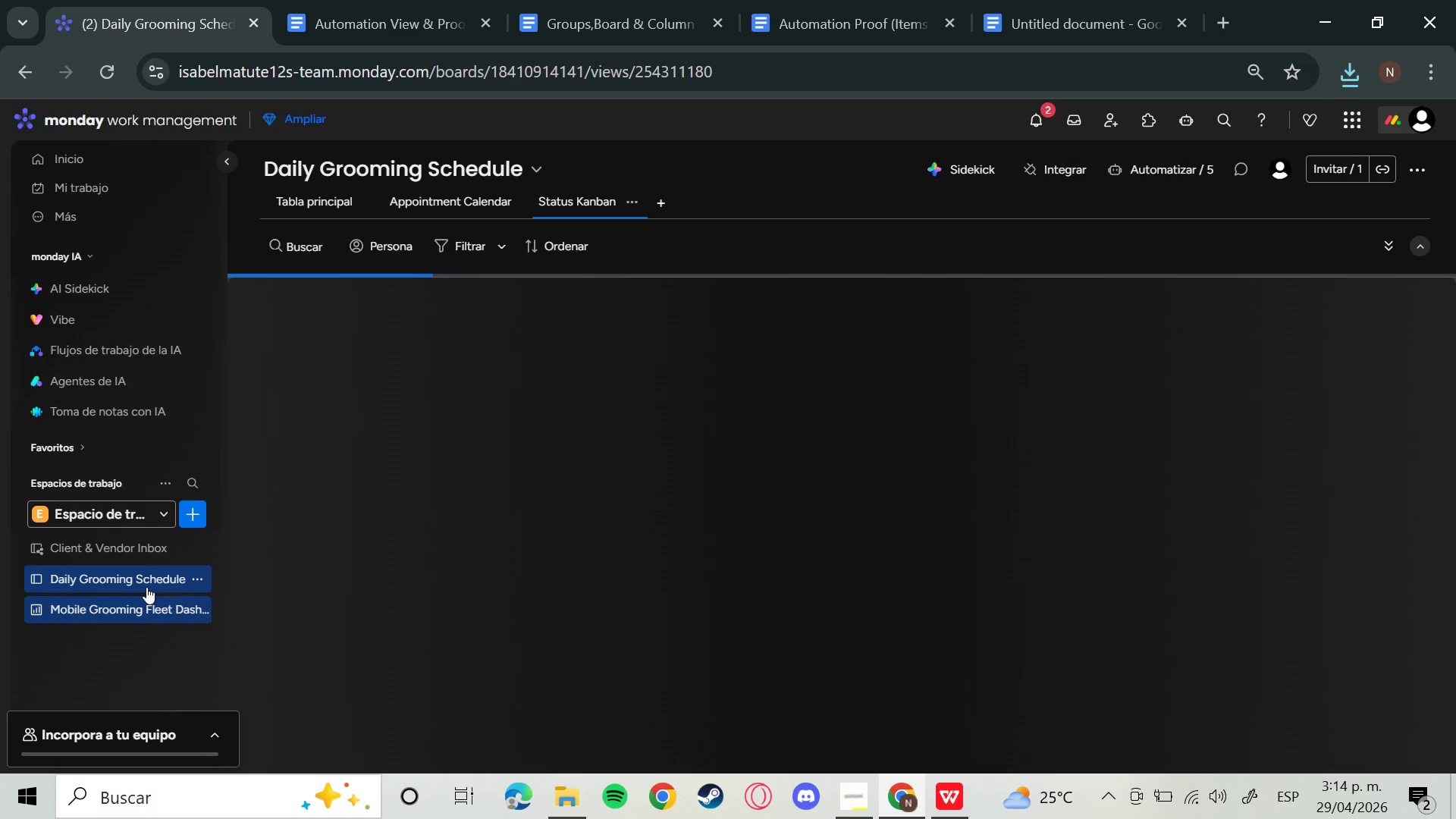 
left_click([315, 209])
 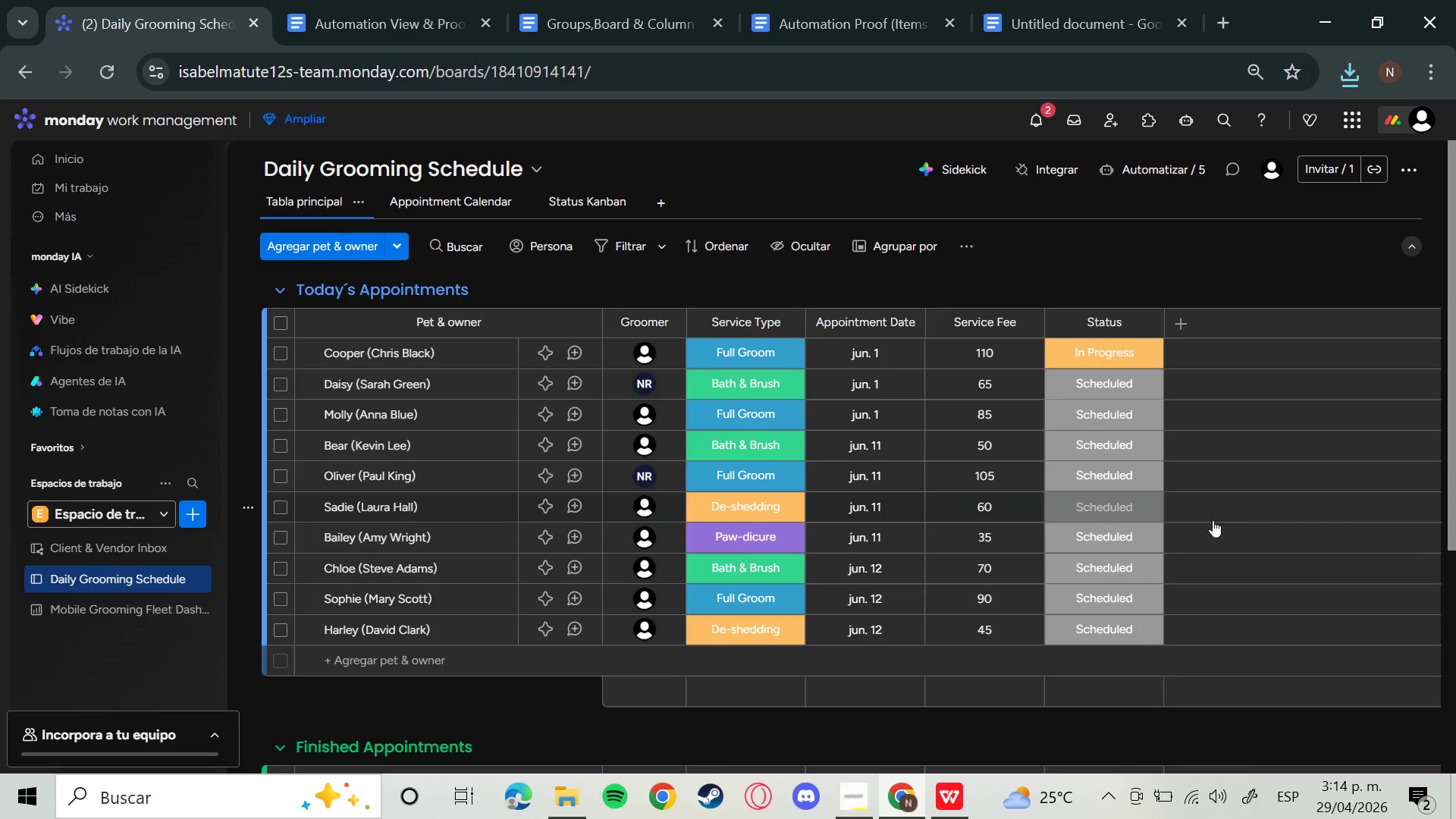 
wait(5.27)
 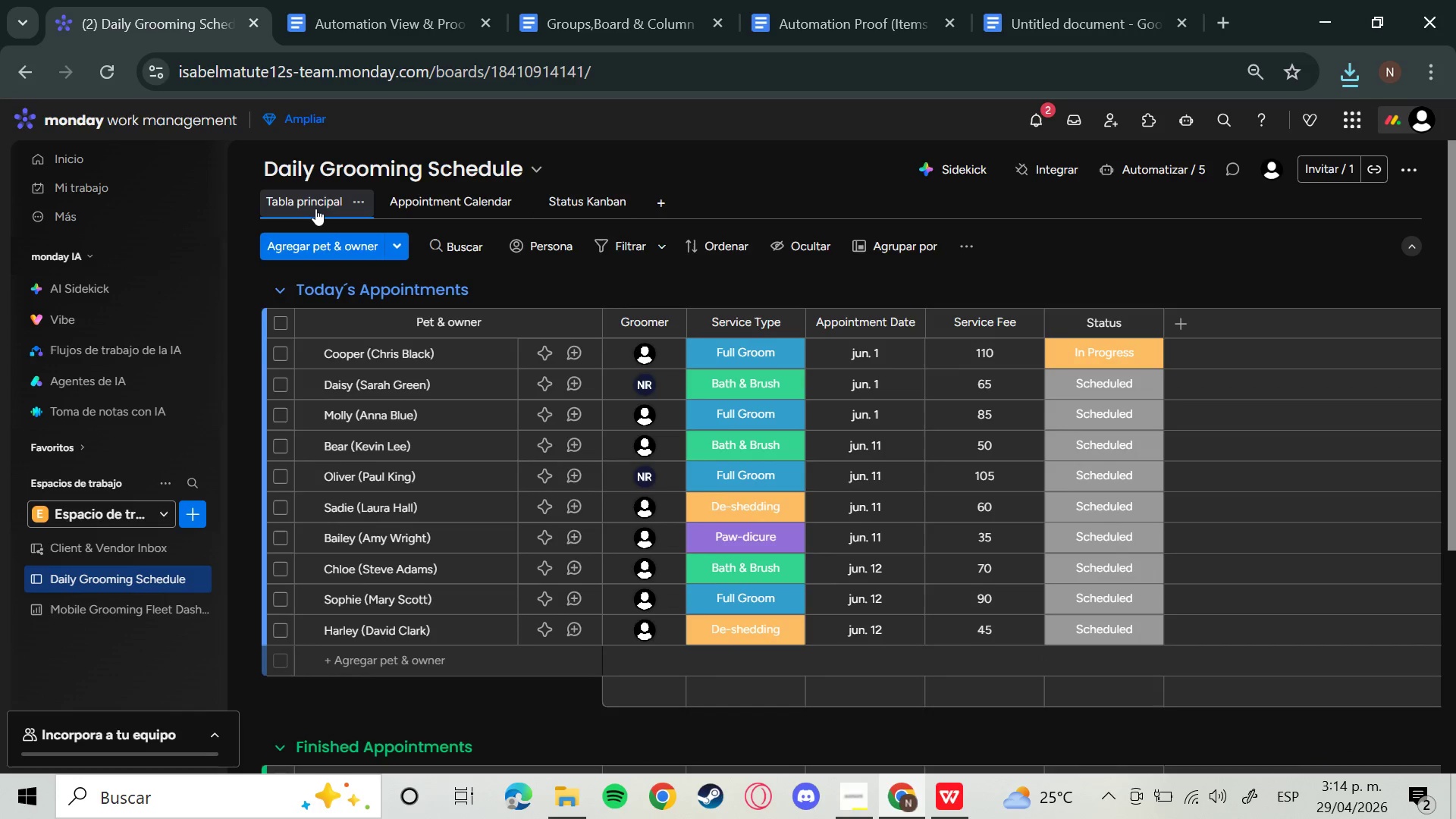 
scroll: coordinate [1109, 542], scroll_direction: down, amount: 2.0
 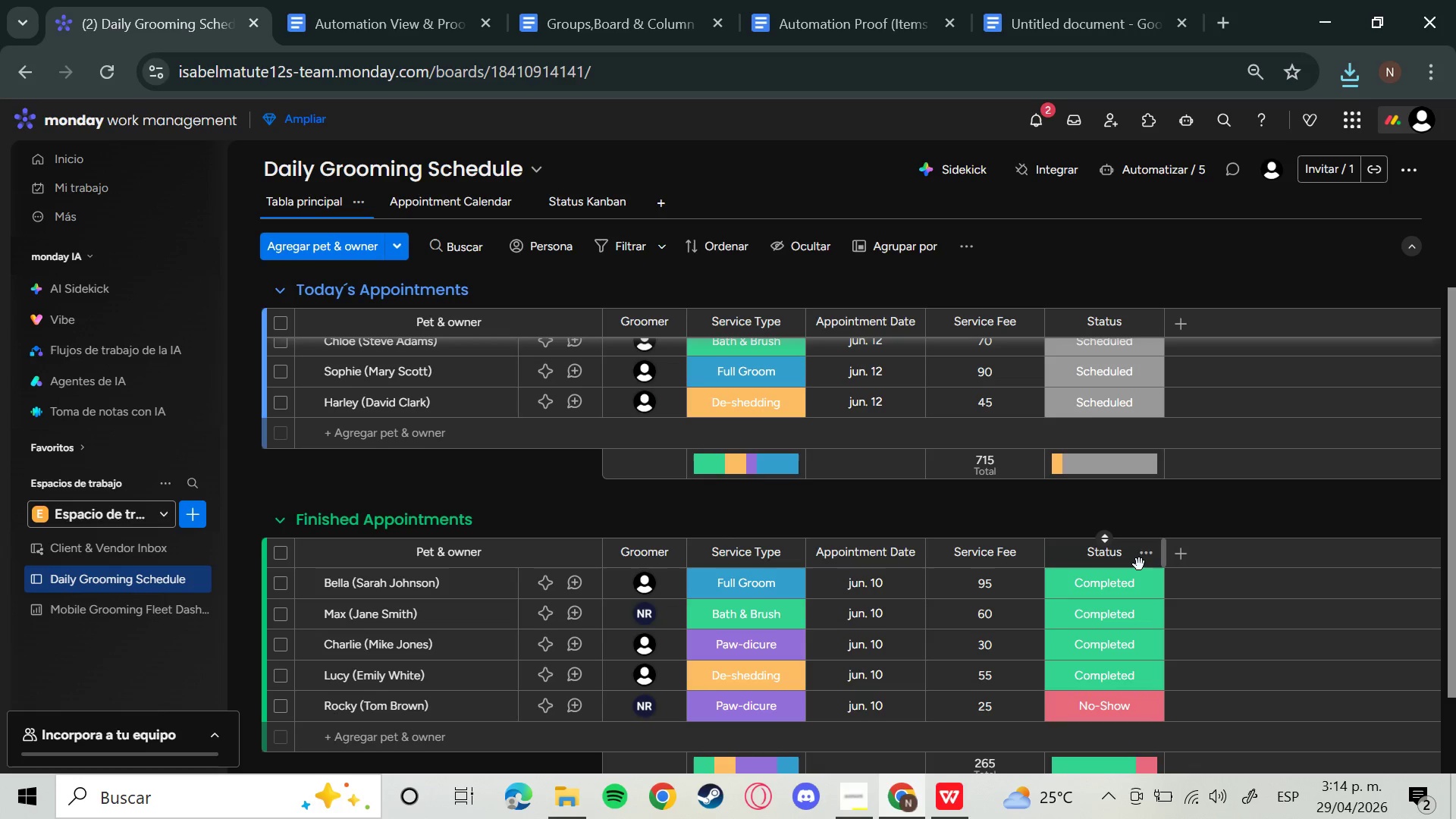 
wait(26.6)
 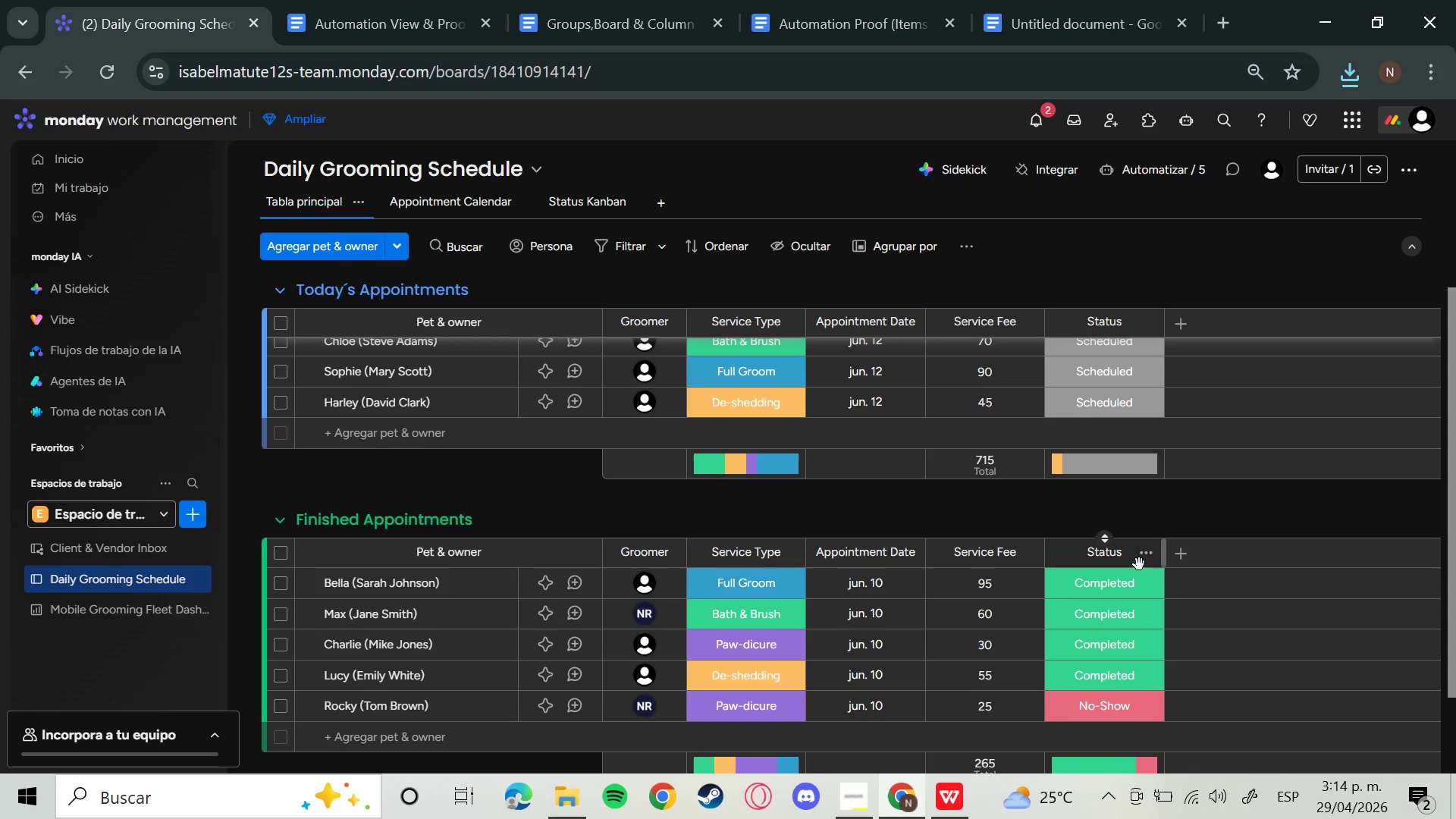 
scroll: coordinate [1141, 665], scroll_direction: down, amount: 3.0
 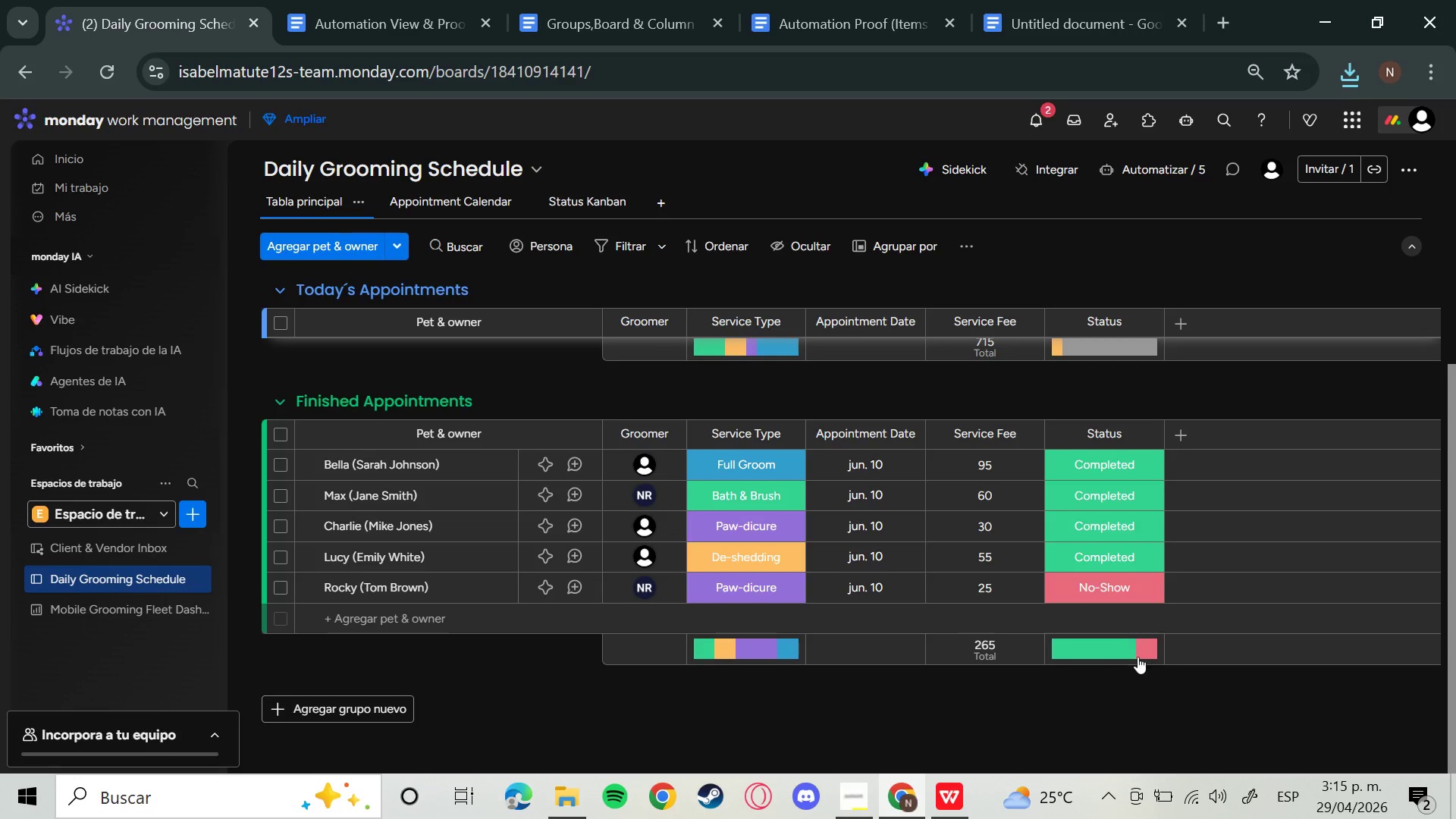 
scroll: coordinate [1134, 656], scroll_direction: up, amount: 4.0
 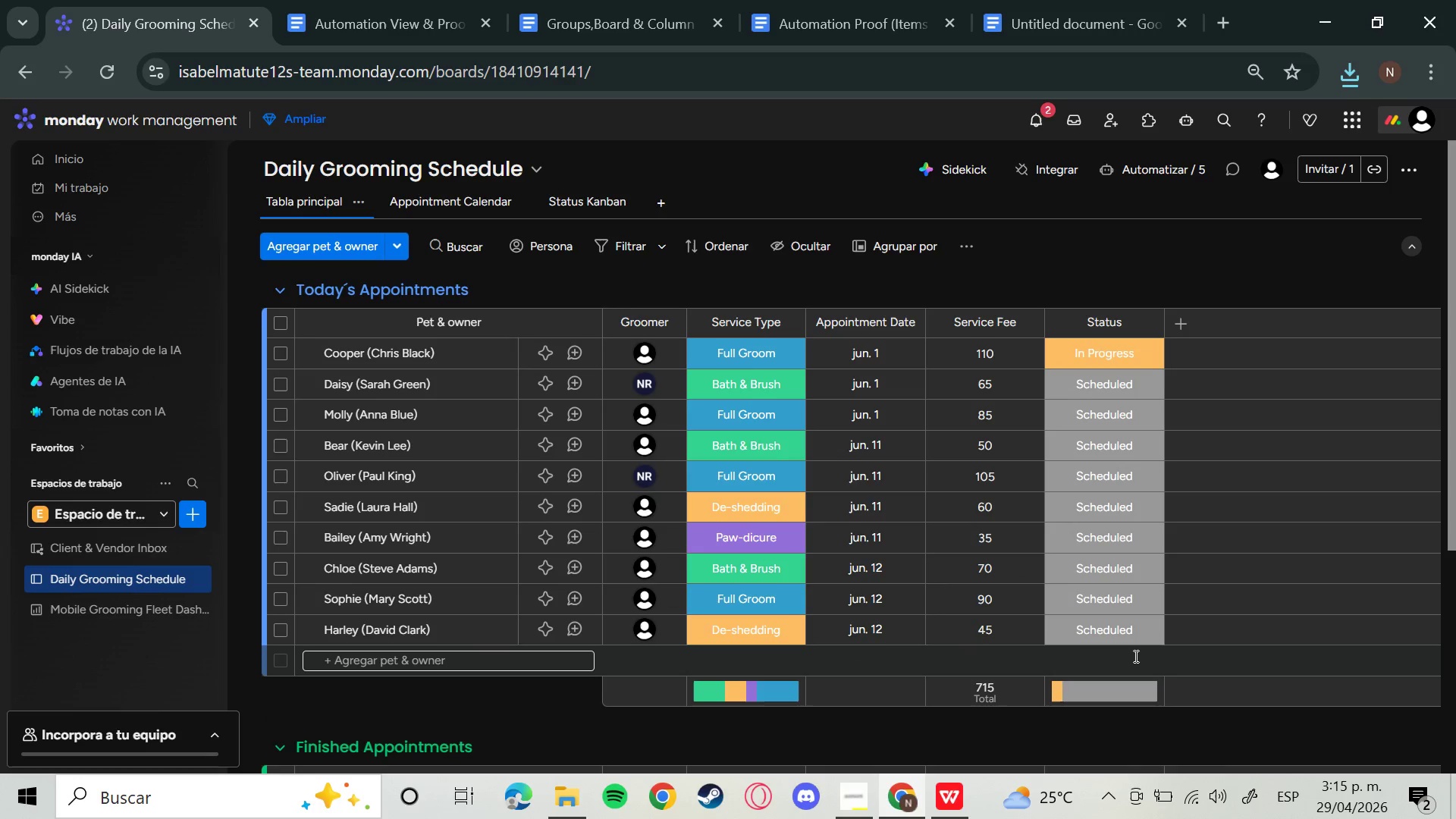 
wait(6.98)
 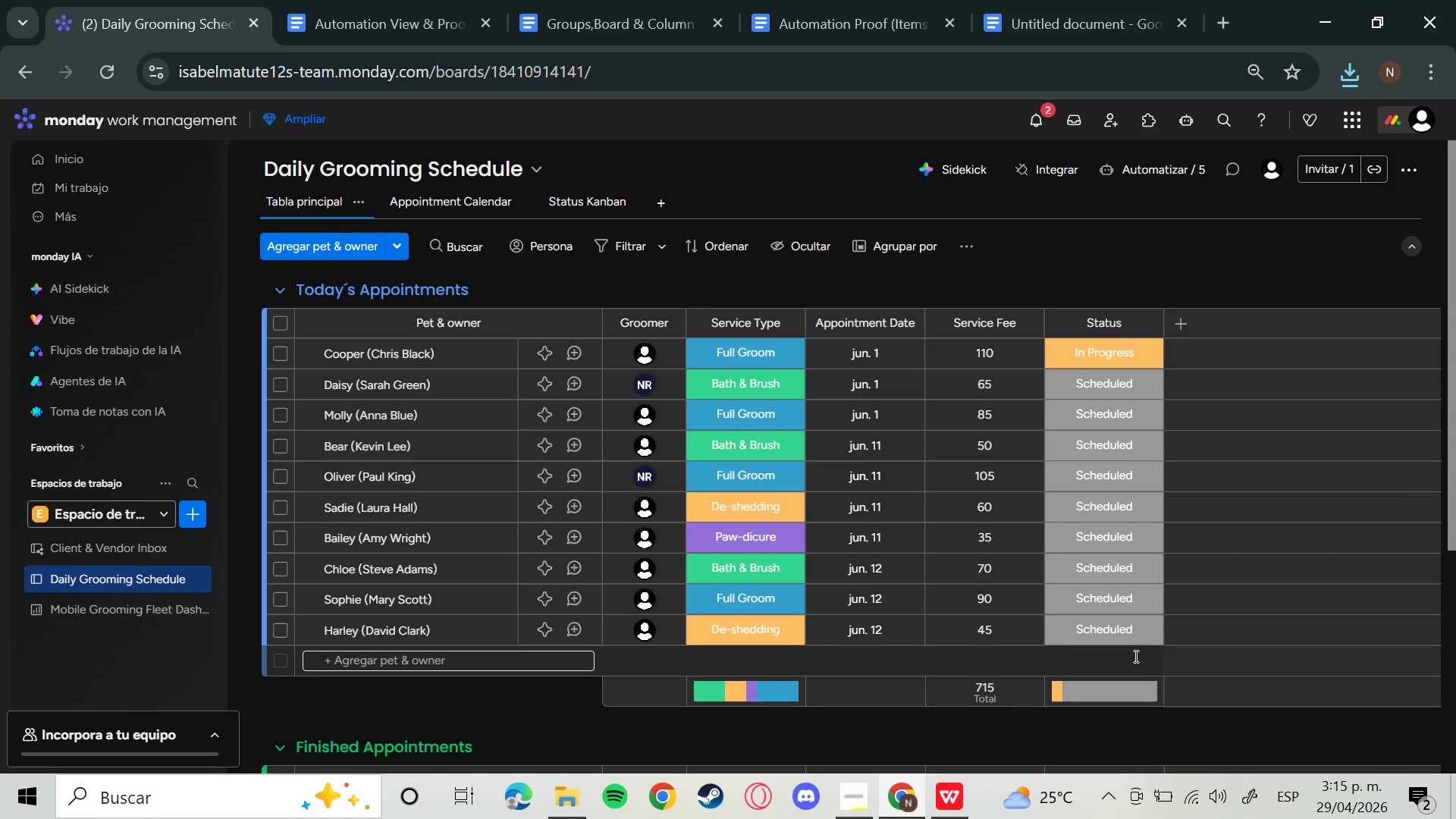 
left_click([1116, 384])
 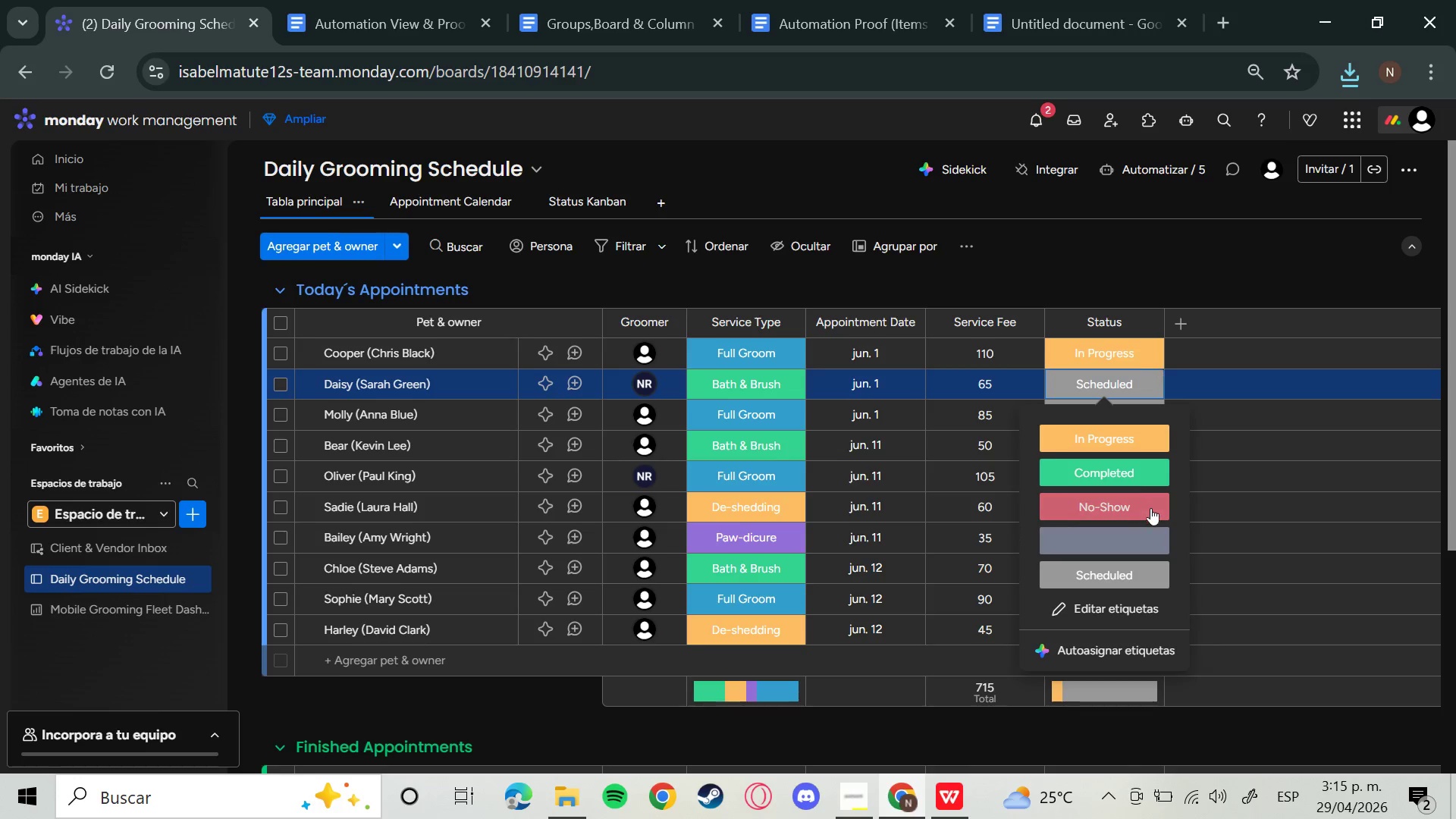 
left_click([1129, 472])
 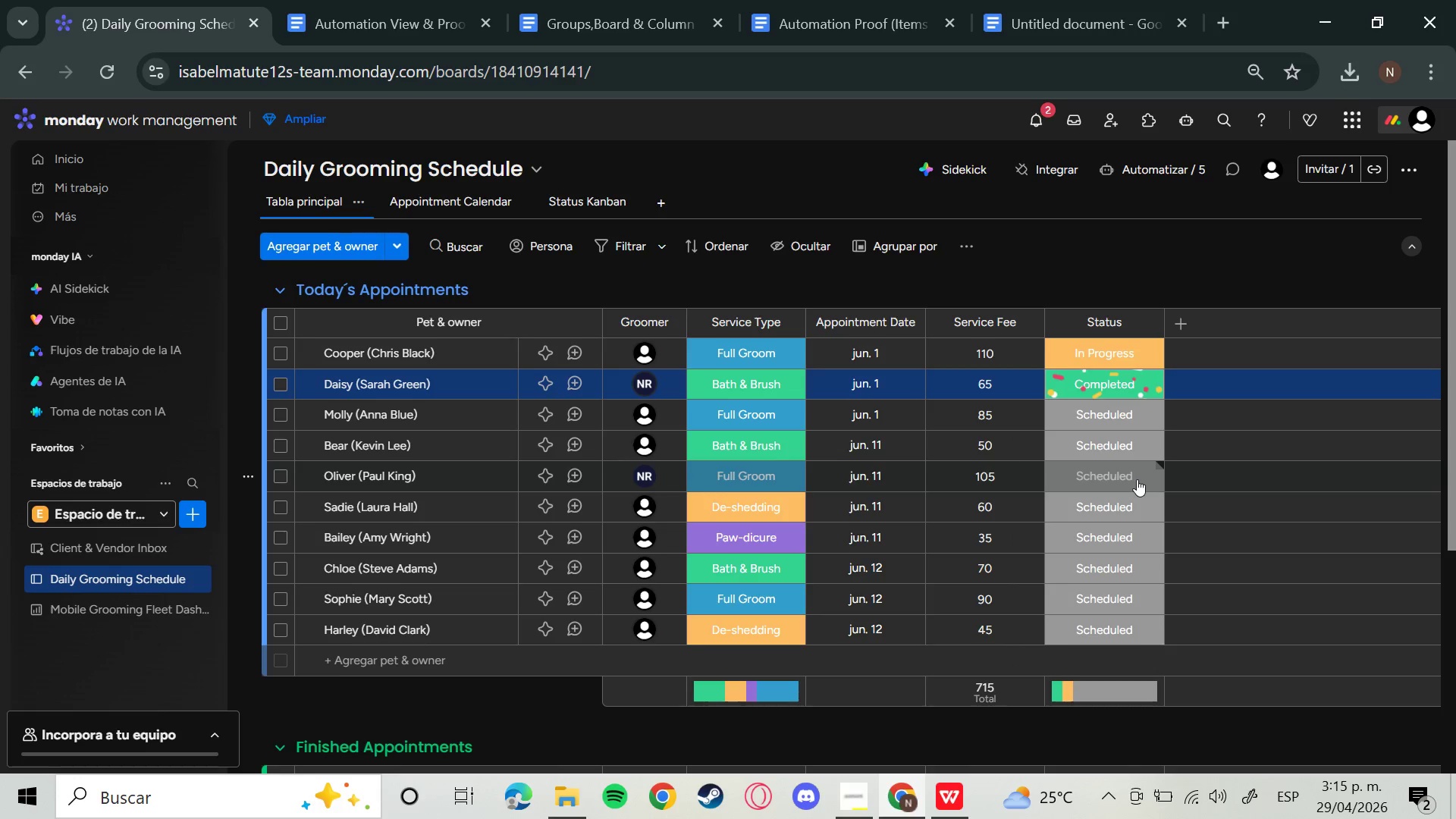 
hold_key(key=ShiftLeft, duration=1.5)
 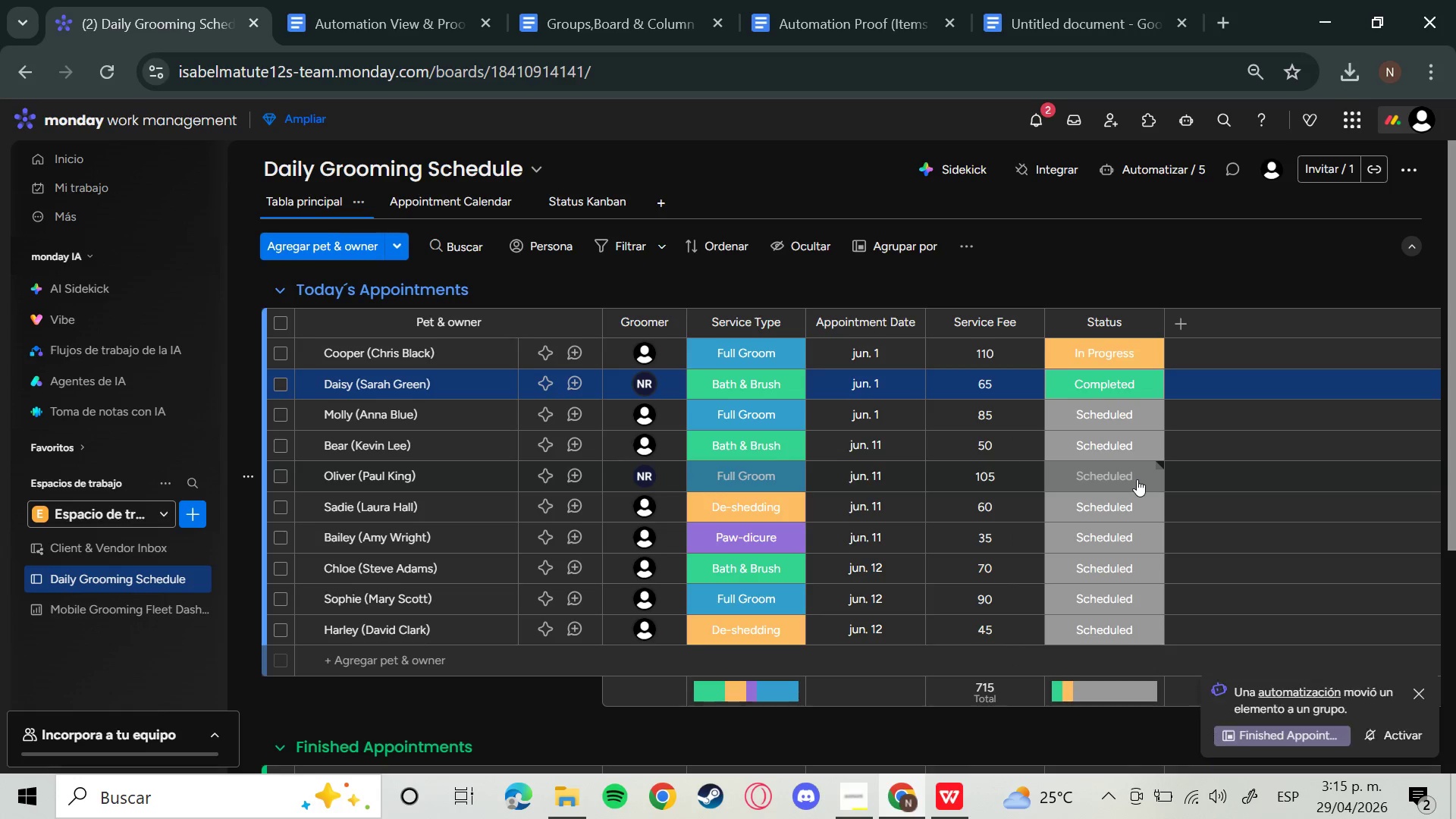 
key(Meta+Shift+S)
 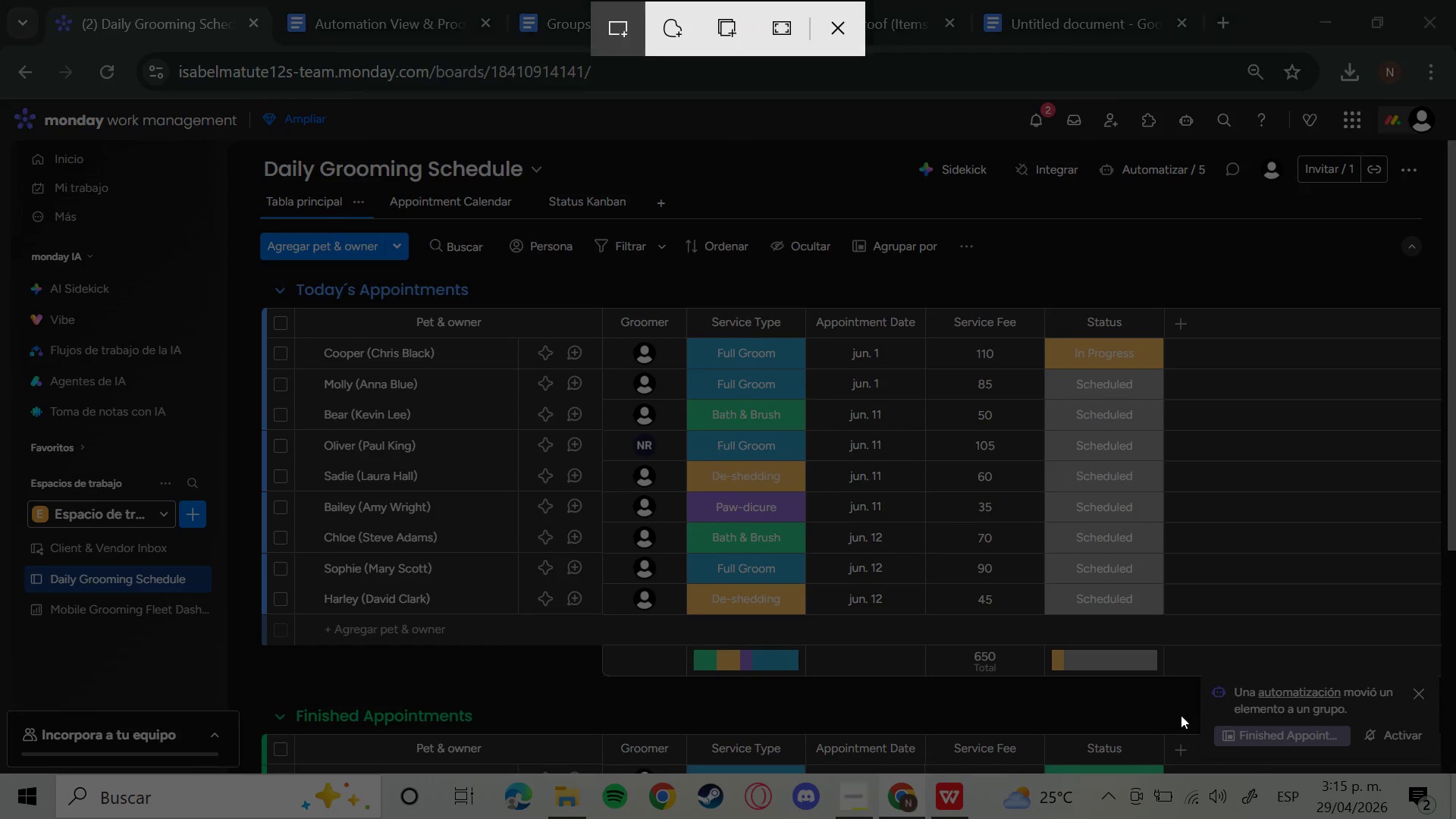 
left_click_drag(start_coordinate=[1180, 658], to_coordinate=[1448, 772])
 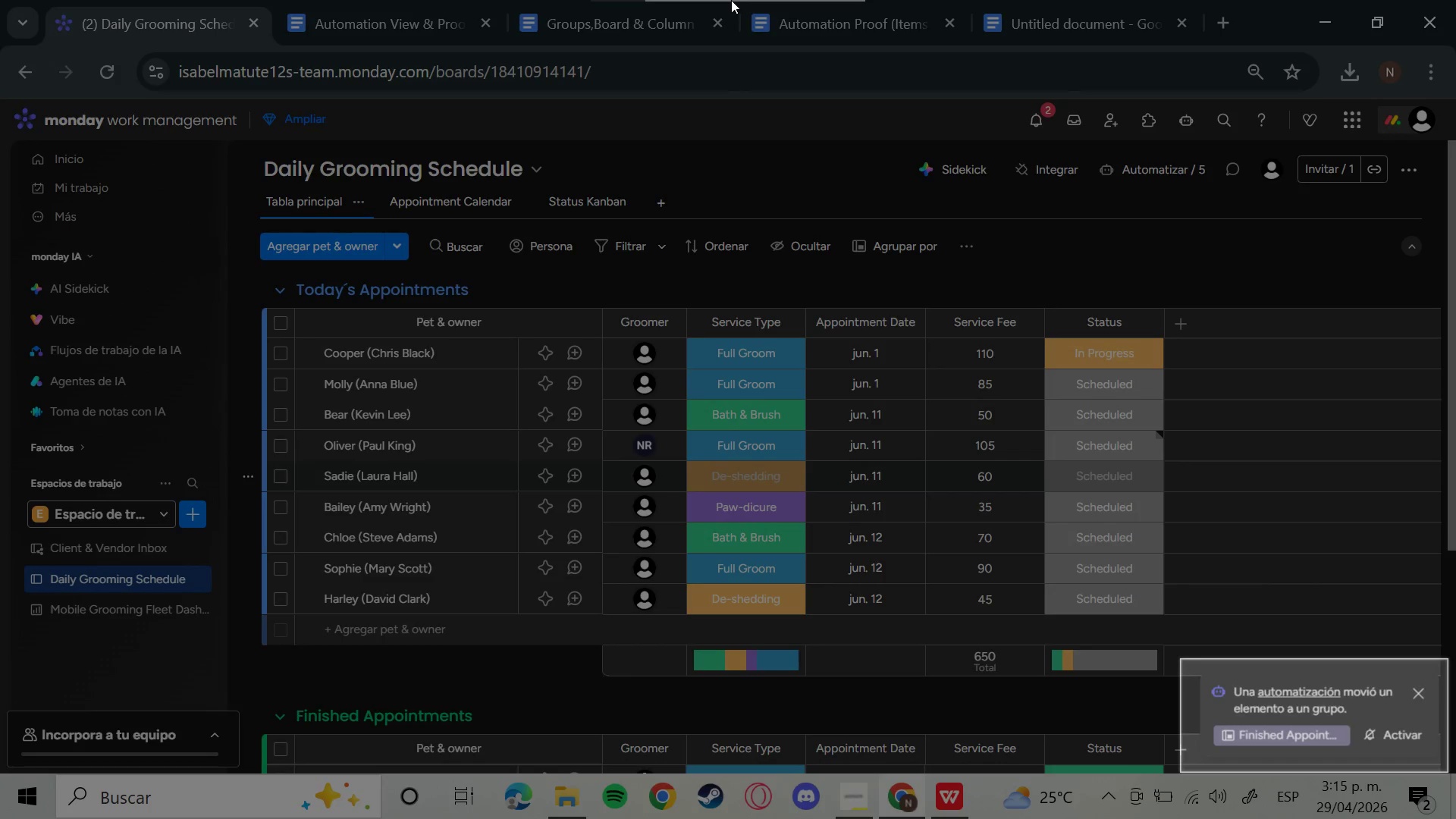 
left_click([626, 17])
 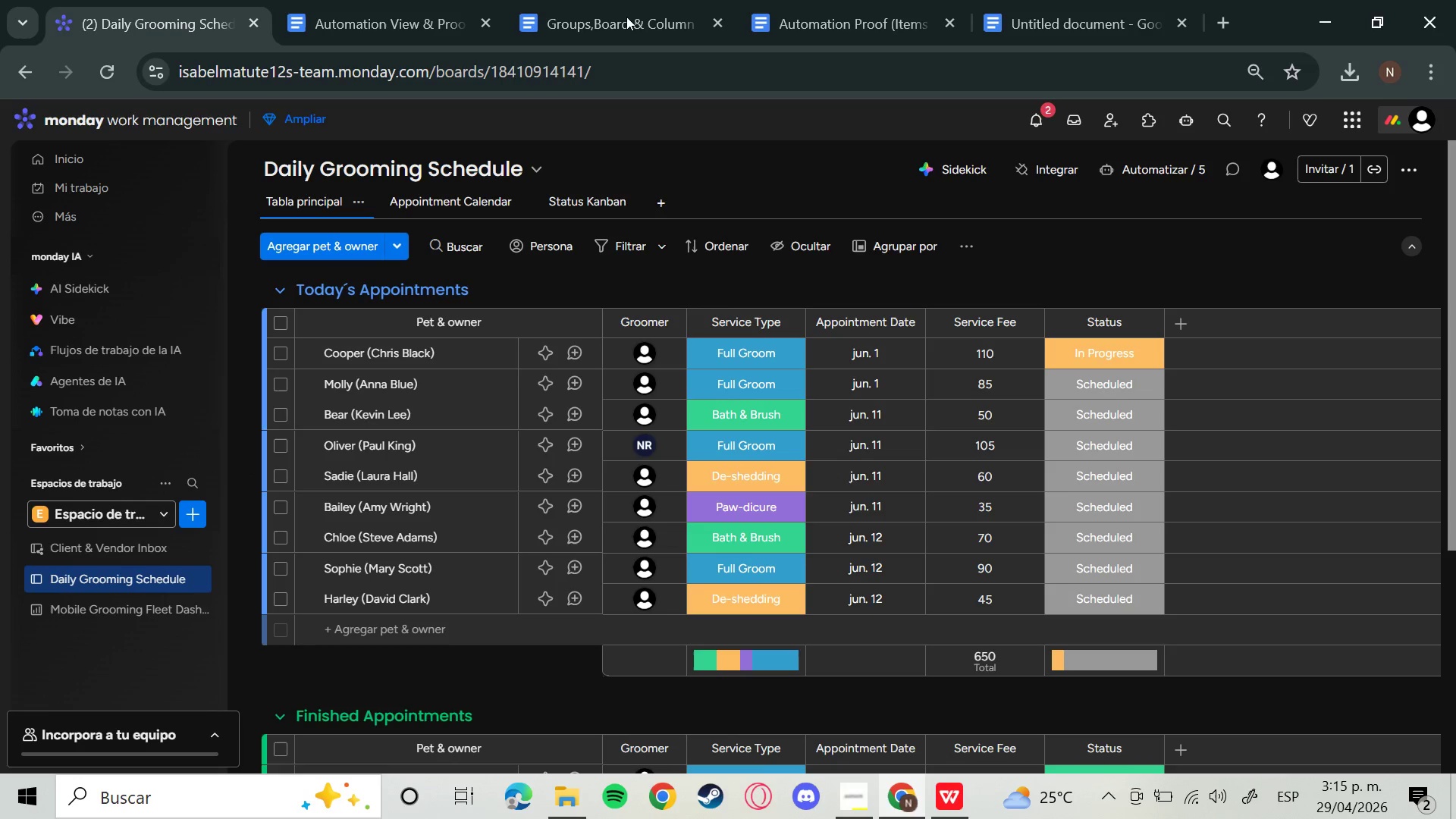 
left_click([626, 17])
 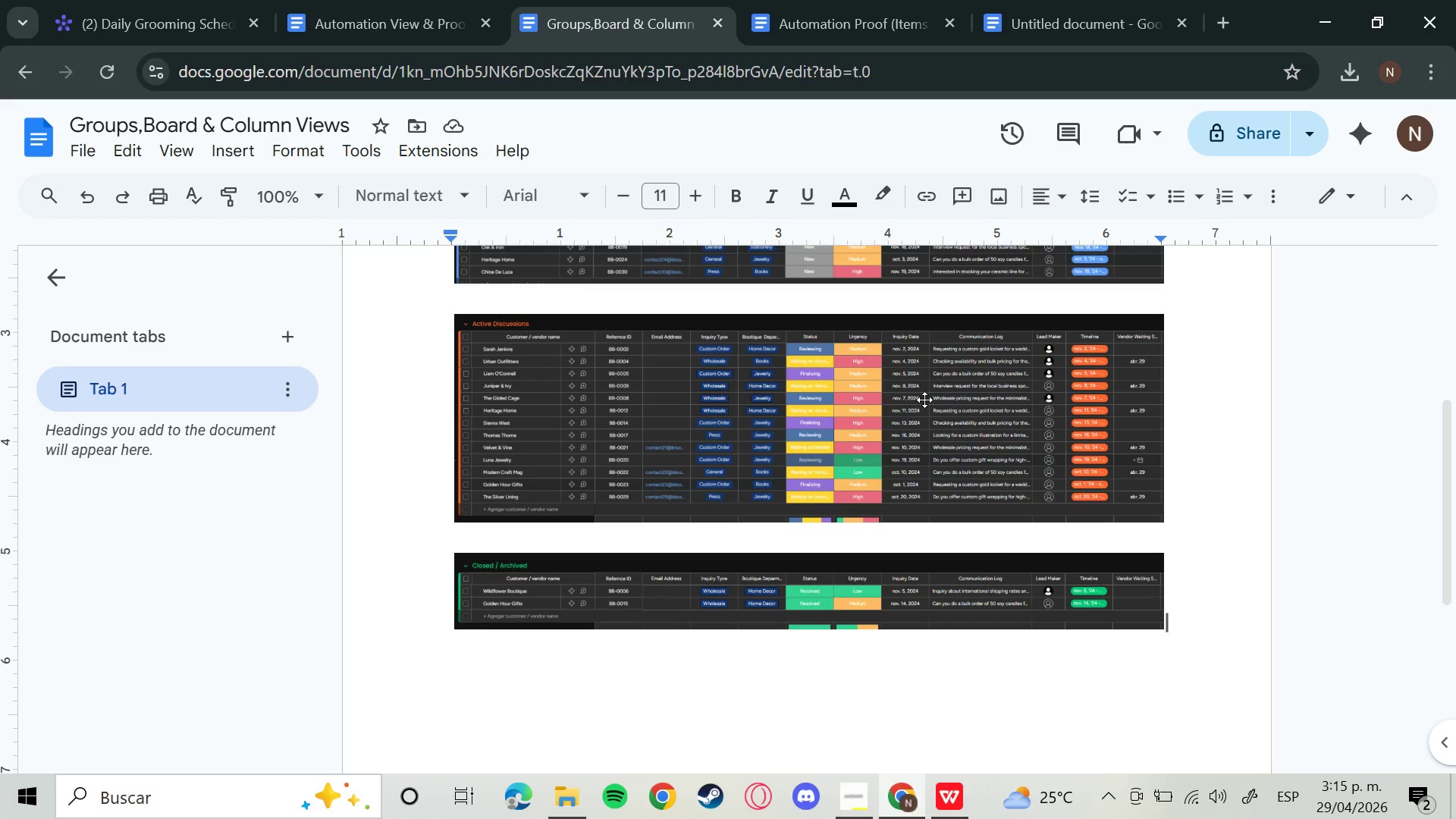 
scroll: coordinate [1016, 579], scroll_direction: up, amount: 4.0
 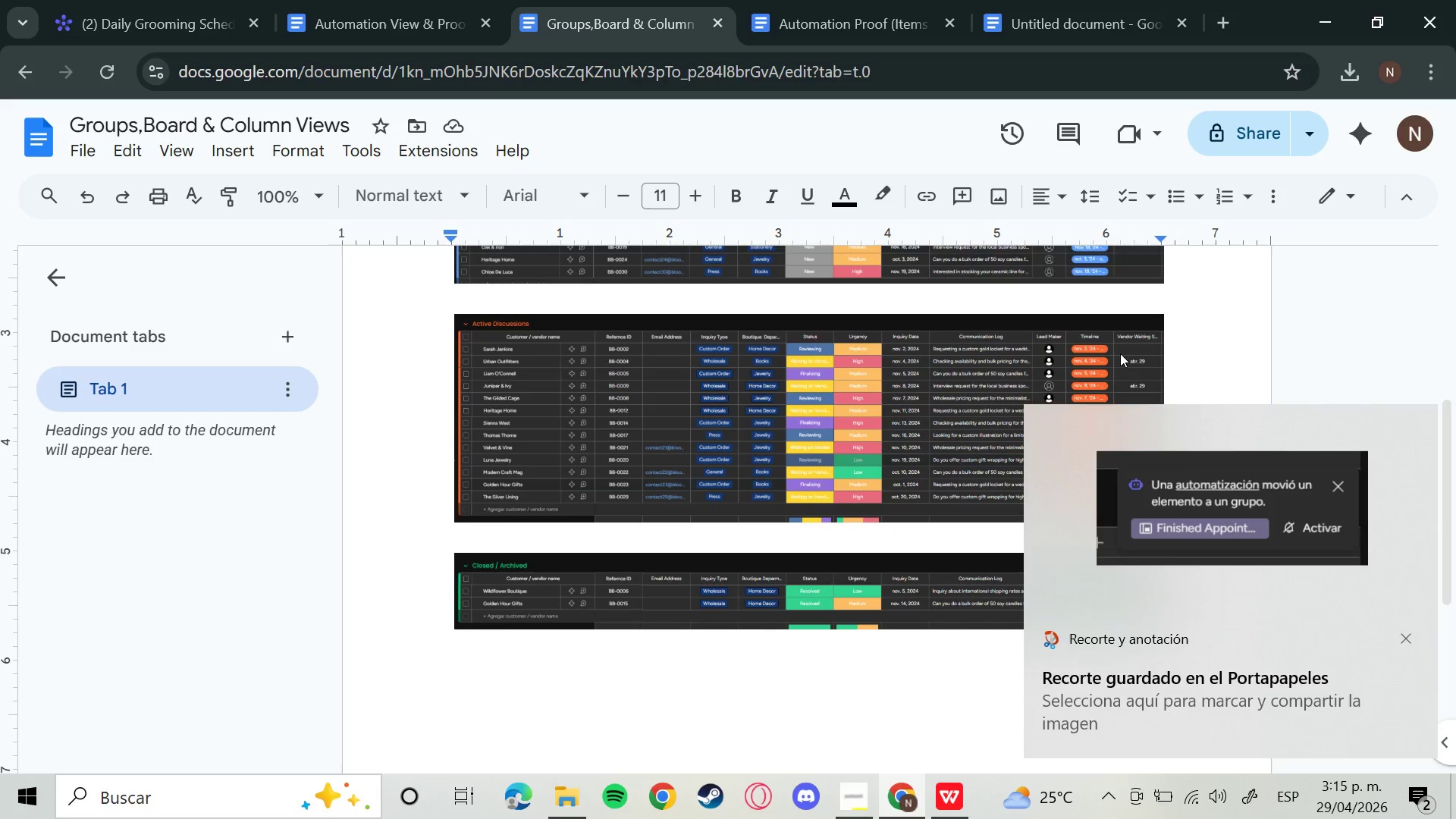 
left_click([818, 16])
 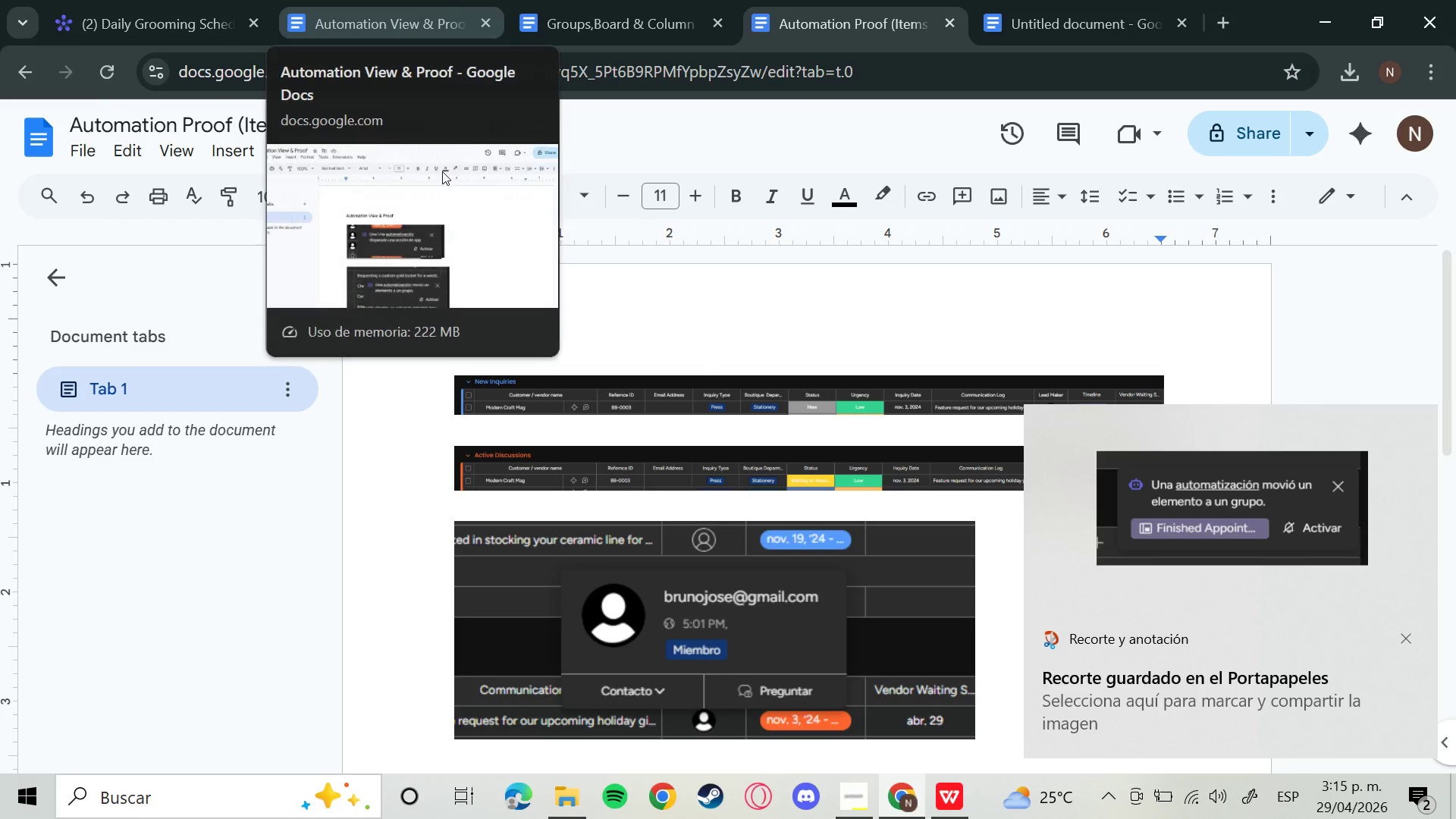 
scroll: coordinate [1182, 330], scroll_direction: up, amount: 2.0
 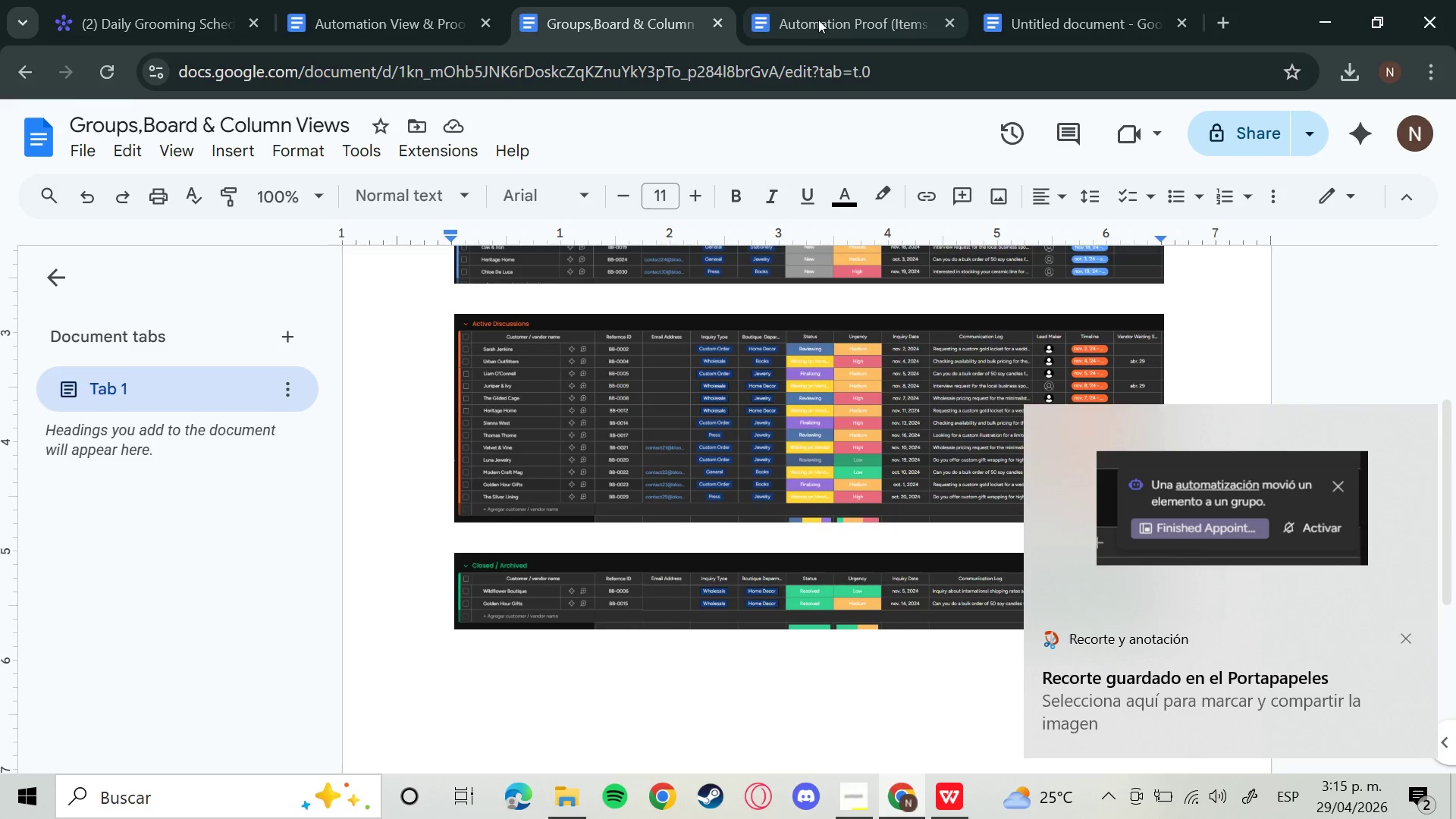 
left_click([410, 0])
 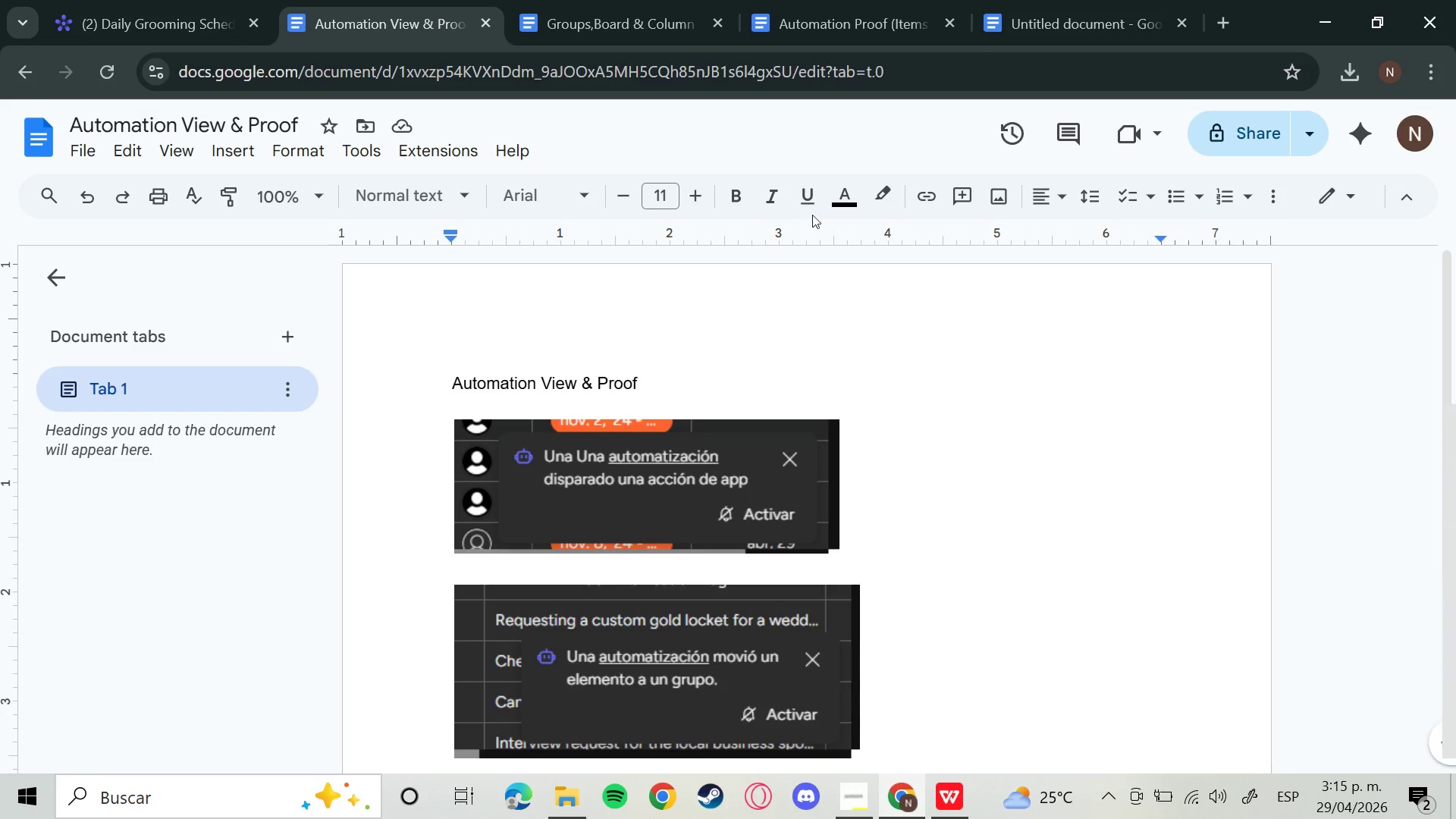 
left_click([859, 0])
 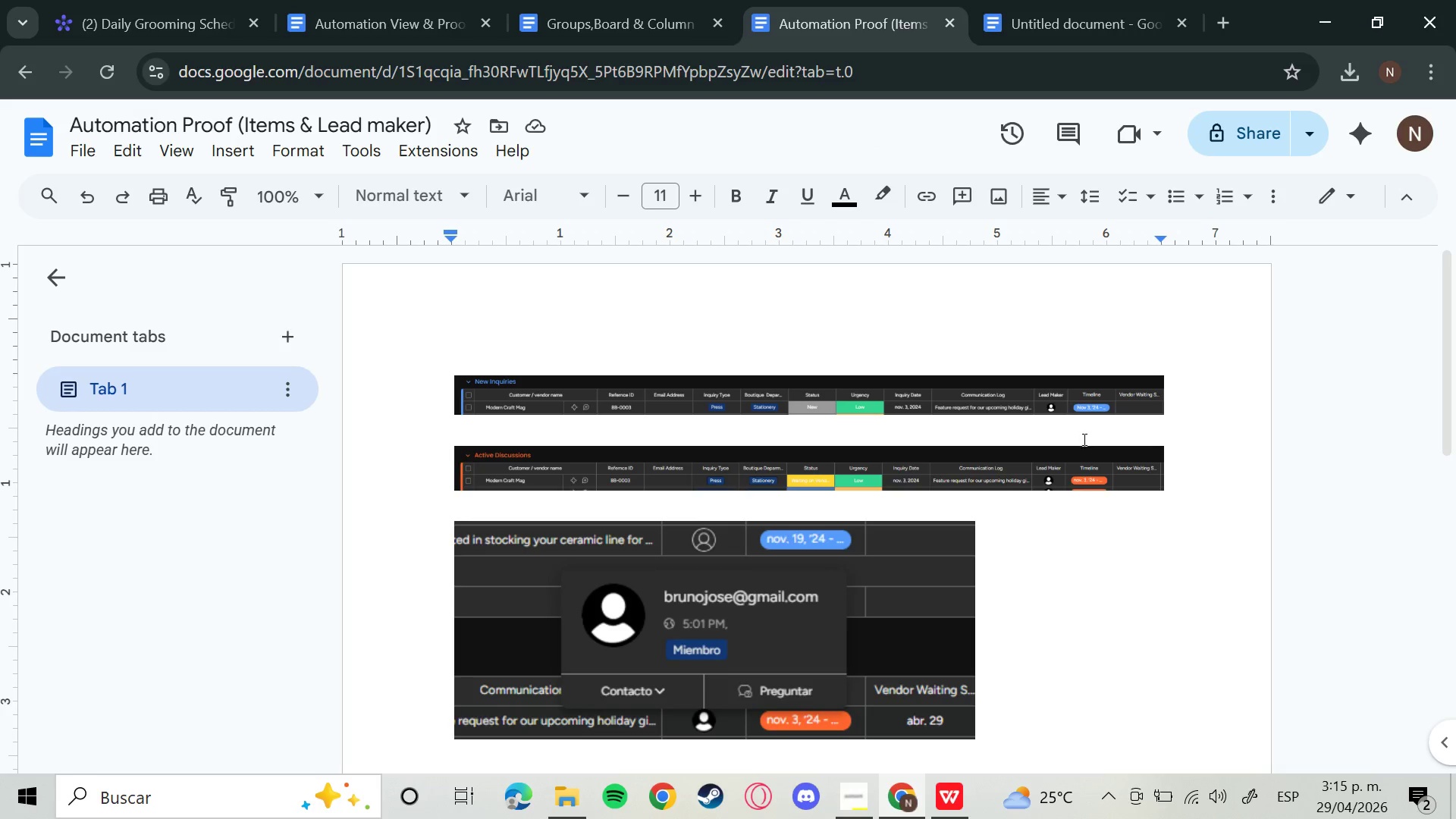 
scroll: coordinate [1082, 483], scroll_direction: down, amount: 3.0
 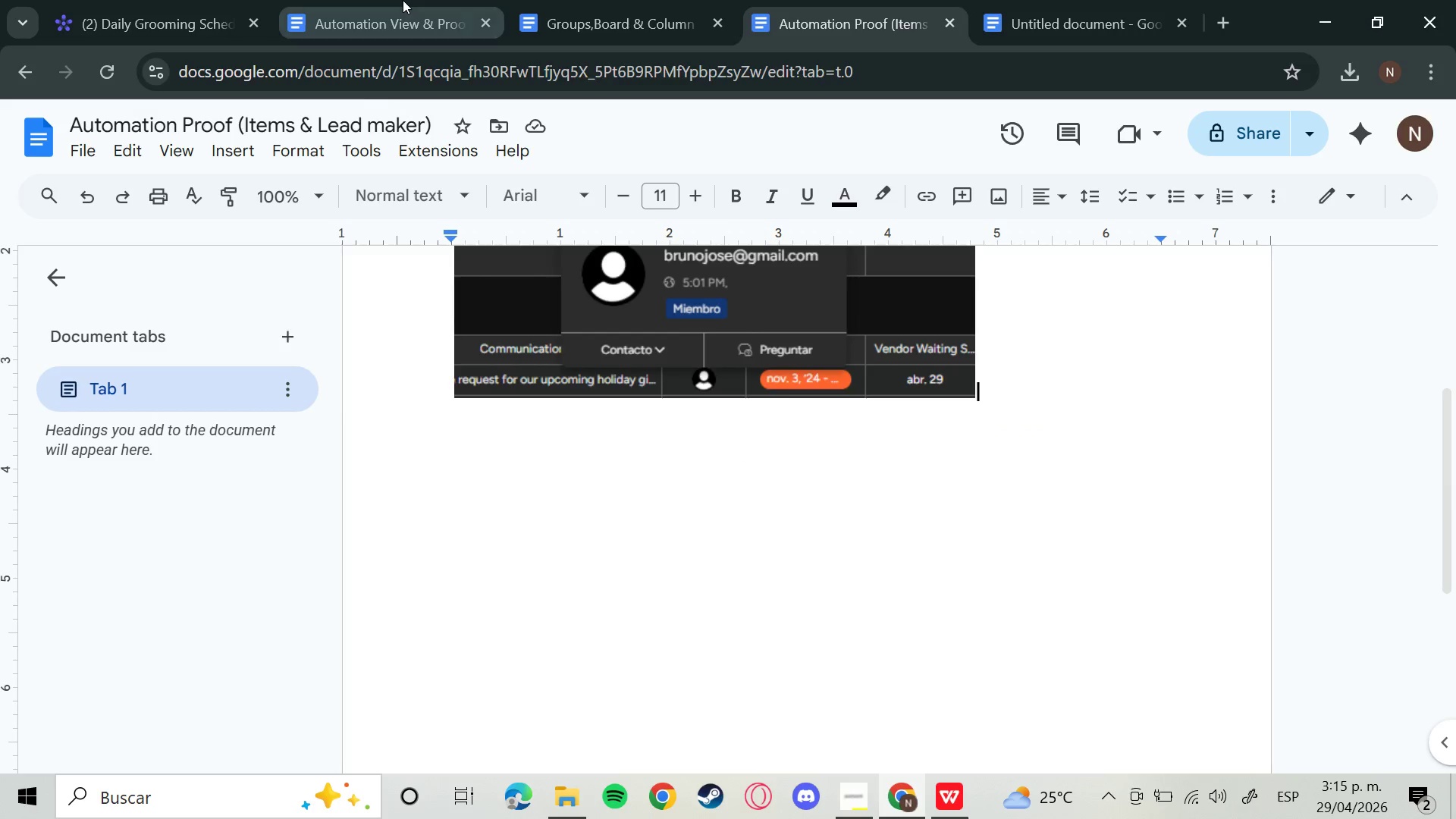 
left_click([403, 0])
 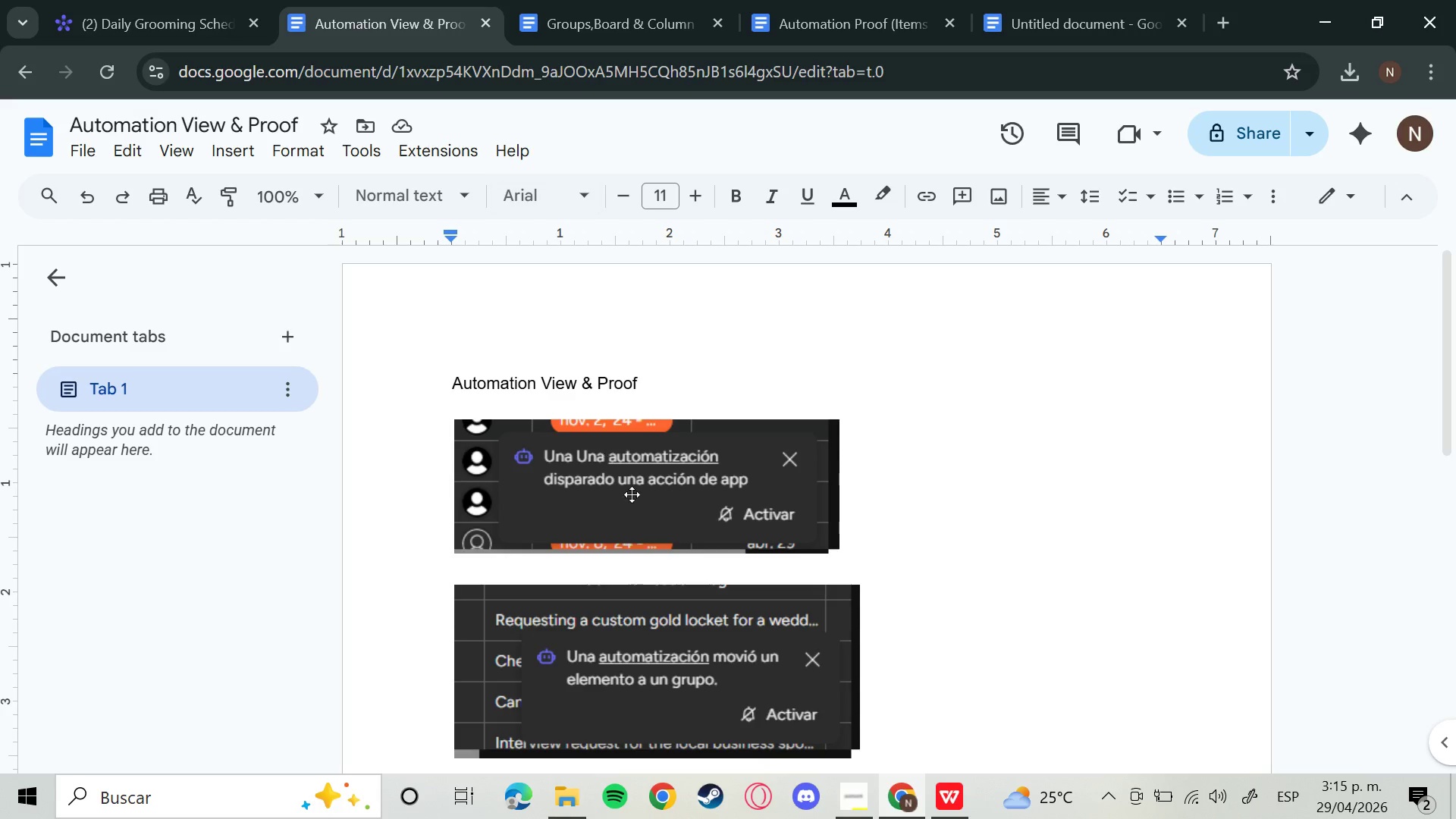 
left_click_drag(start_coordinate=[692, 534], to_coordinate=[693, 542])
 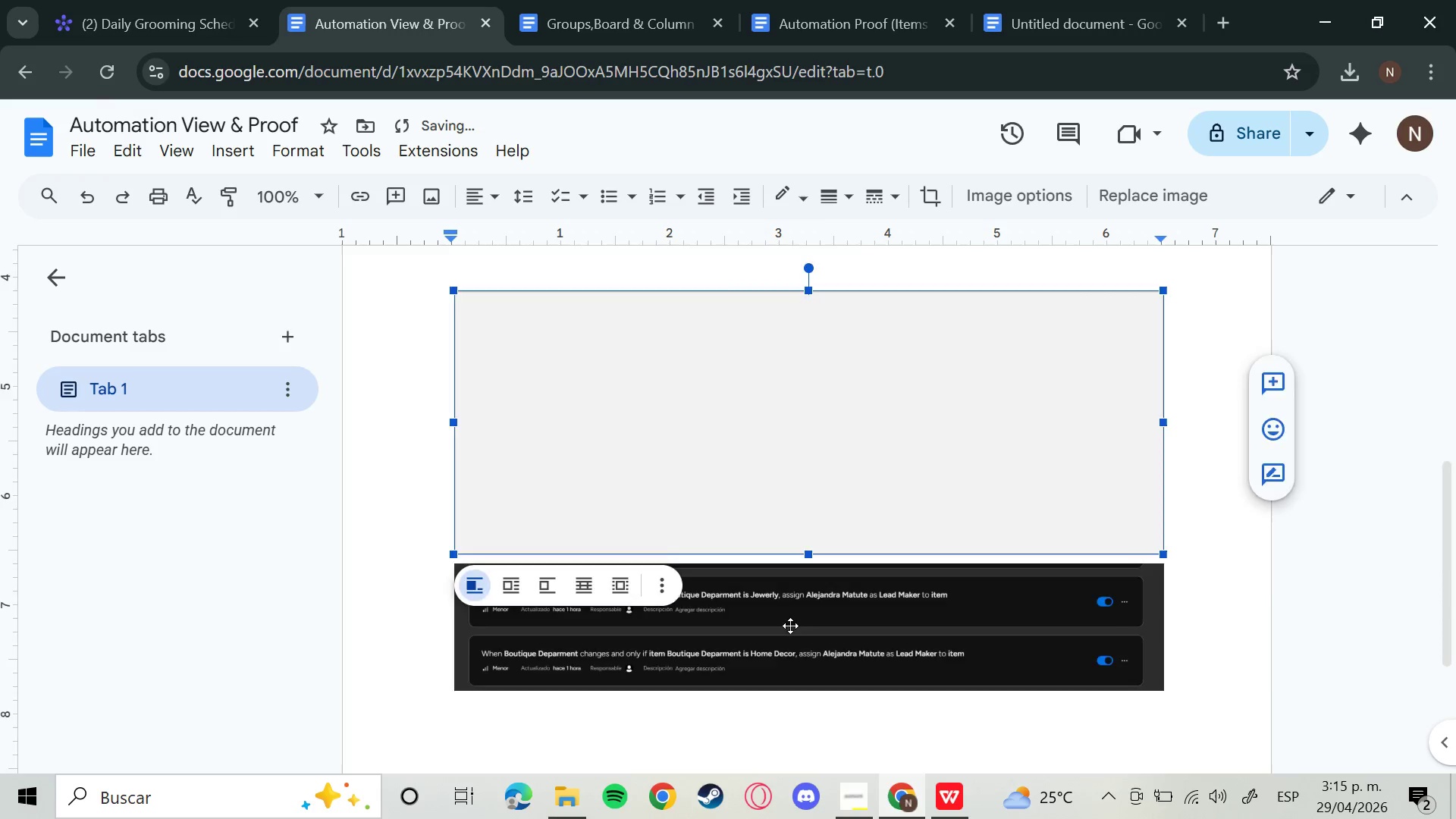 
scroll: coordinate [692, 534], scroll_direction: down, amount: 6.0
 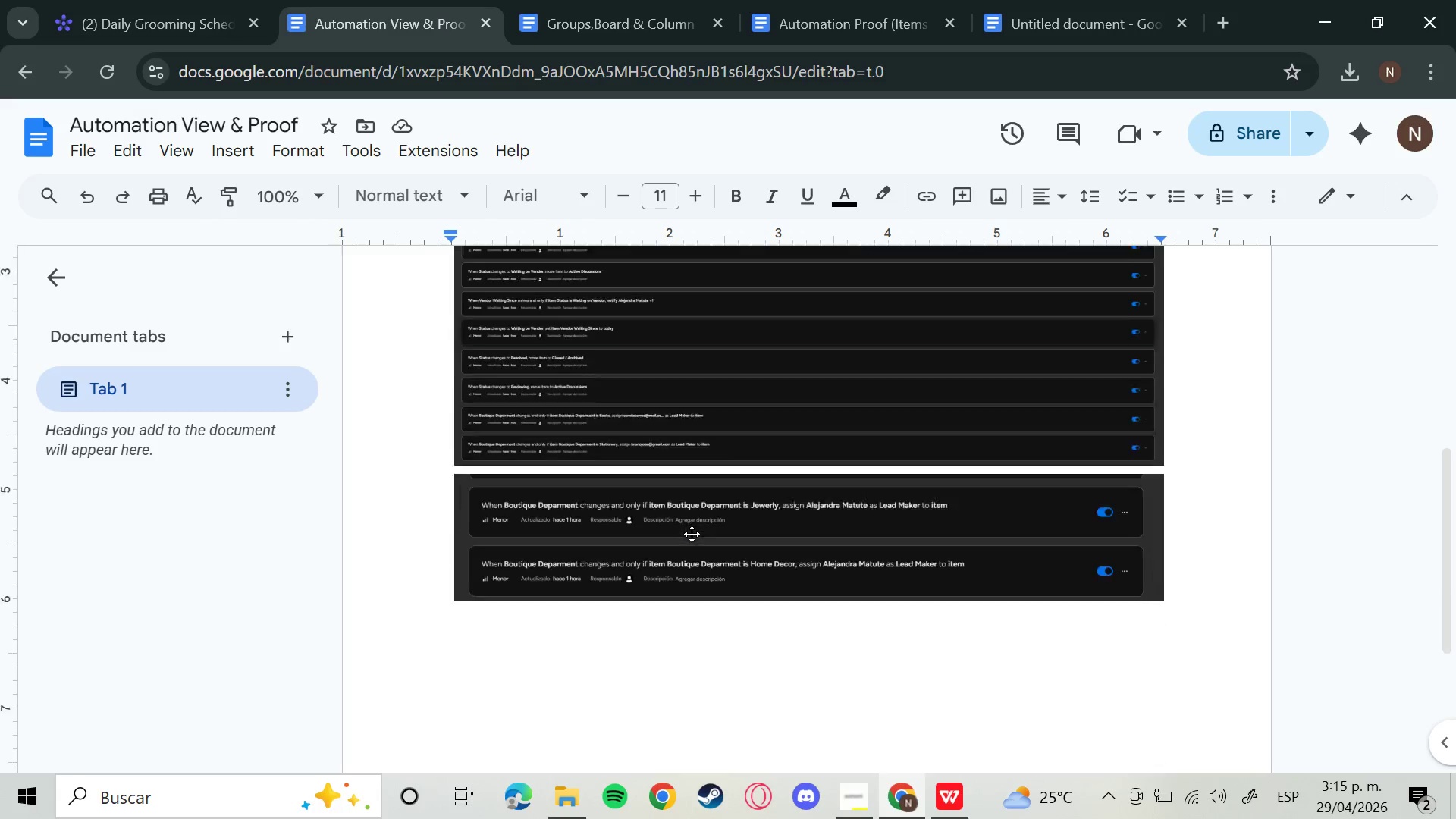 
left_click([760, 520])
 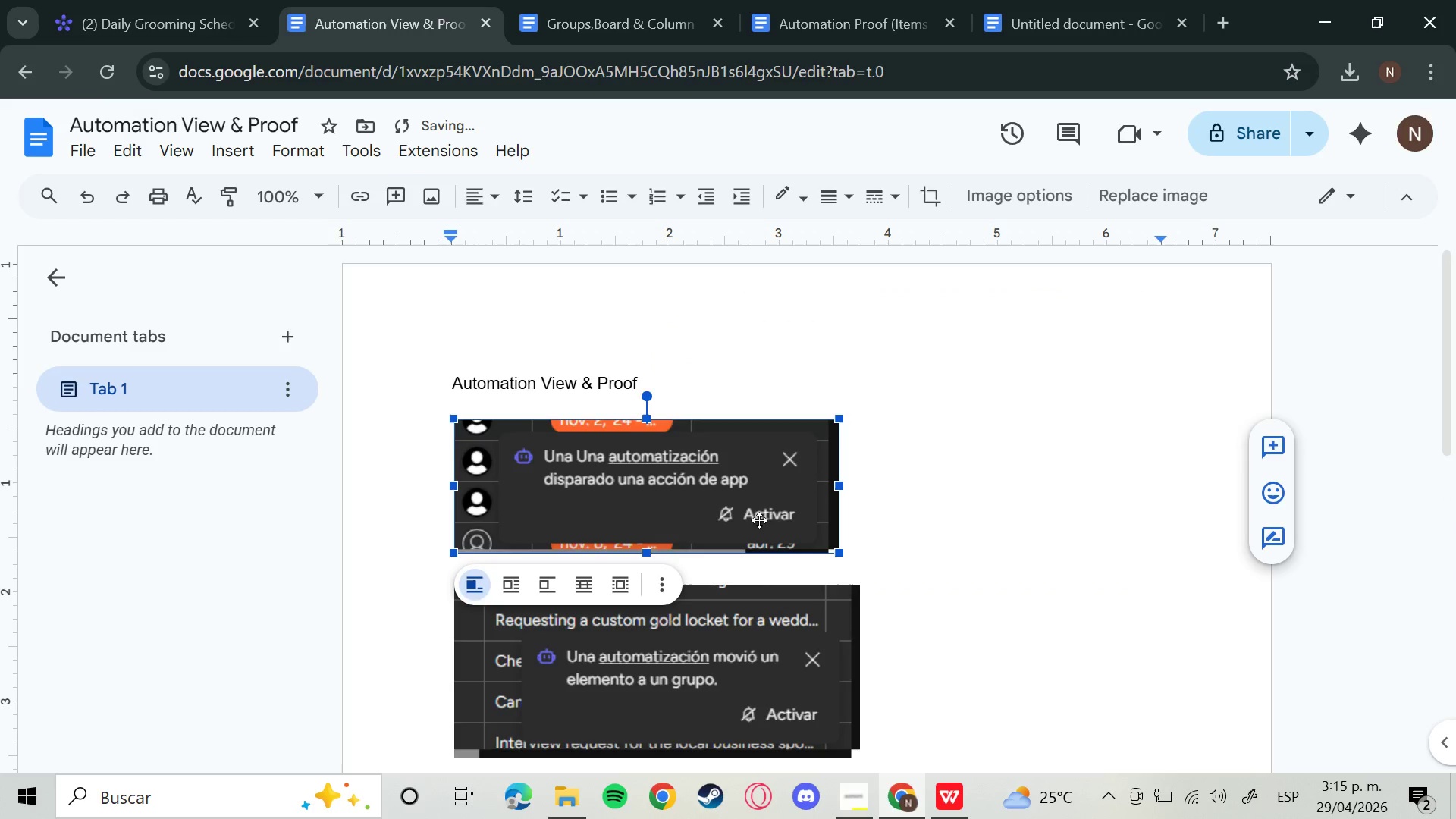 
scroll: coordinate [799, 623], scroll_direction: up, amount: 5.0
 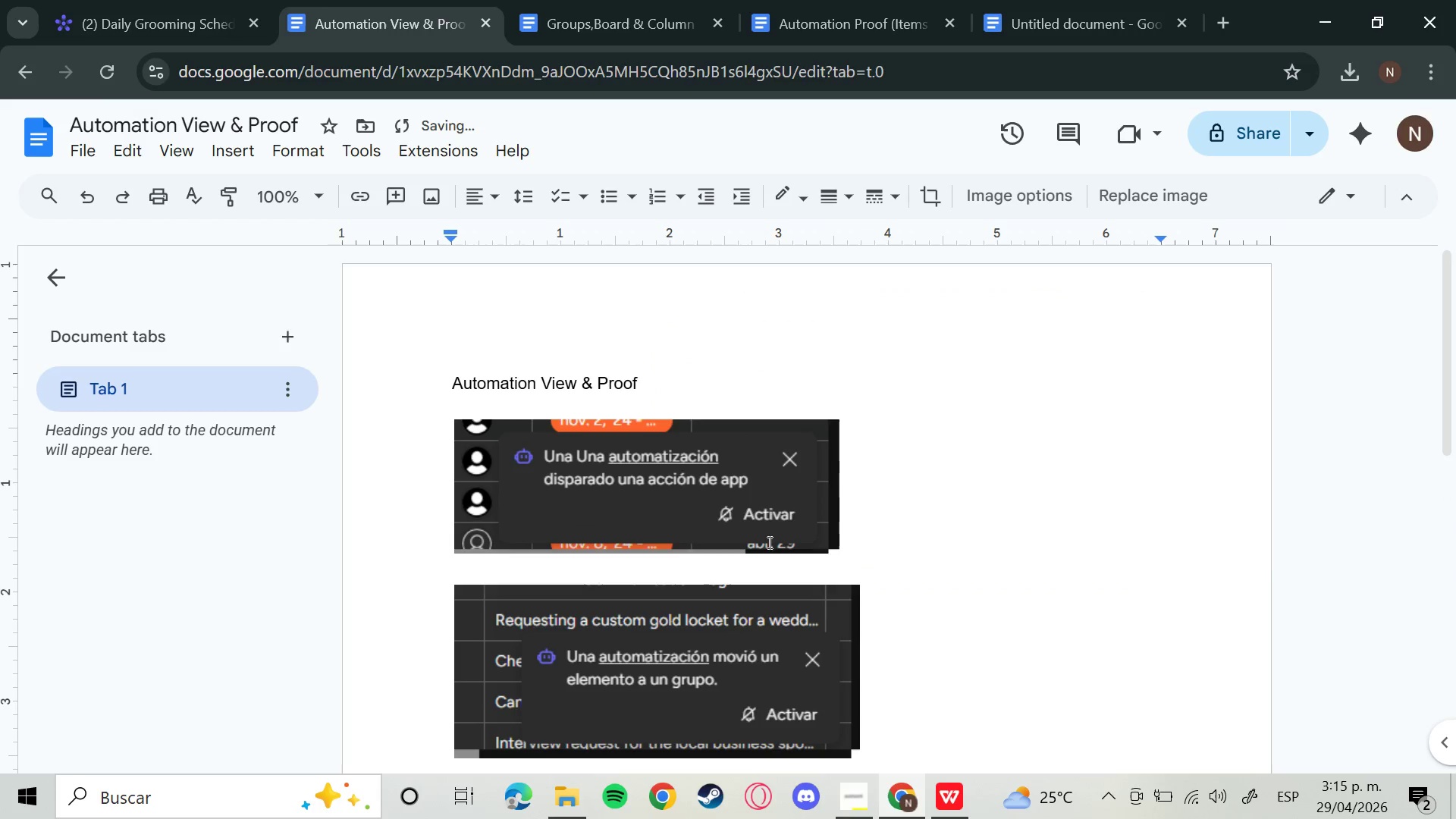 
key(Backspace)
 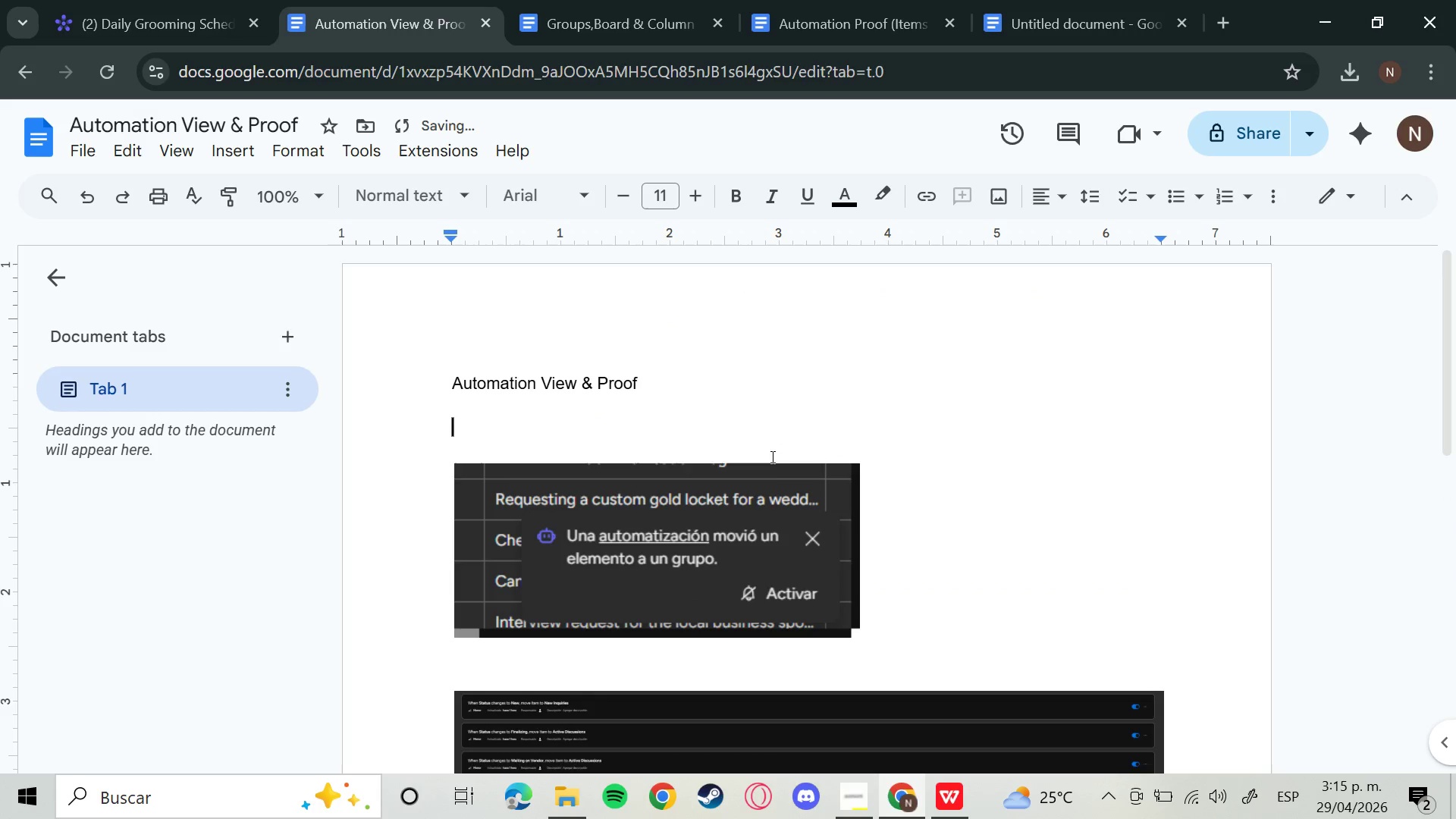 
left_click([768, 526])
 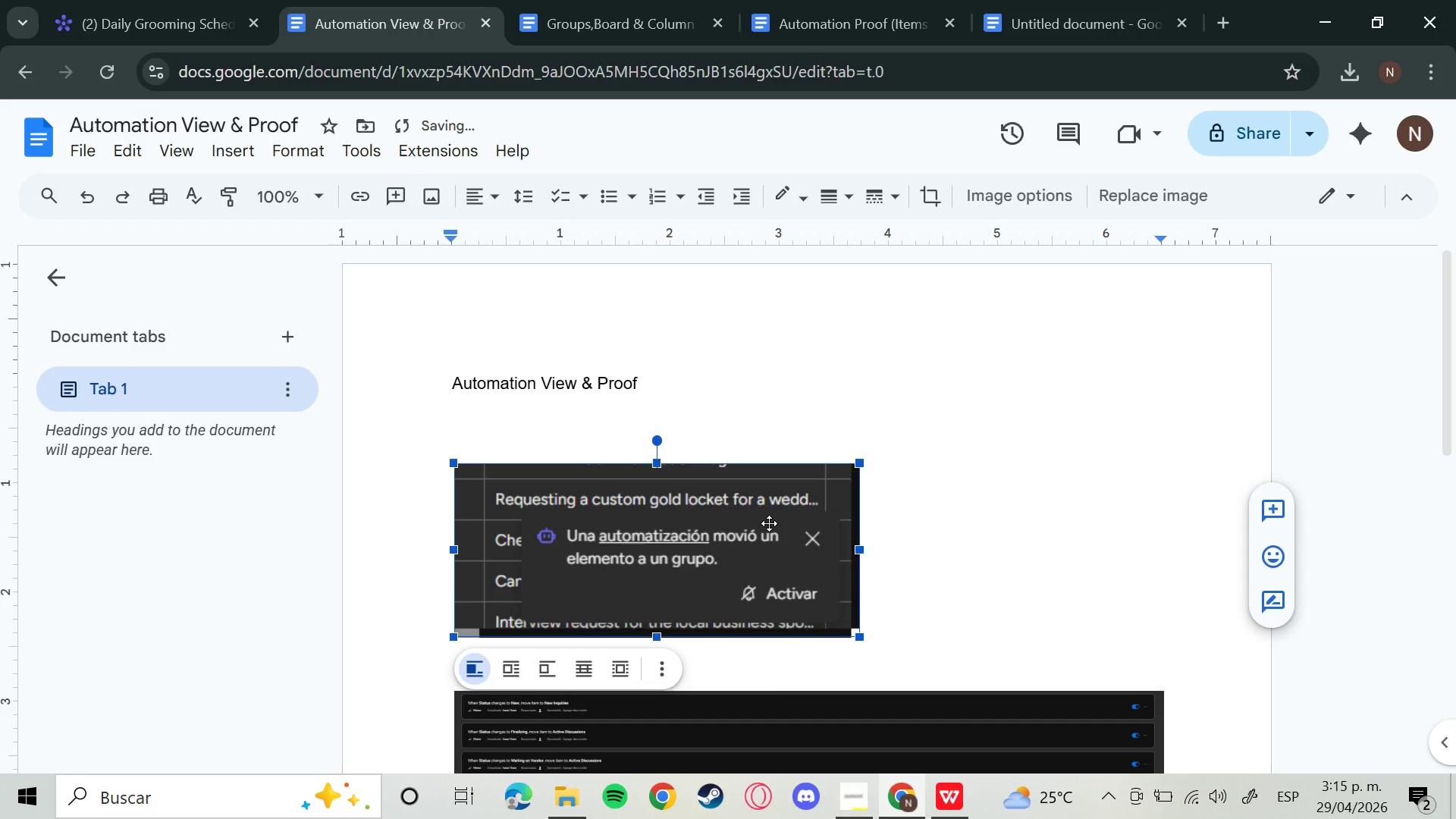 
key(Backspace)
 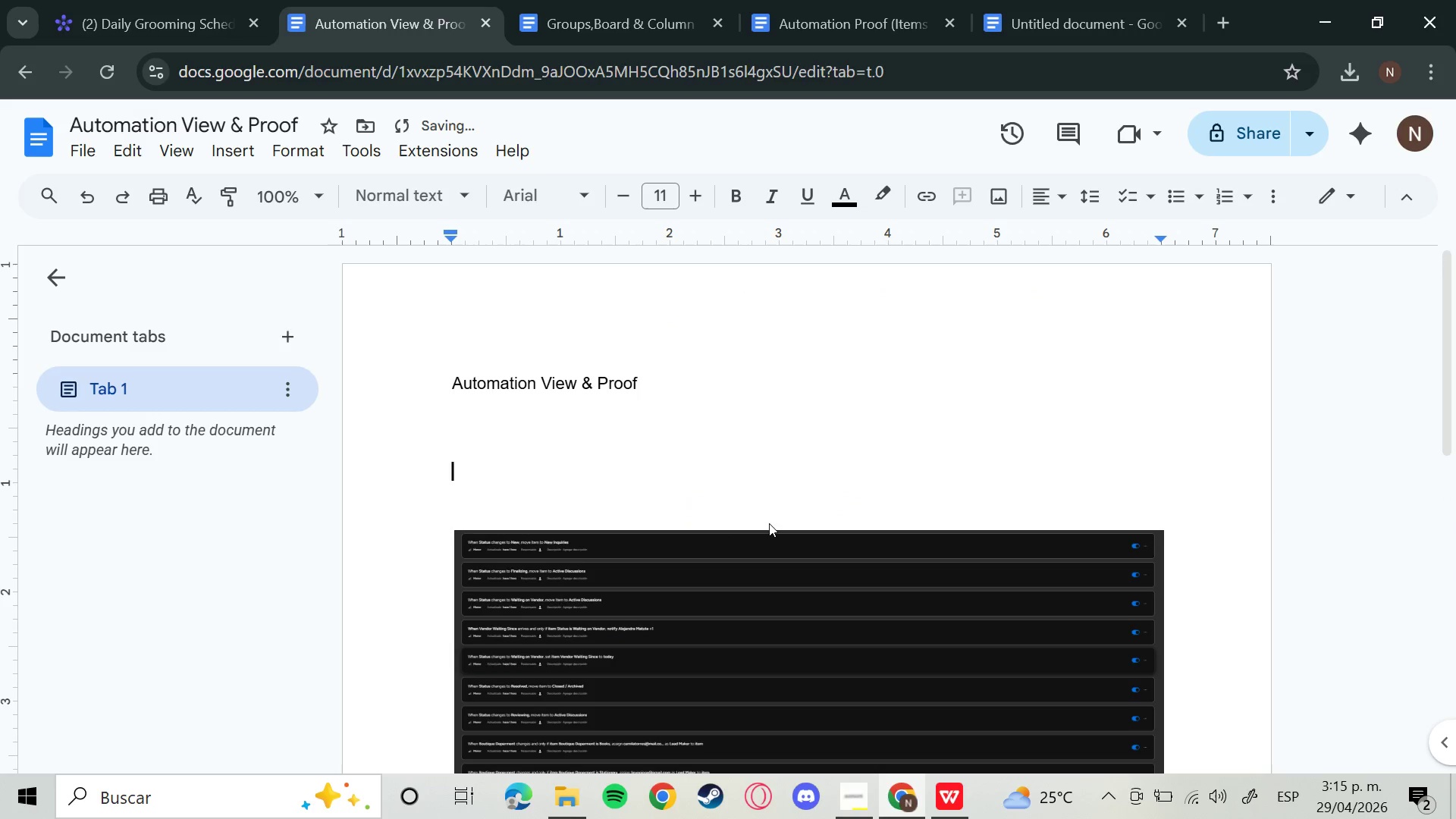 
left_click([794, 471])
 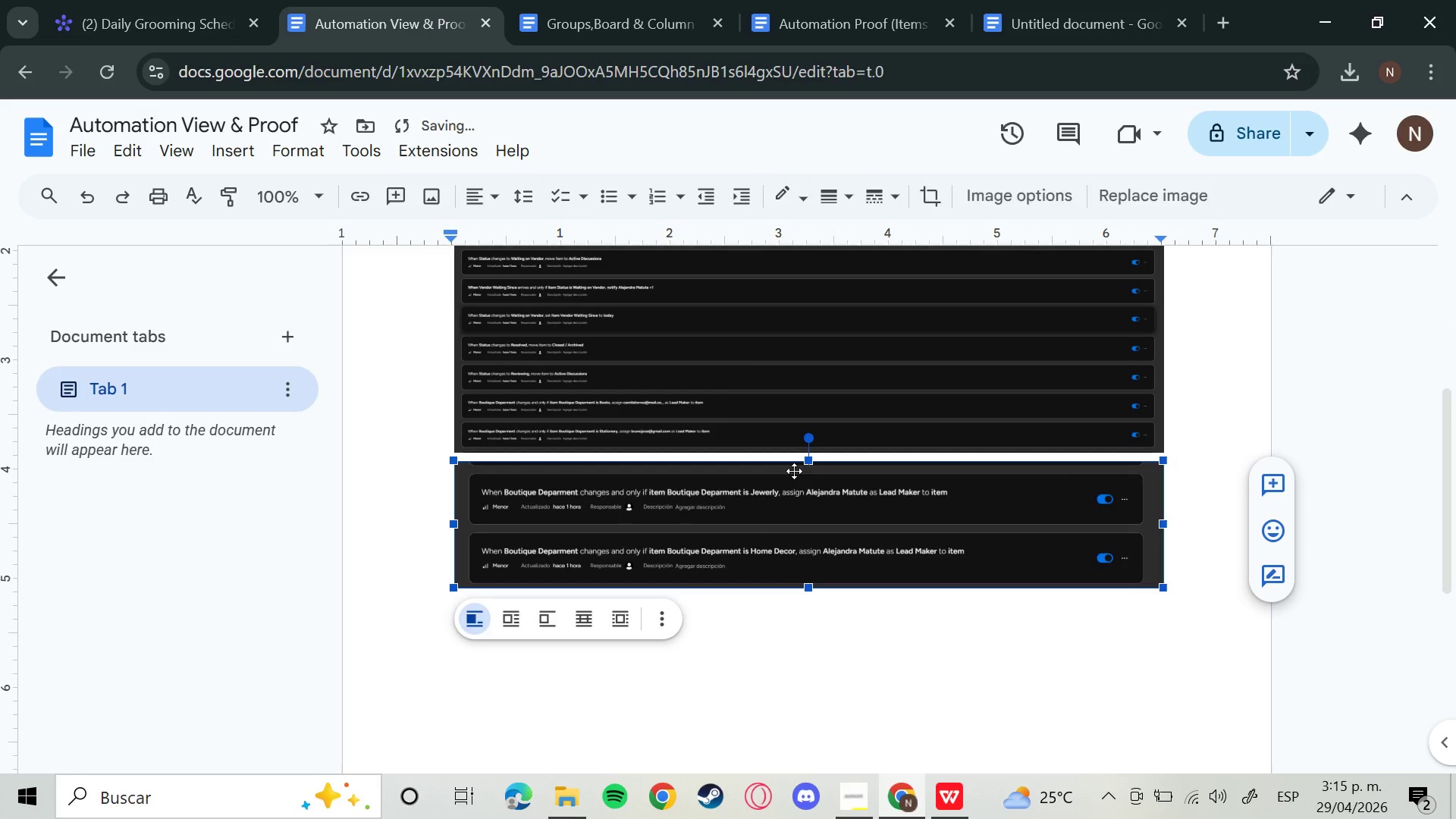 
scroll: coordinate [767, 526], scroll_direction: down, amount: 3.0
 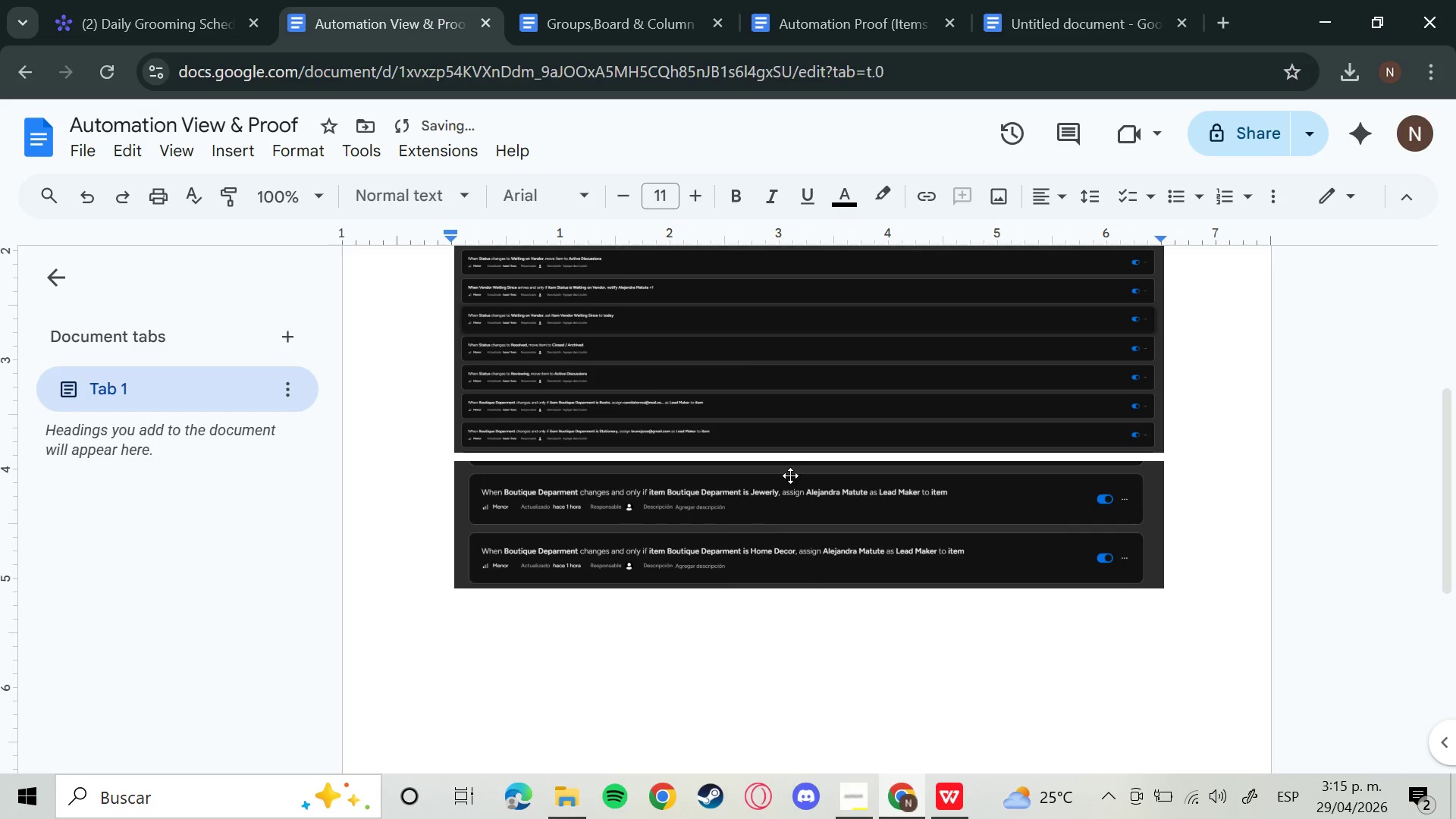 
key(Backspace)
 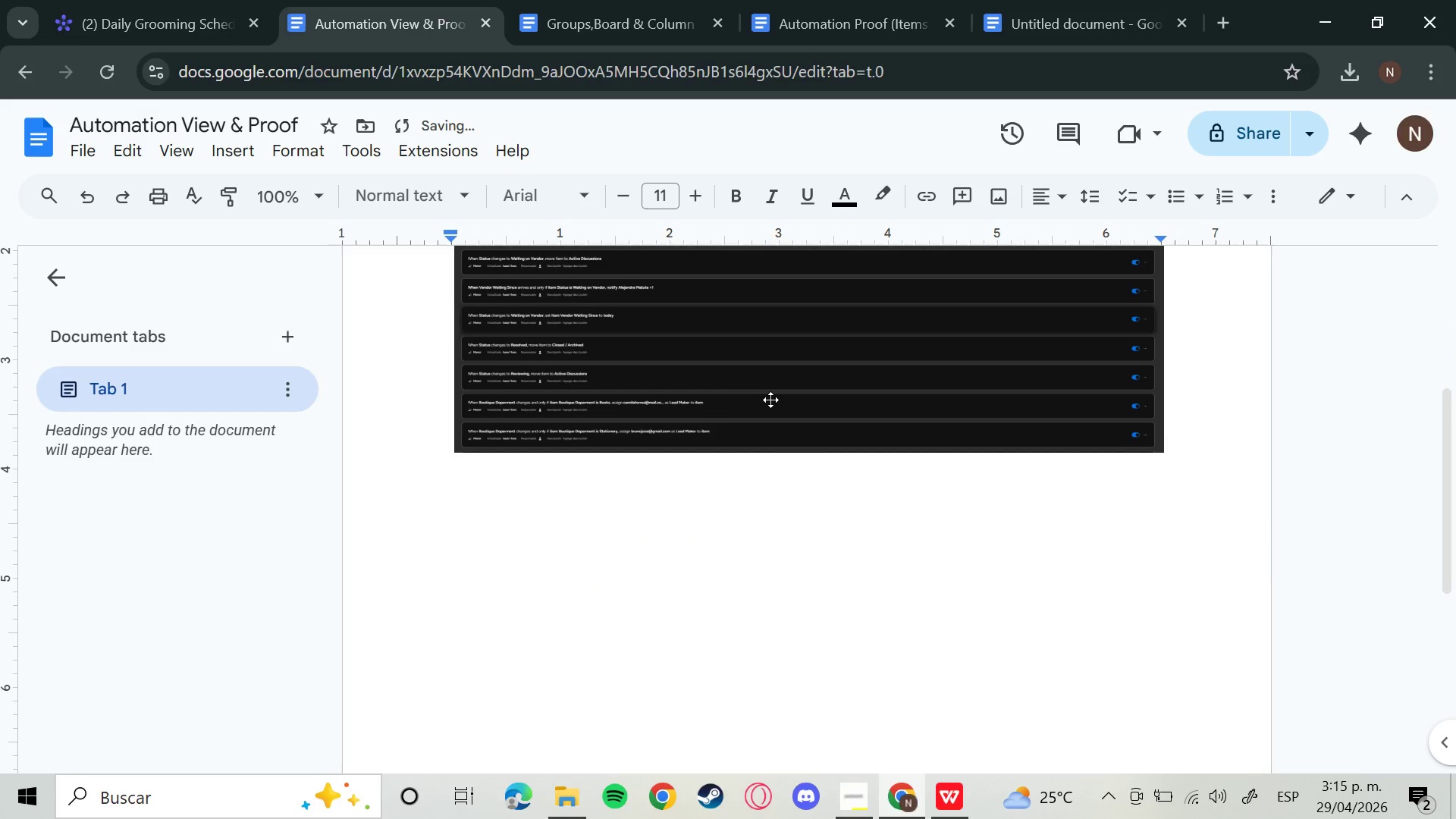 
left_click([770, 400])
 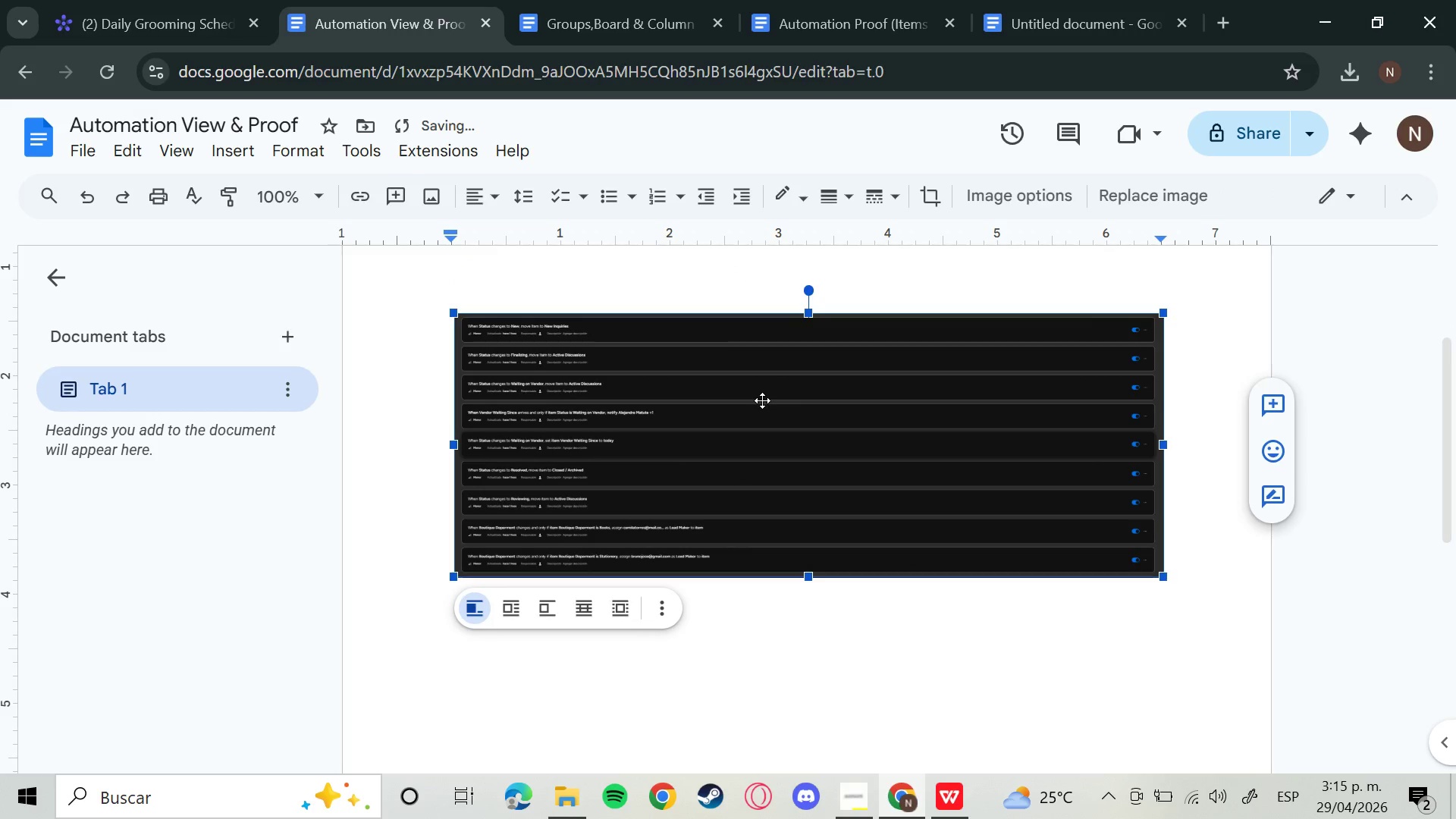 
key(Backspace)
 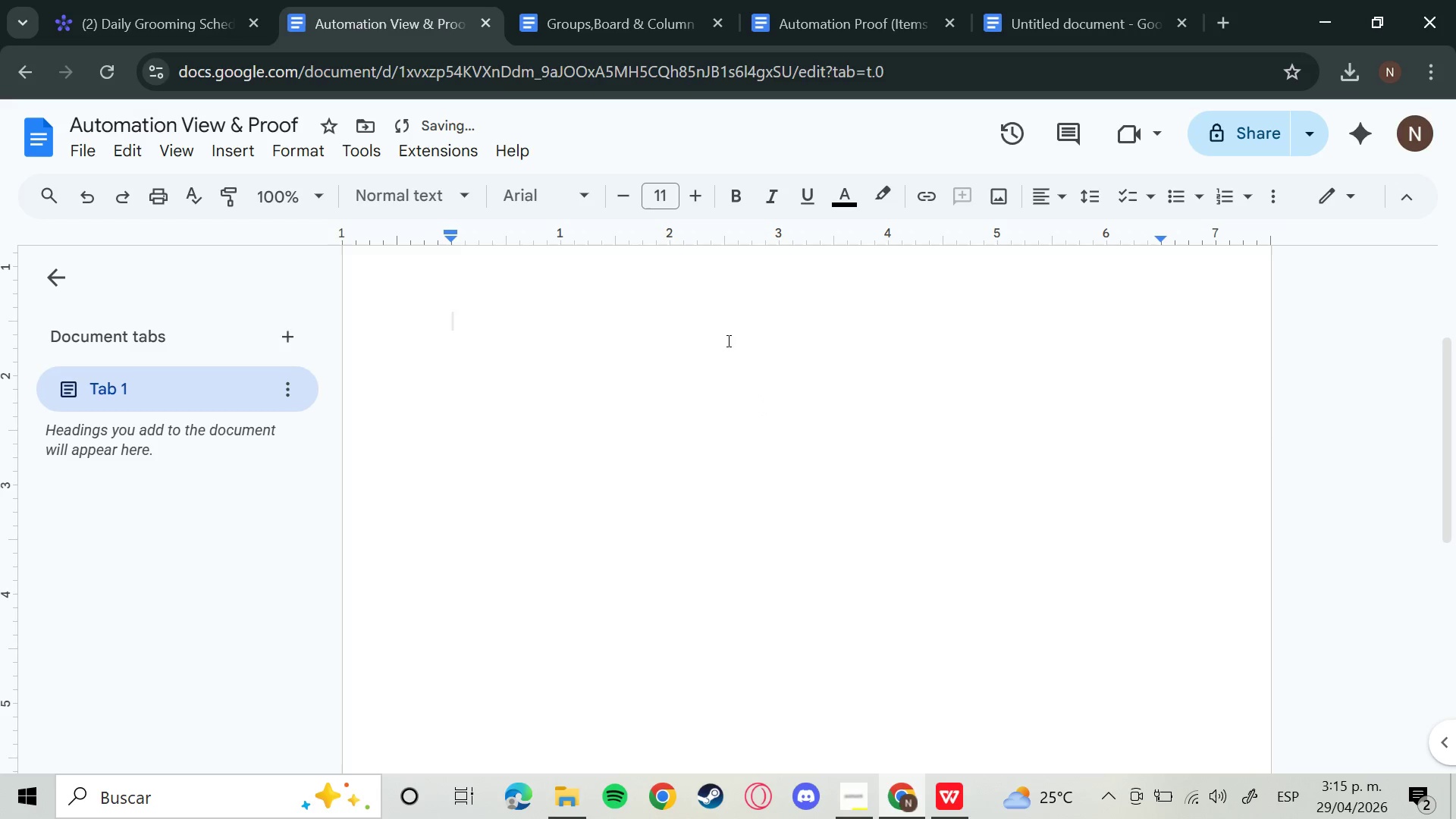 
scroll: coordinate [711, 351], scroll_direction: up, amount: 2.0
 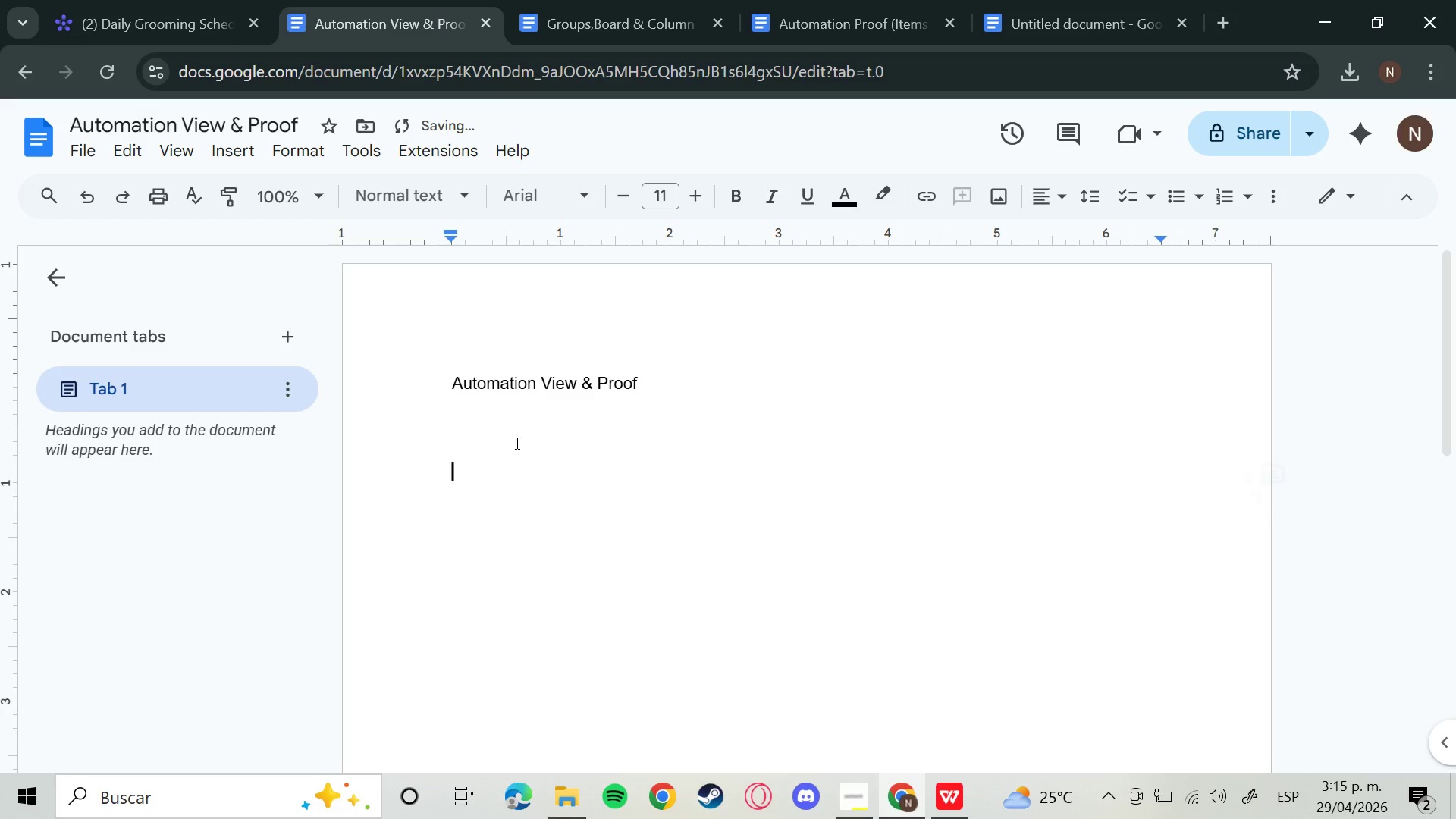 
triple_click([498, 426])
 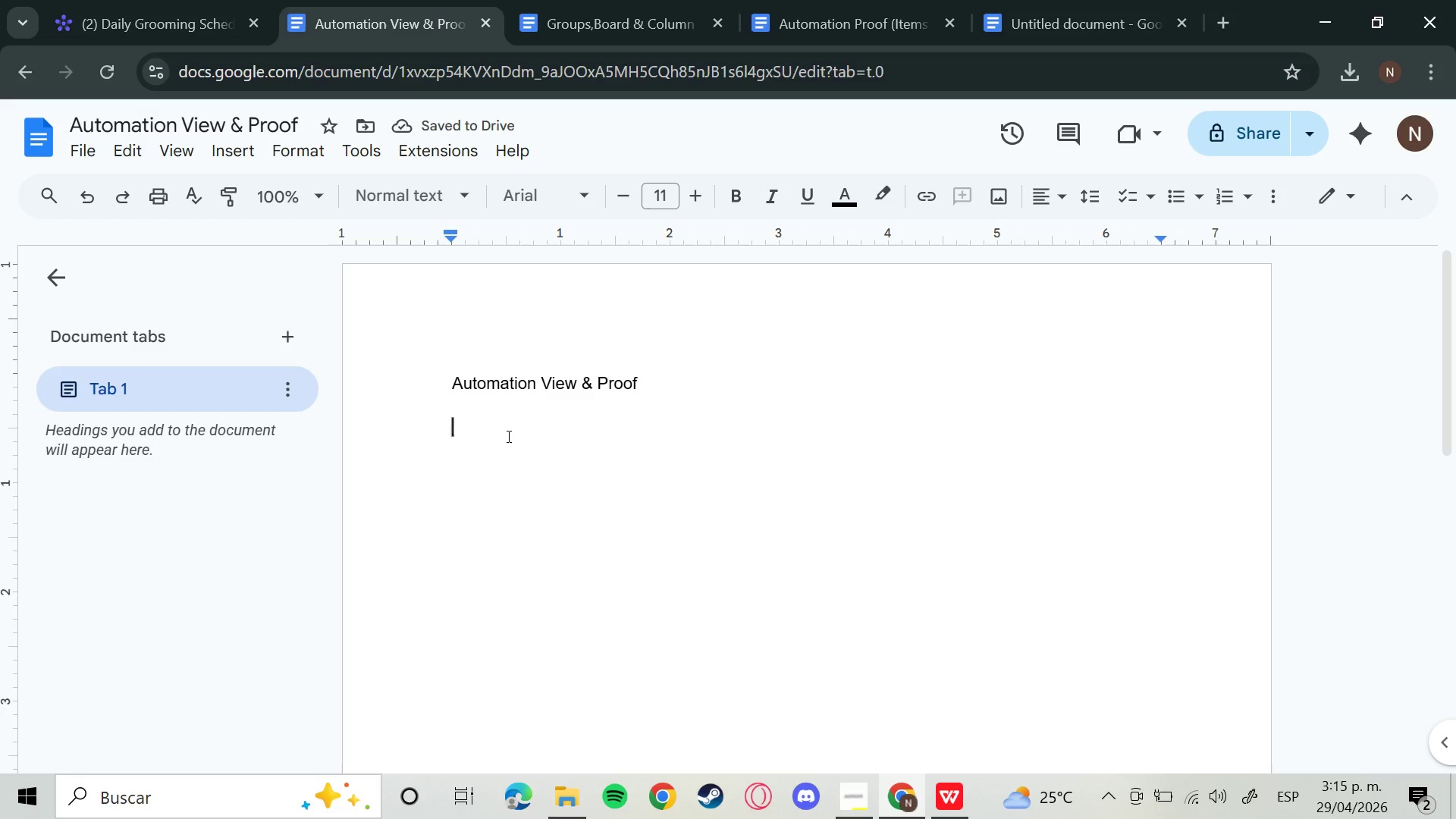 
key(Control+ControlLeft)
 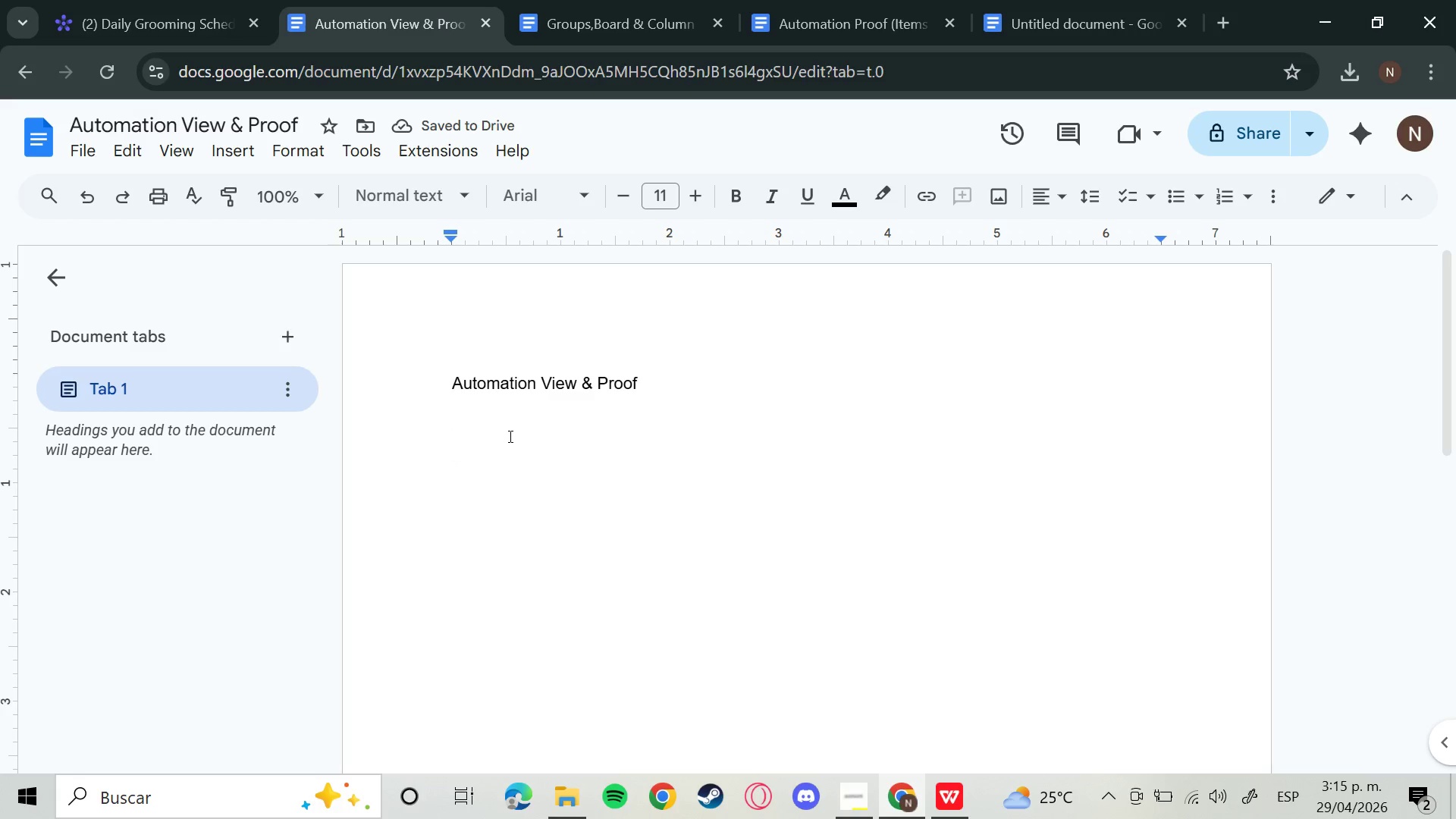 
key(Control+V)
 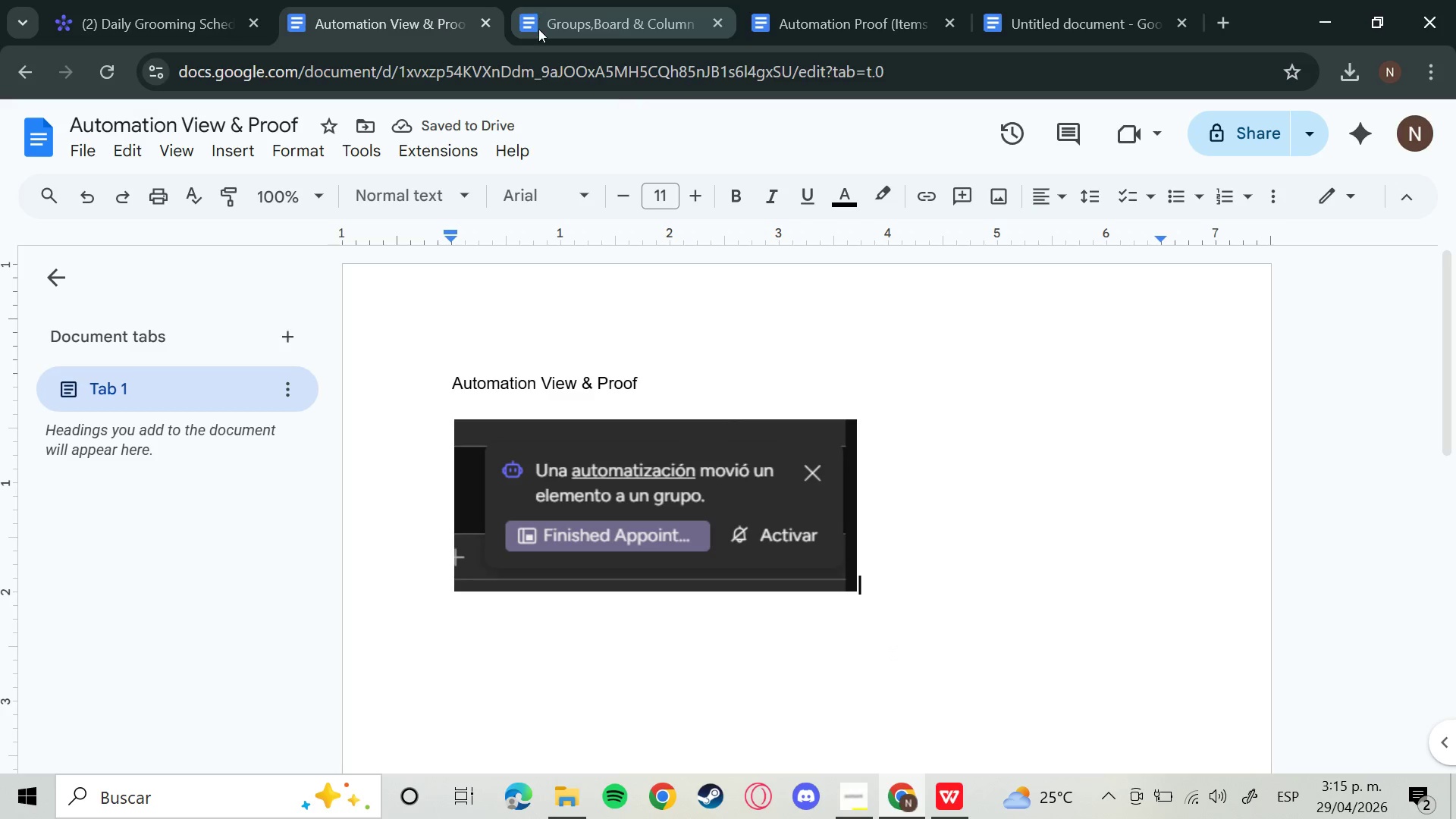 
left_click([168, 0])
 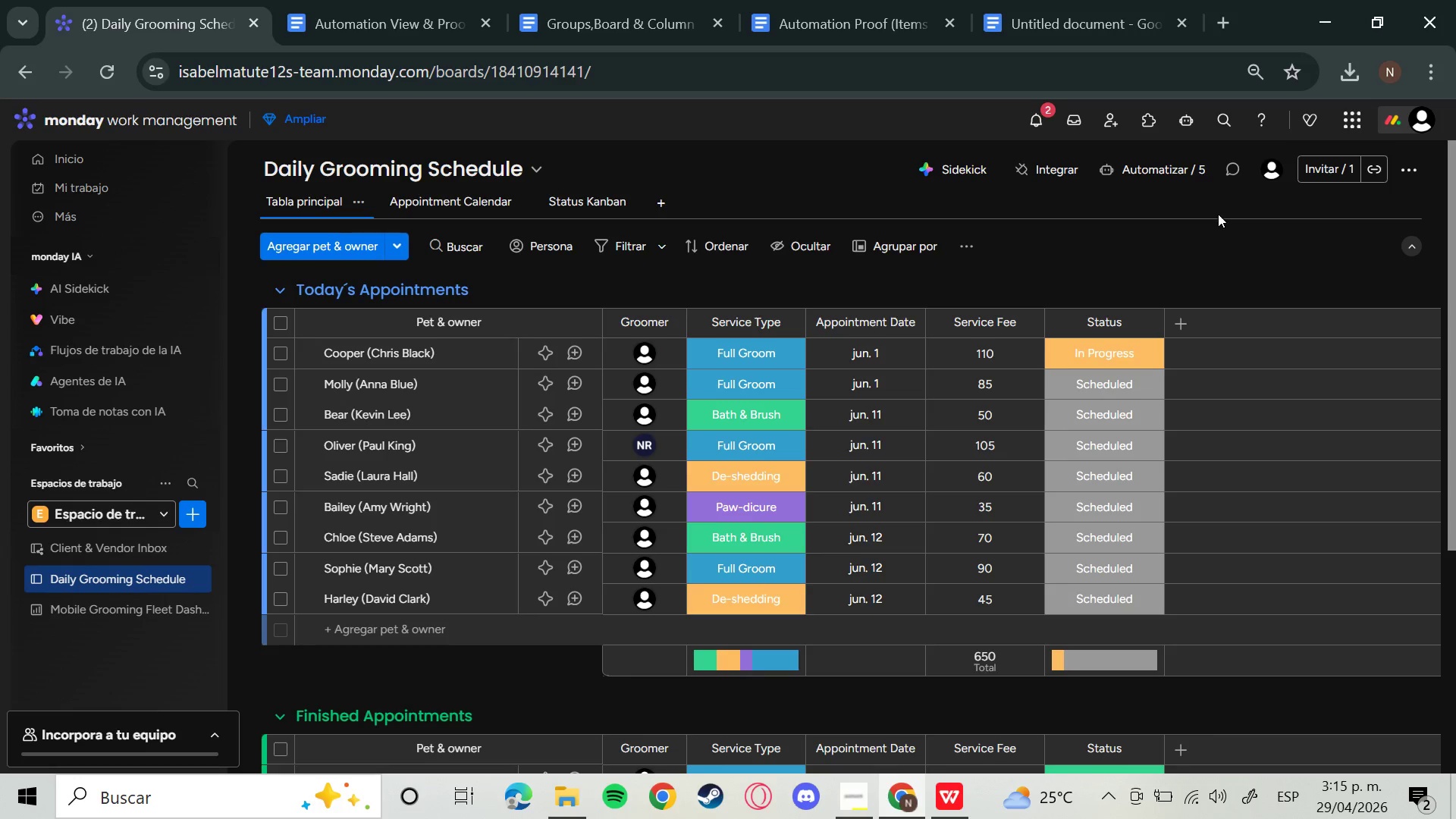 
left_click([1157, 177])
 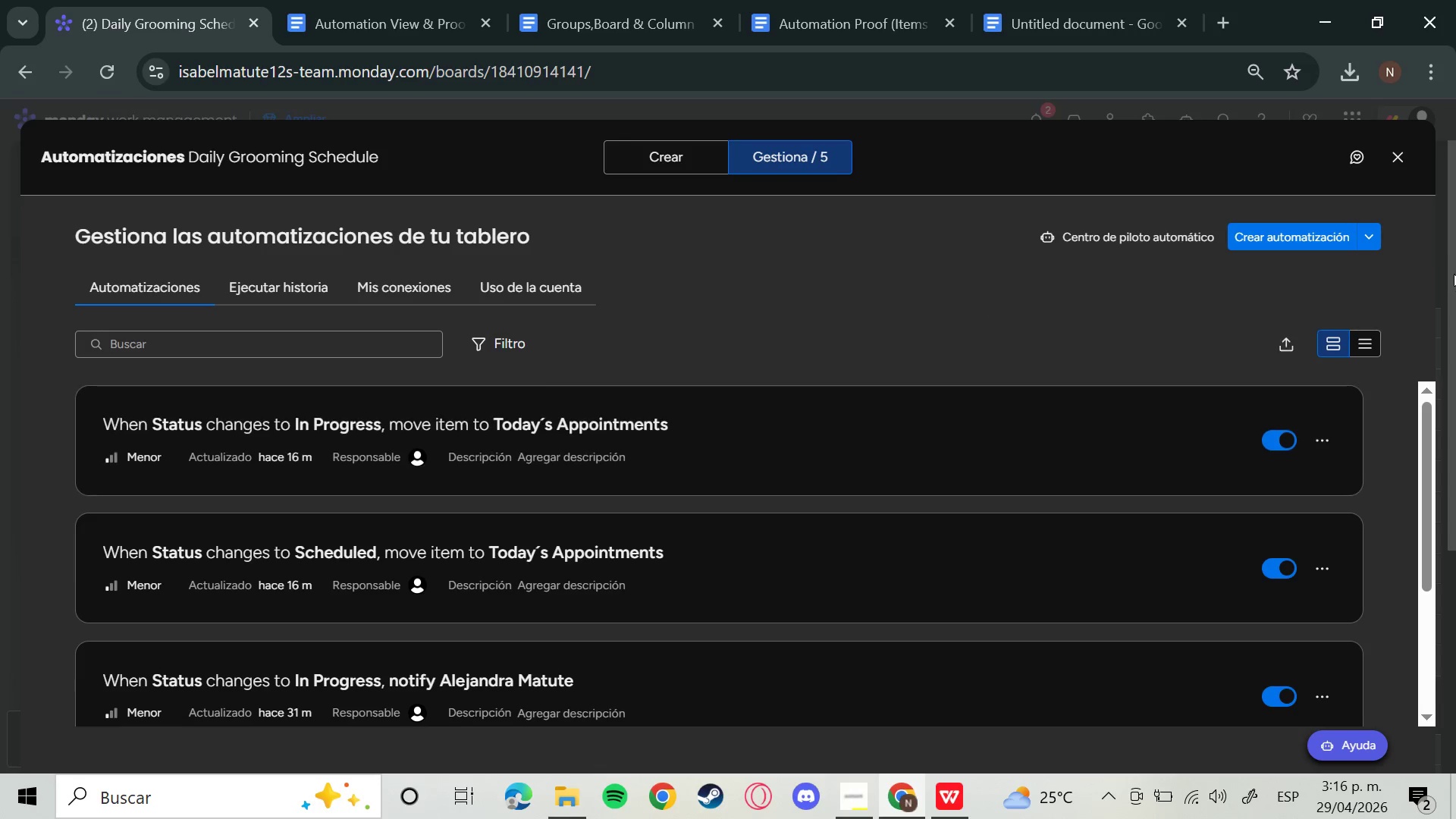 
scroll: coordinate [1404, 515], scroll_direction: down, amount: 6.0
 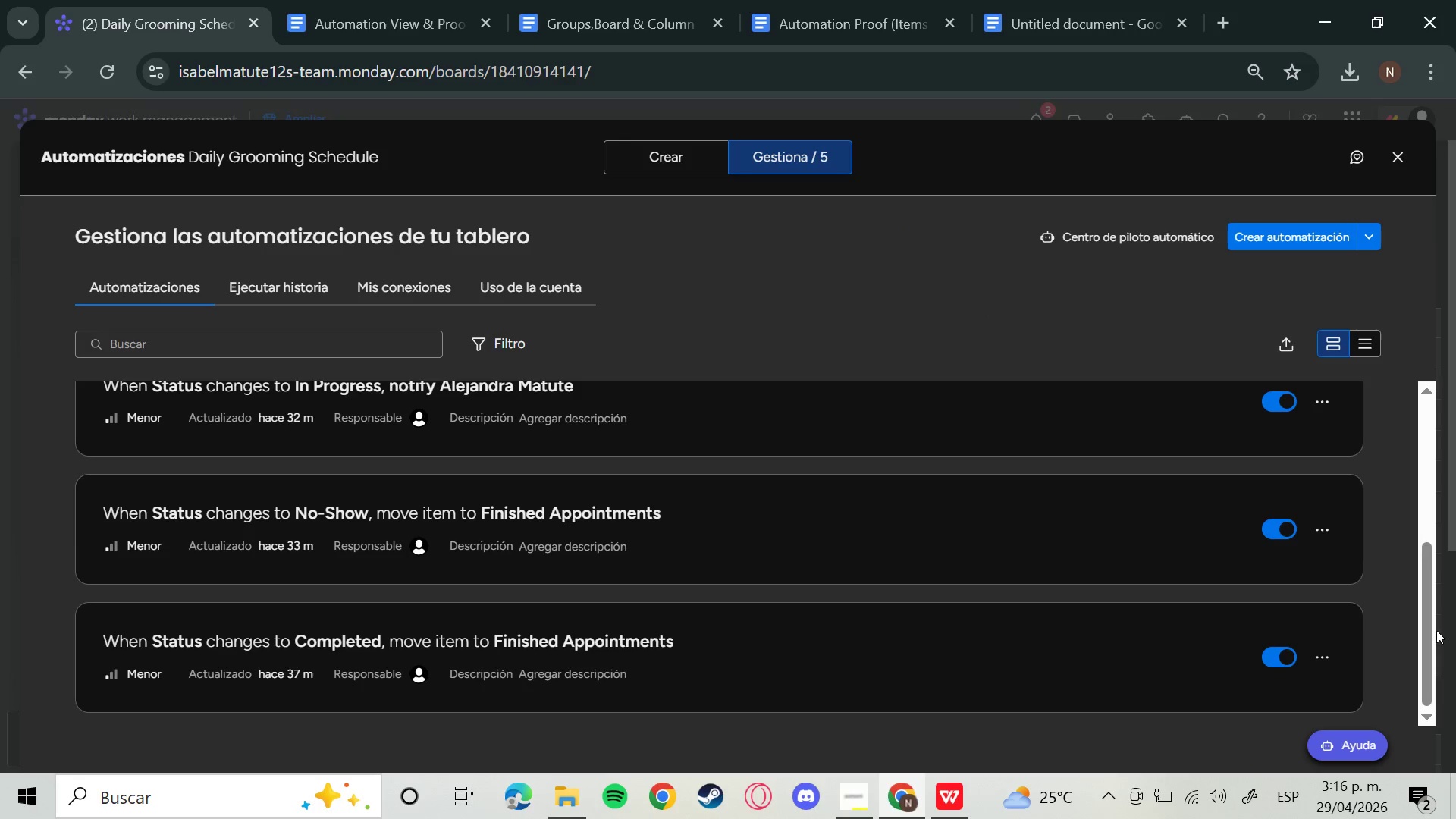 
scroll: coordinate [1384, 680], scroll_direction: up, amount: 4.0
 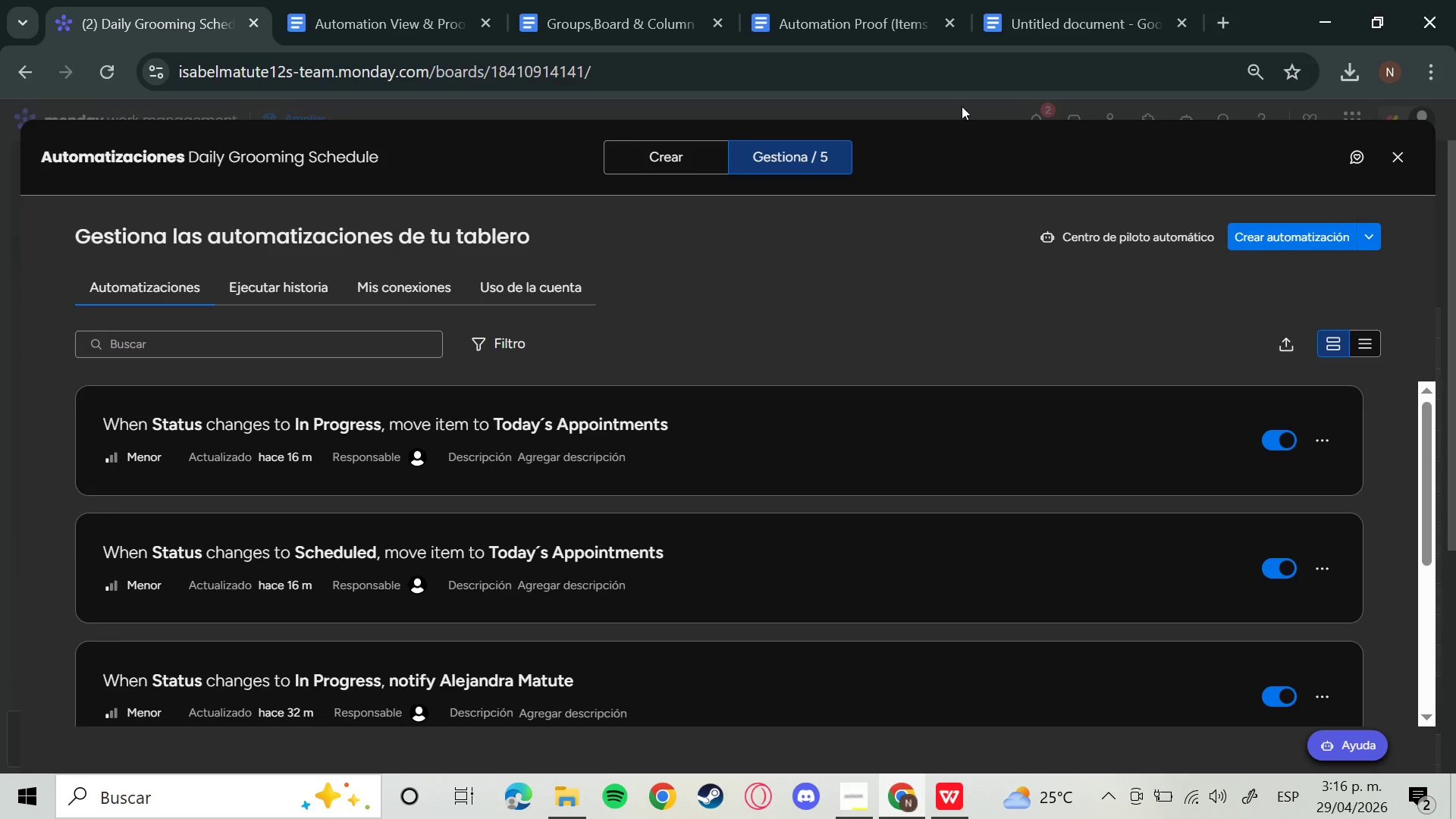 
left_click([1248, 68])
 